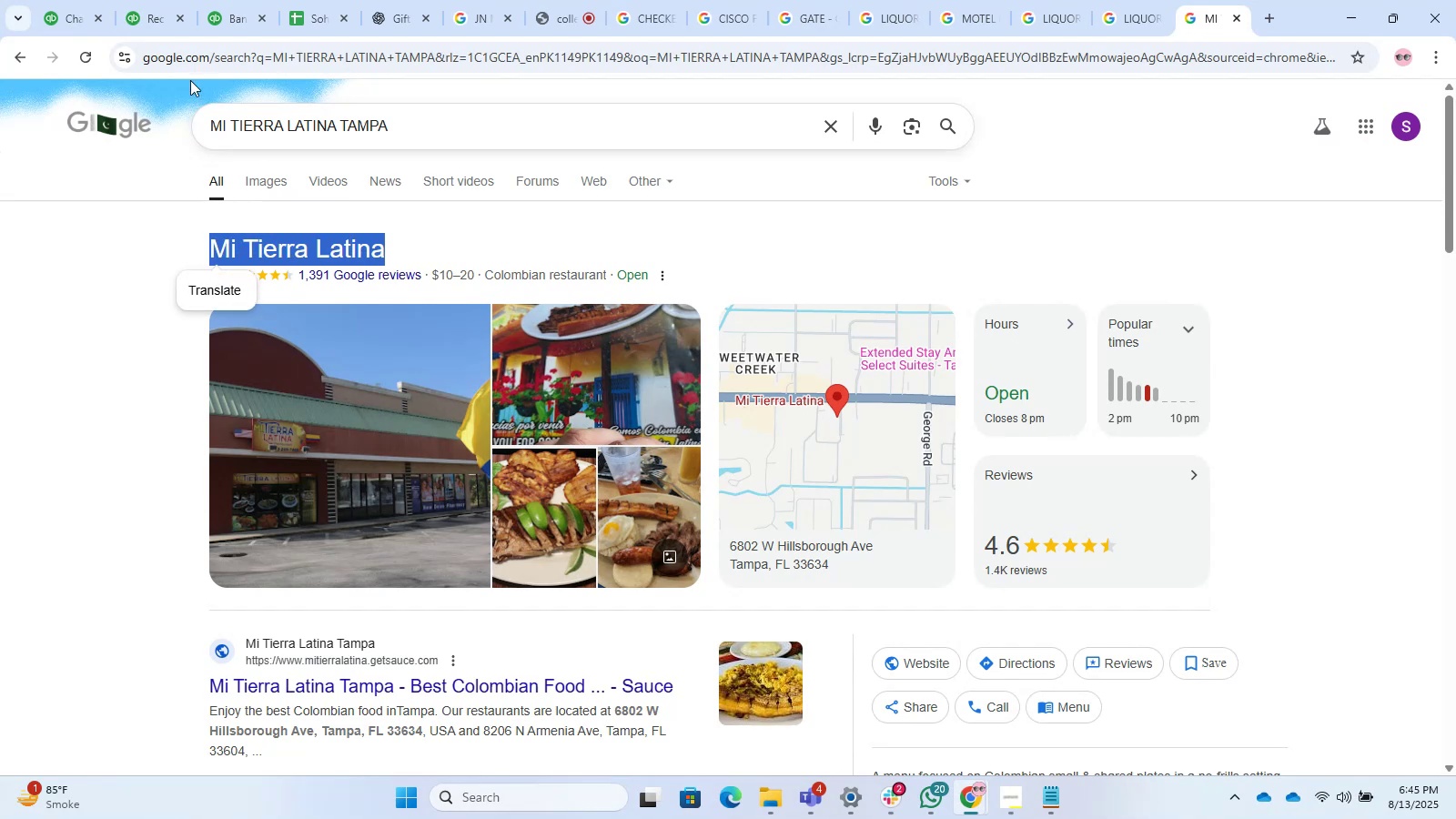 
left_click([167, 0])
 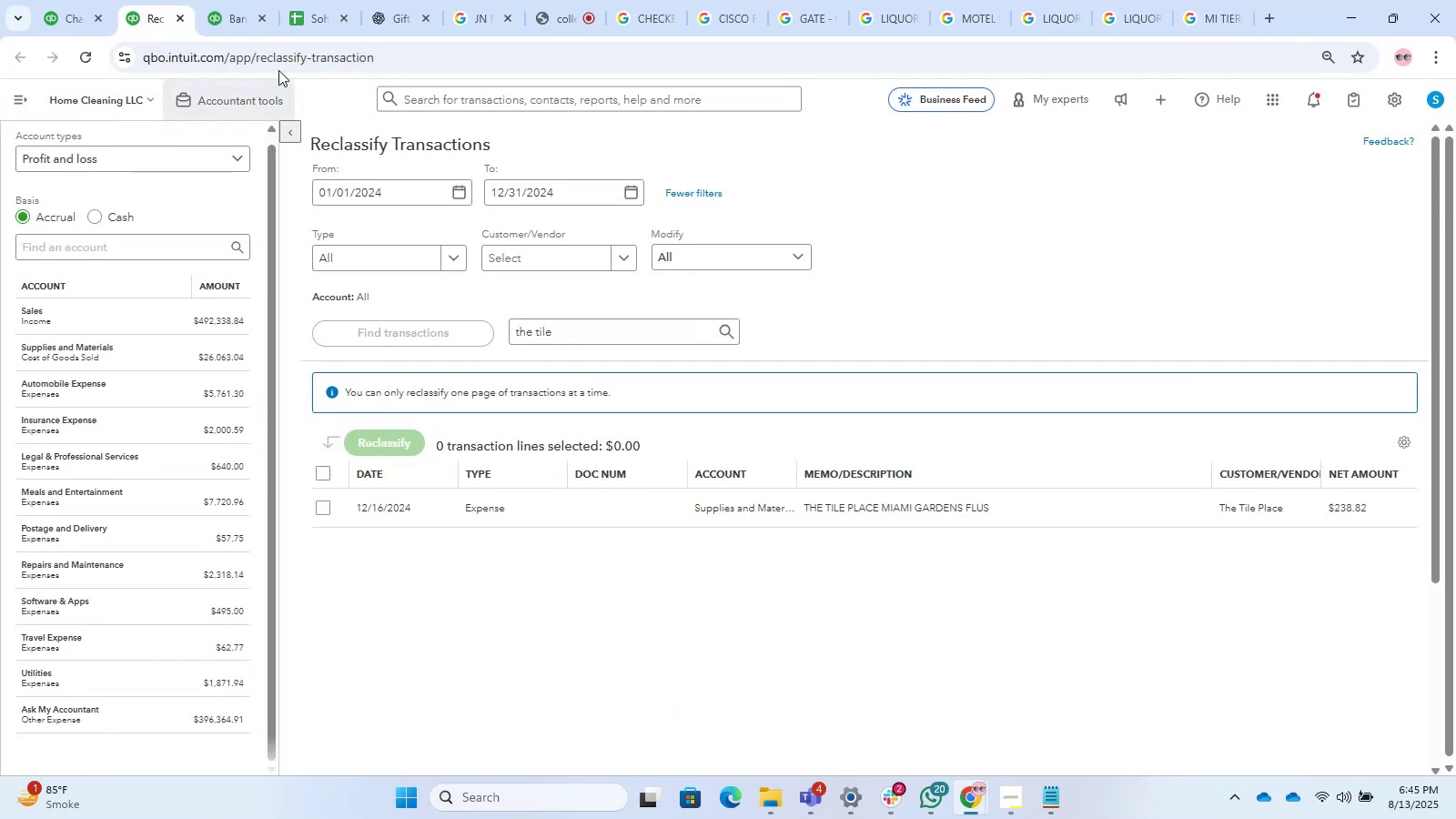 
left_click([224, 0])
 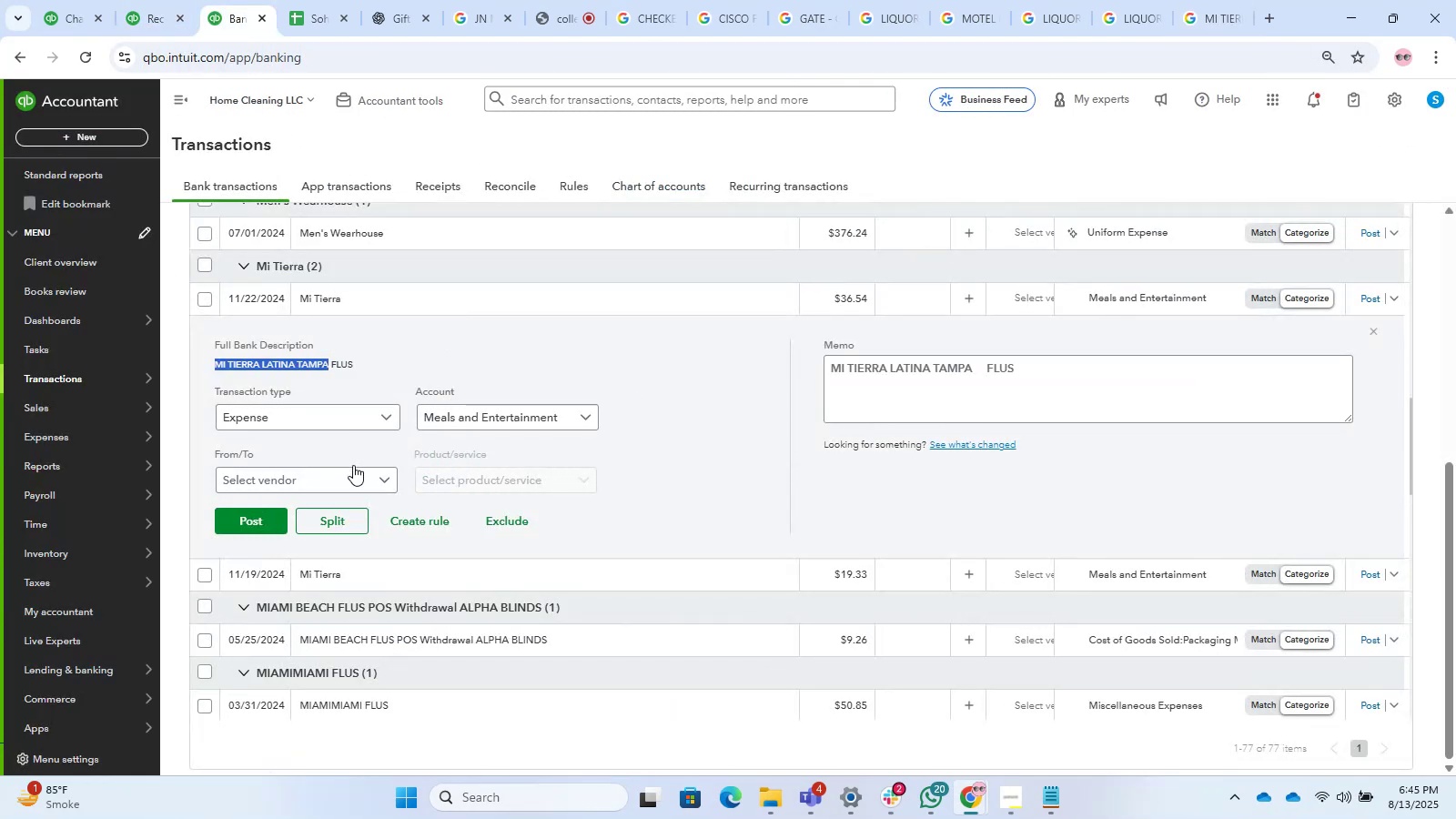 
double_click([360, 479])
 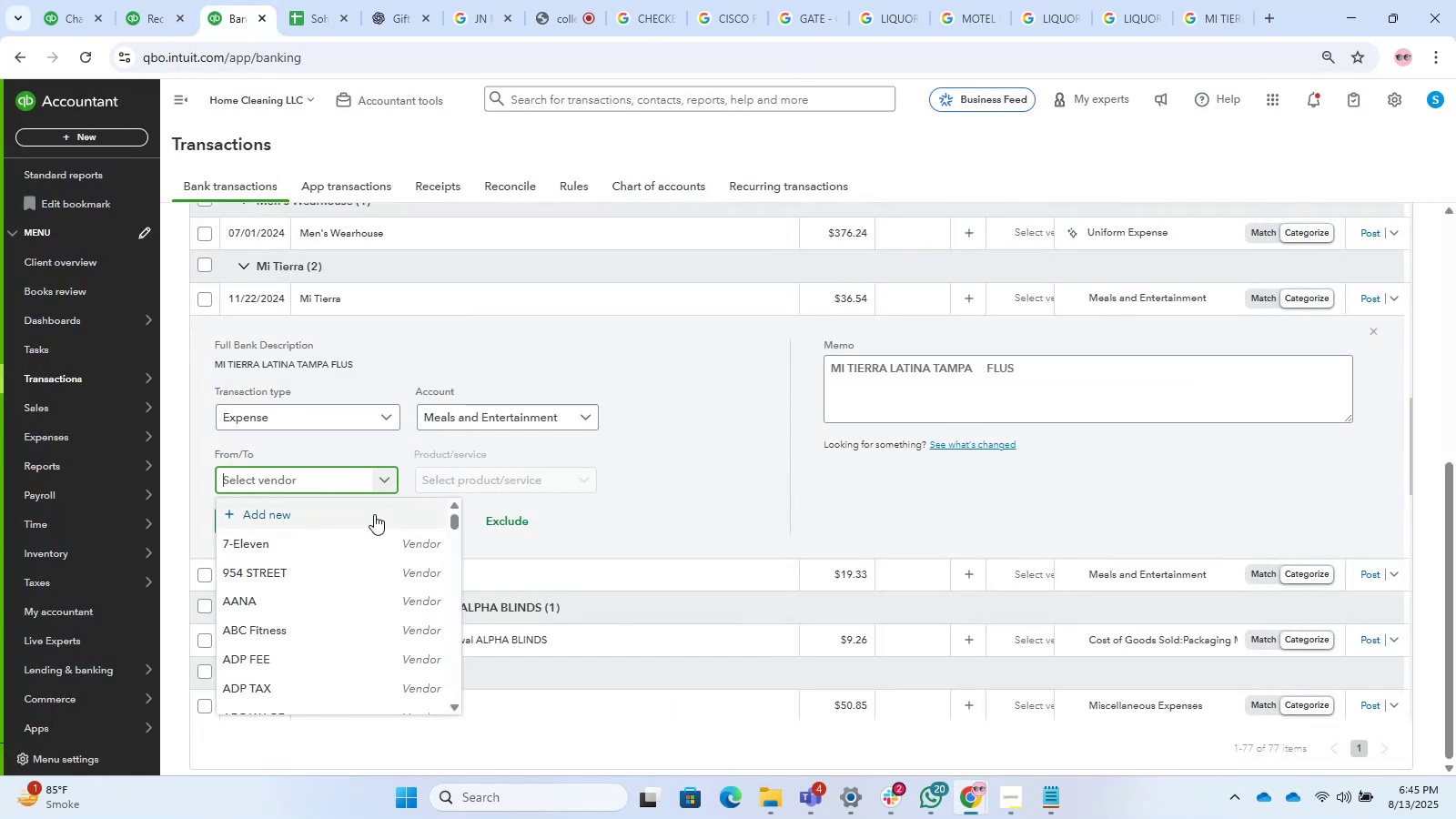 
triple_click([374, 514])
 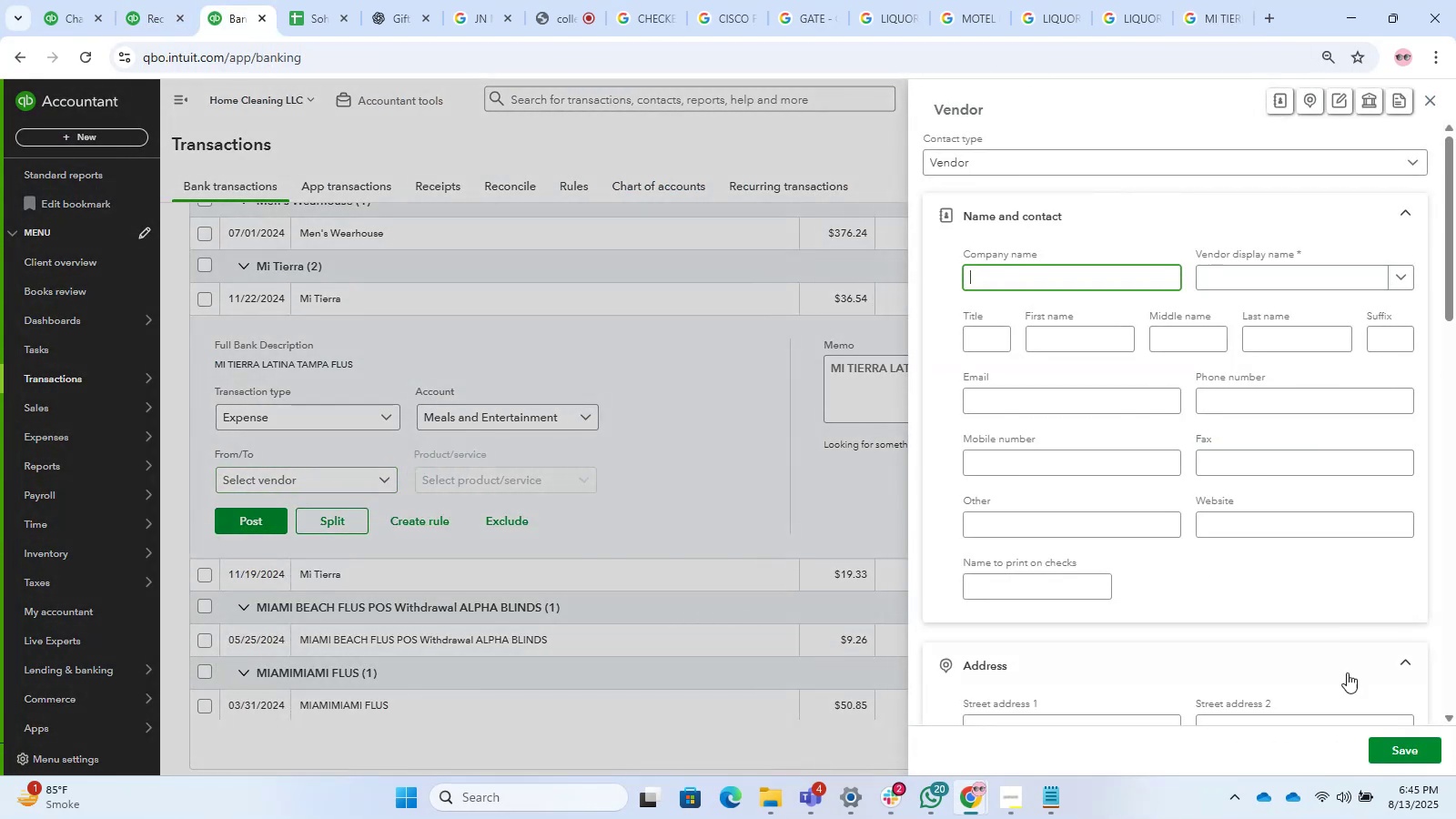 
key(Control+V)
 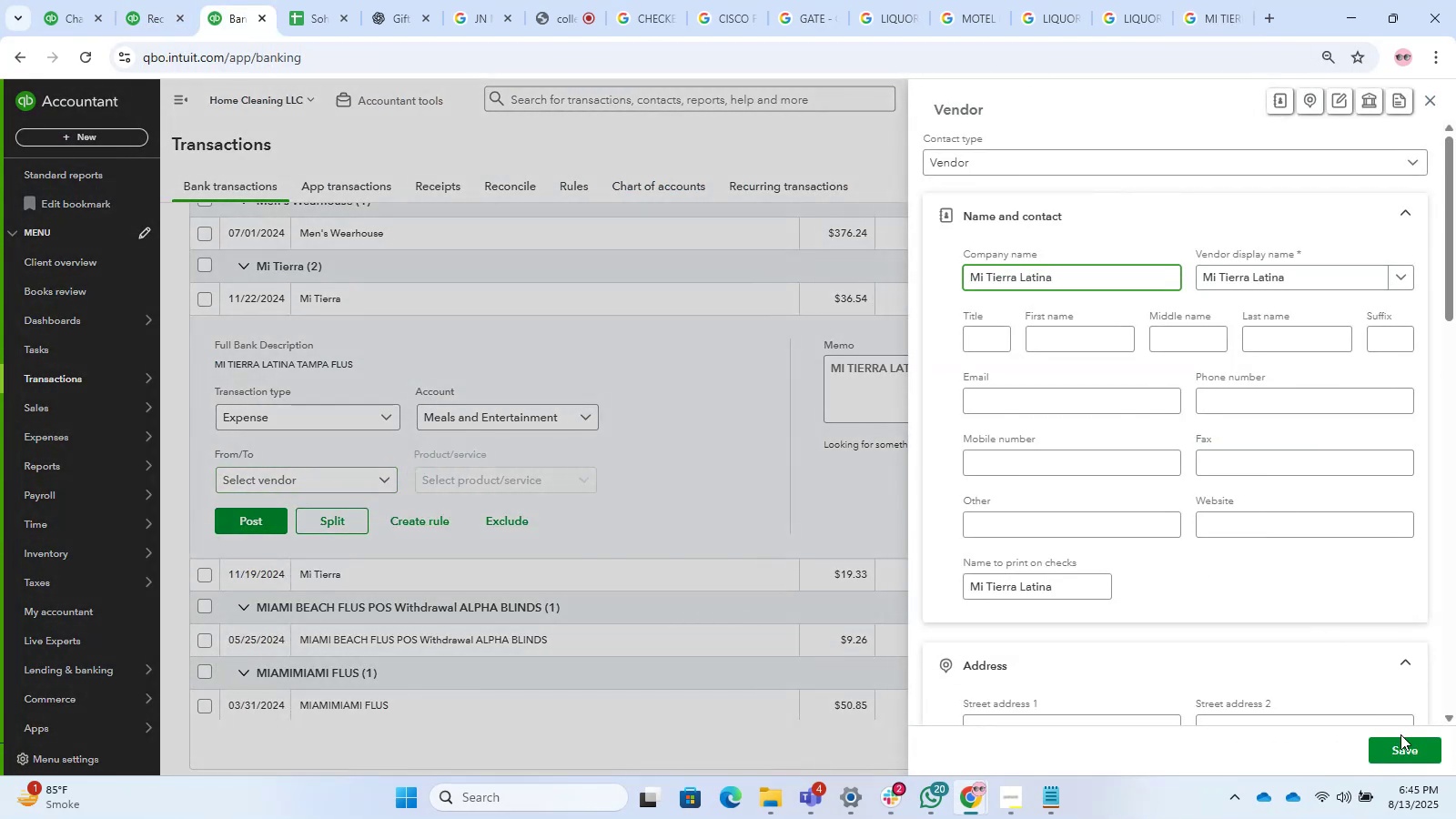 
double_click([1401, 755])
 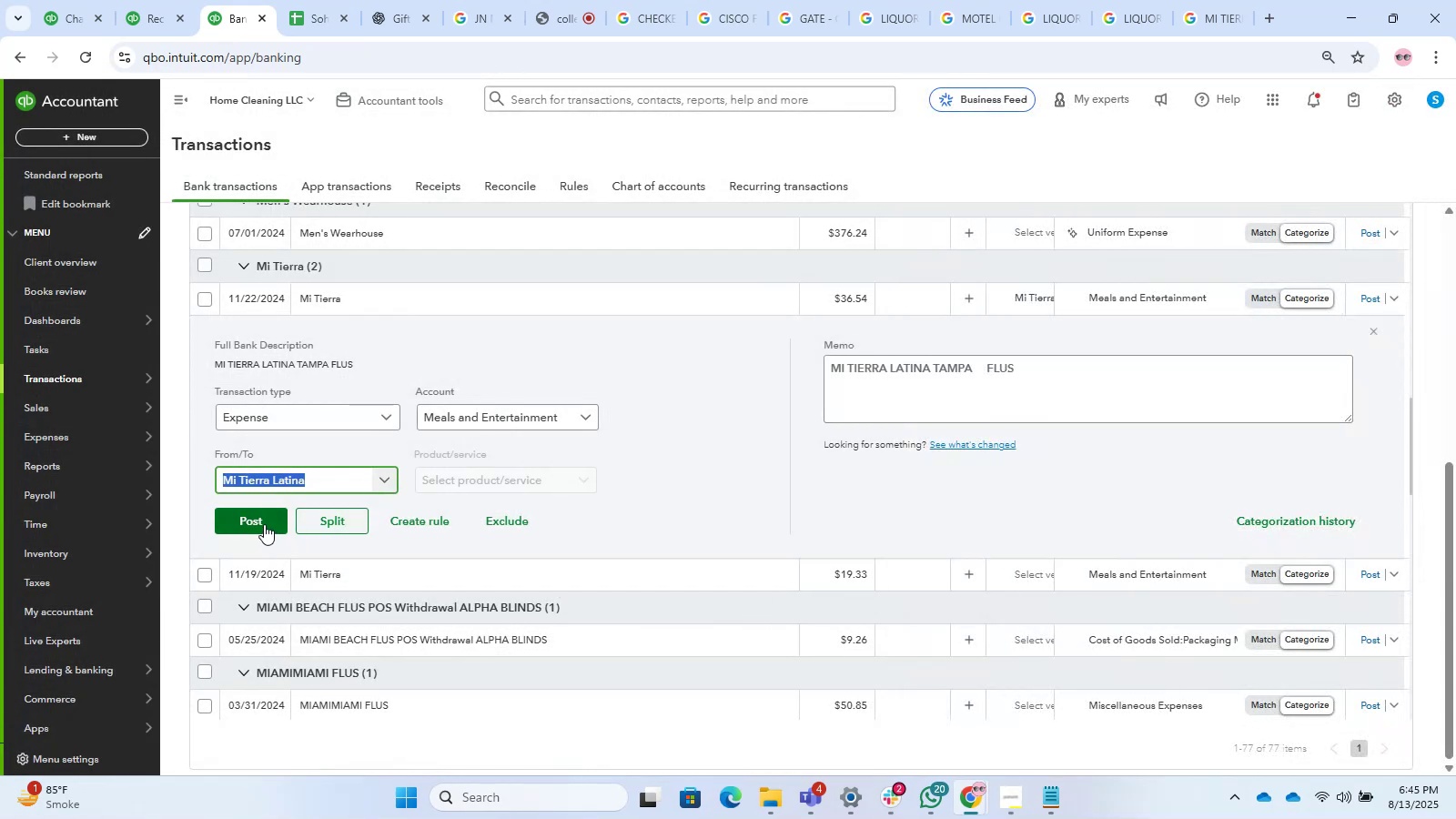 
left_click_drag(start_coordinate=[260, 514], to_coordinate=[633, 481])
 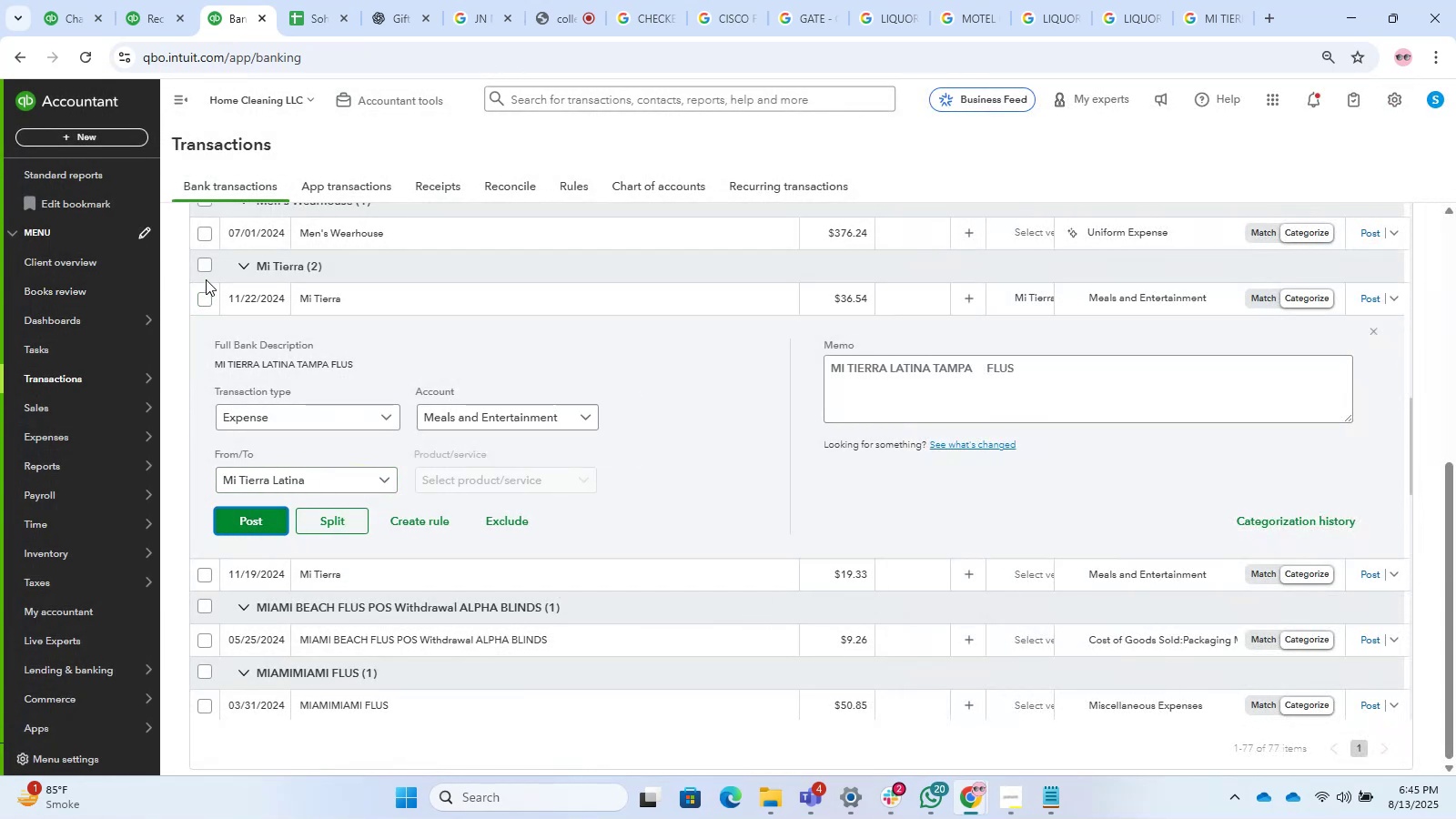 
left_click([199, 269])
 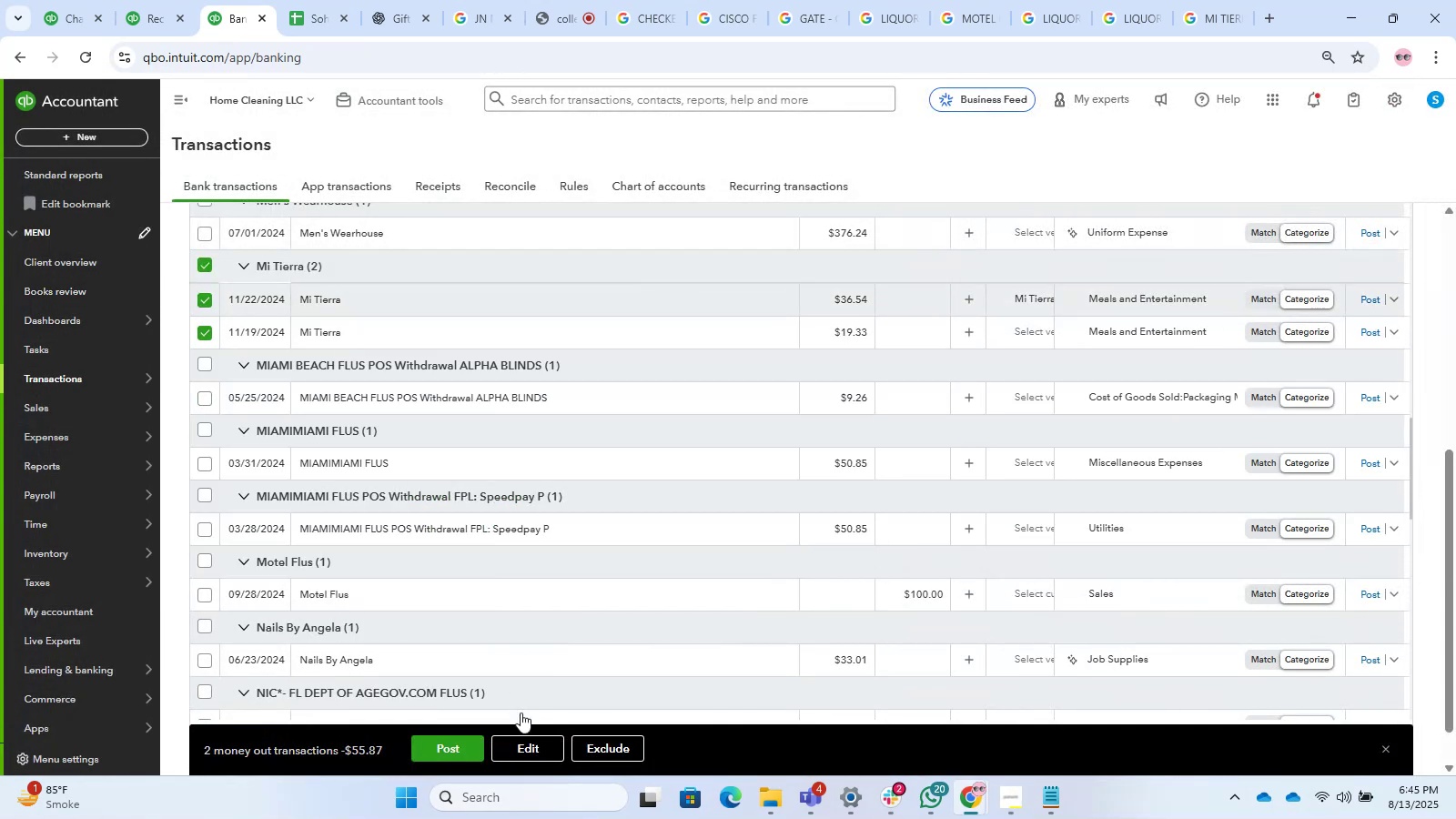 
left_click([539, 761])
 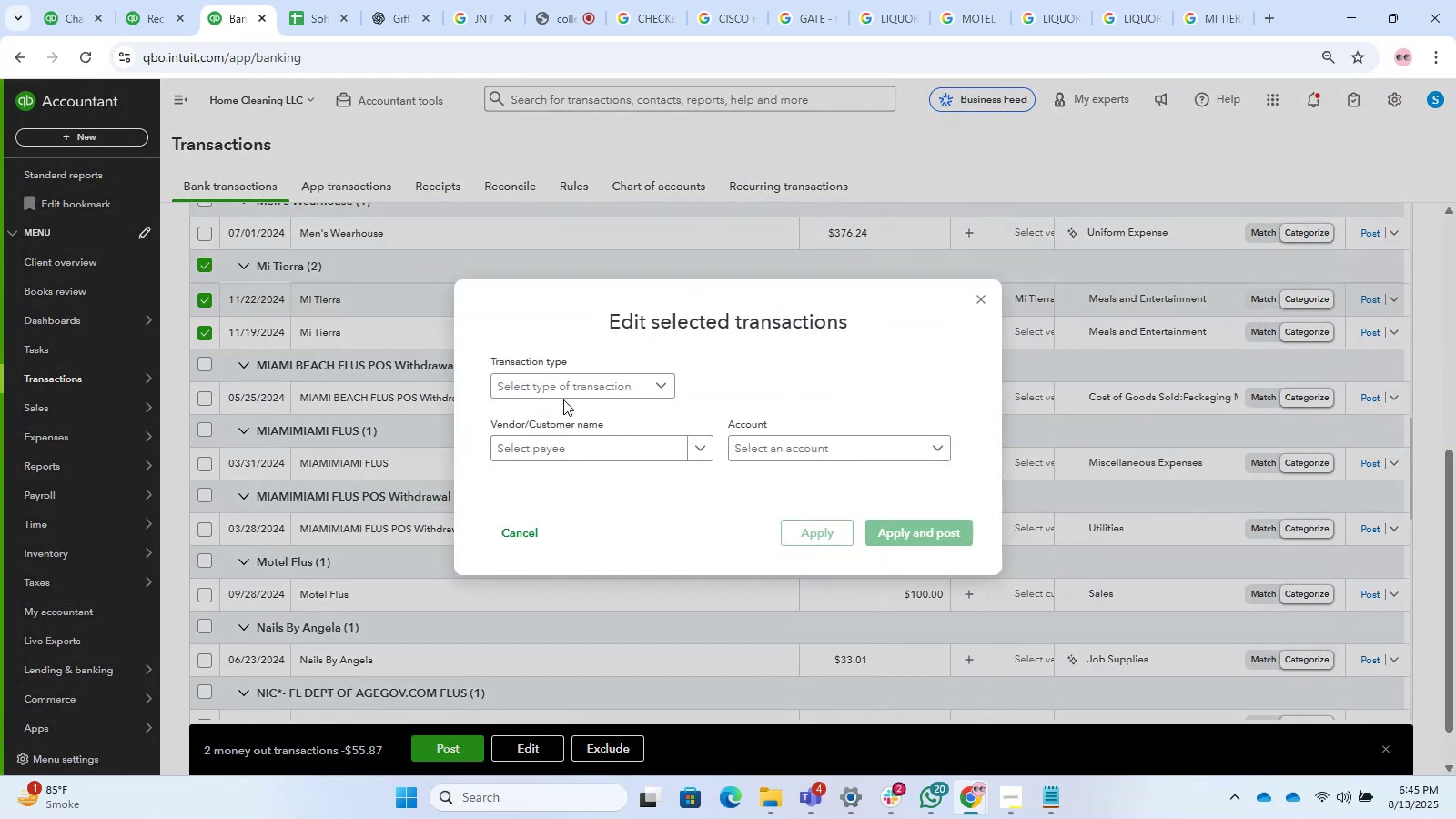 
double_click([563, 400])
 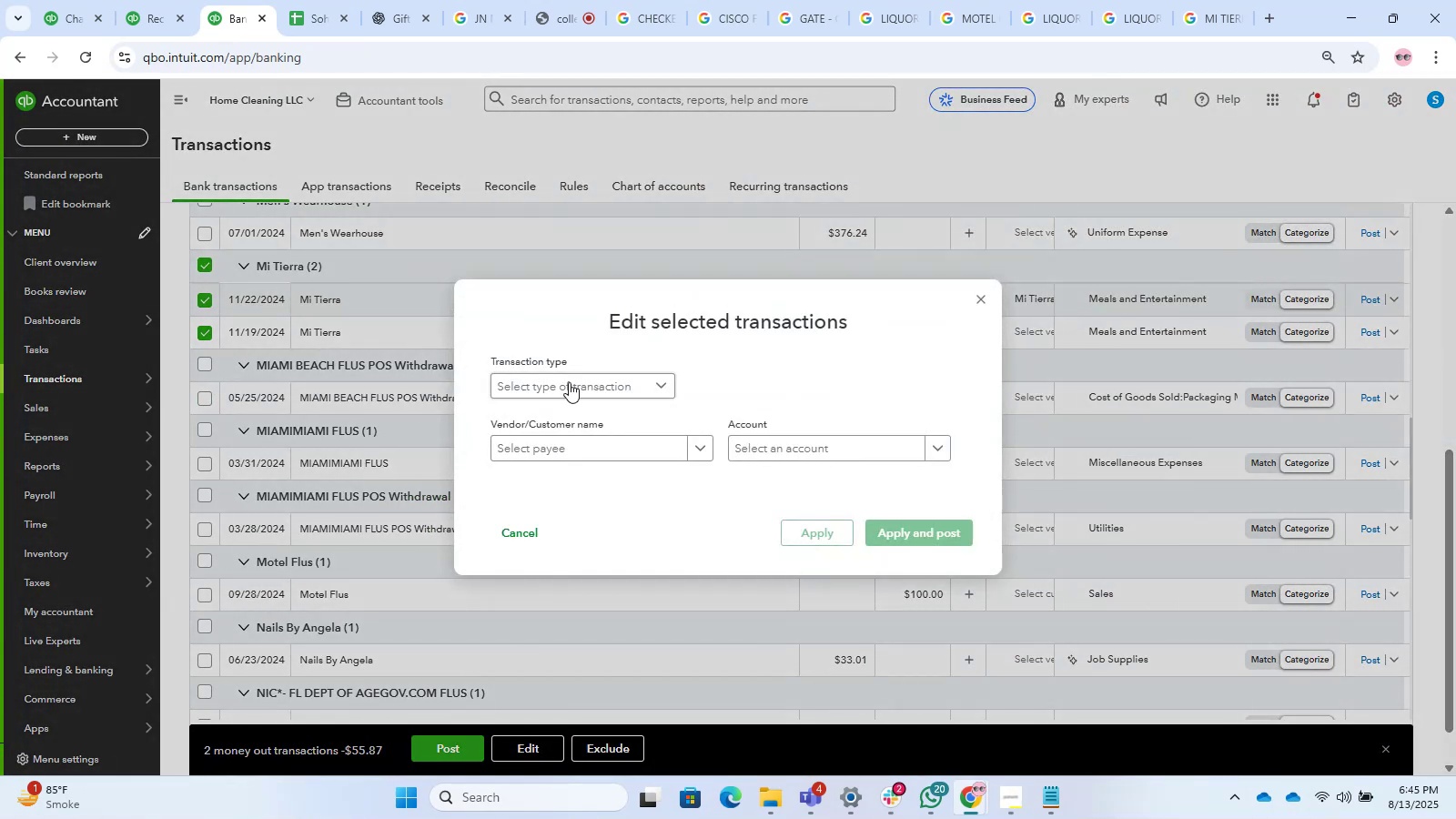 
triple_click([569, 381])
 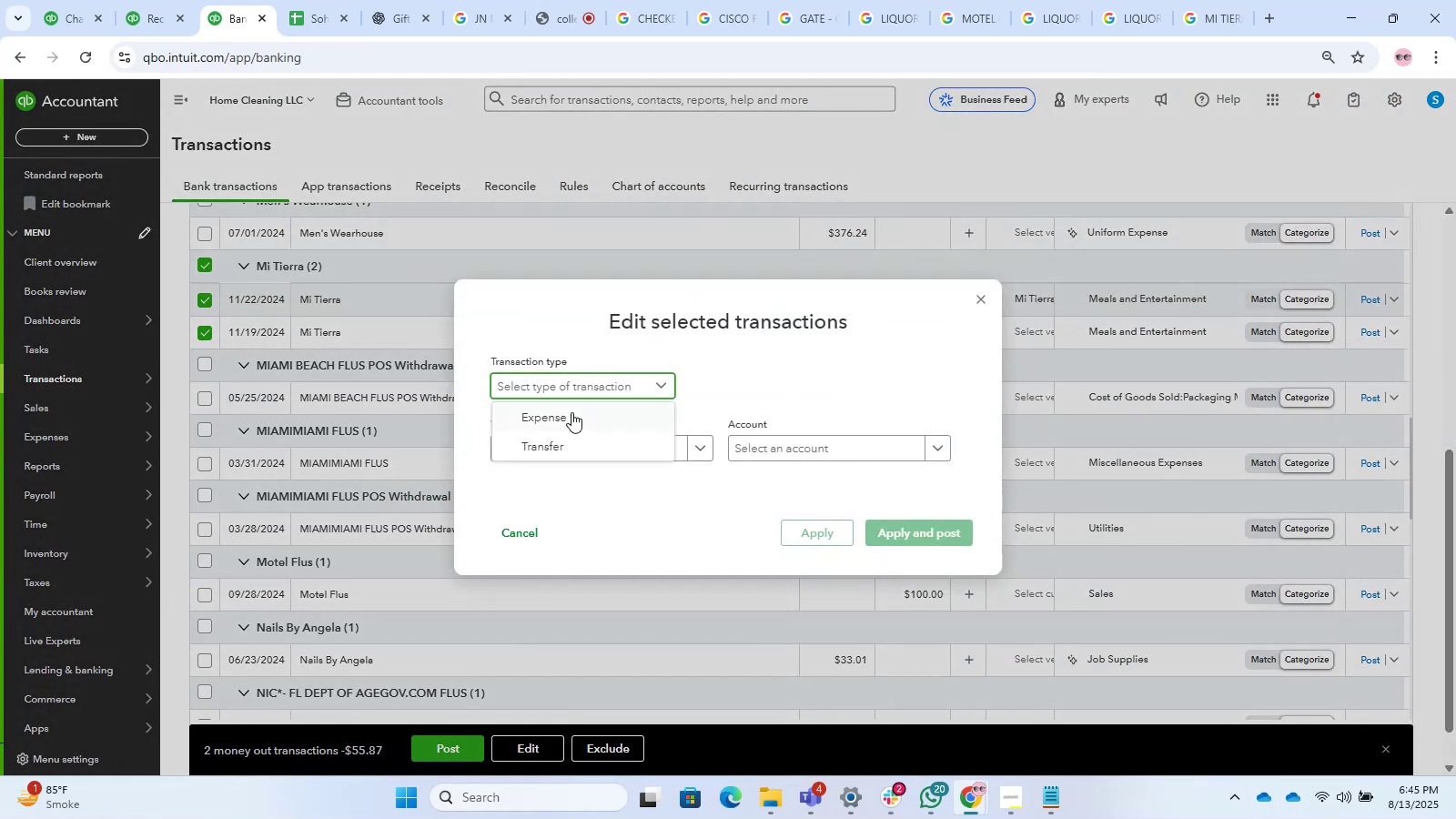 
triple_click([571, 412])
 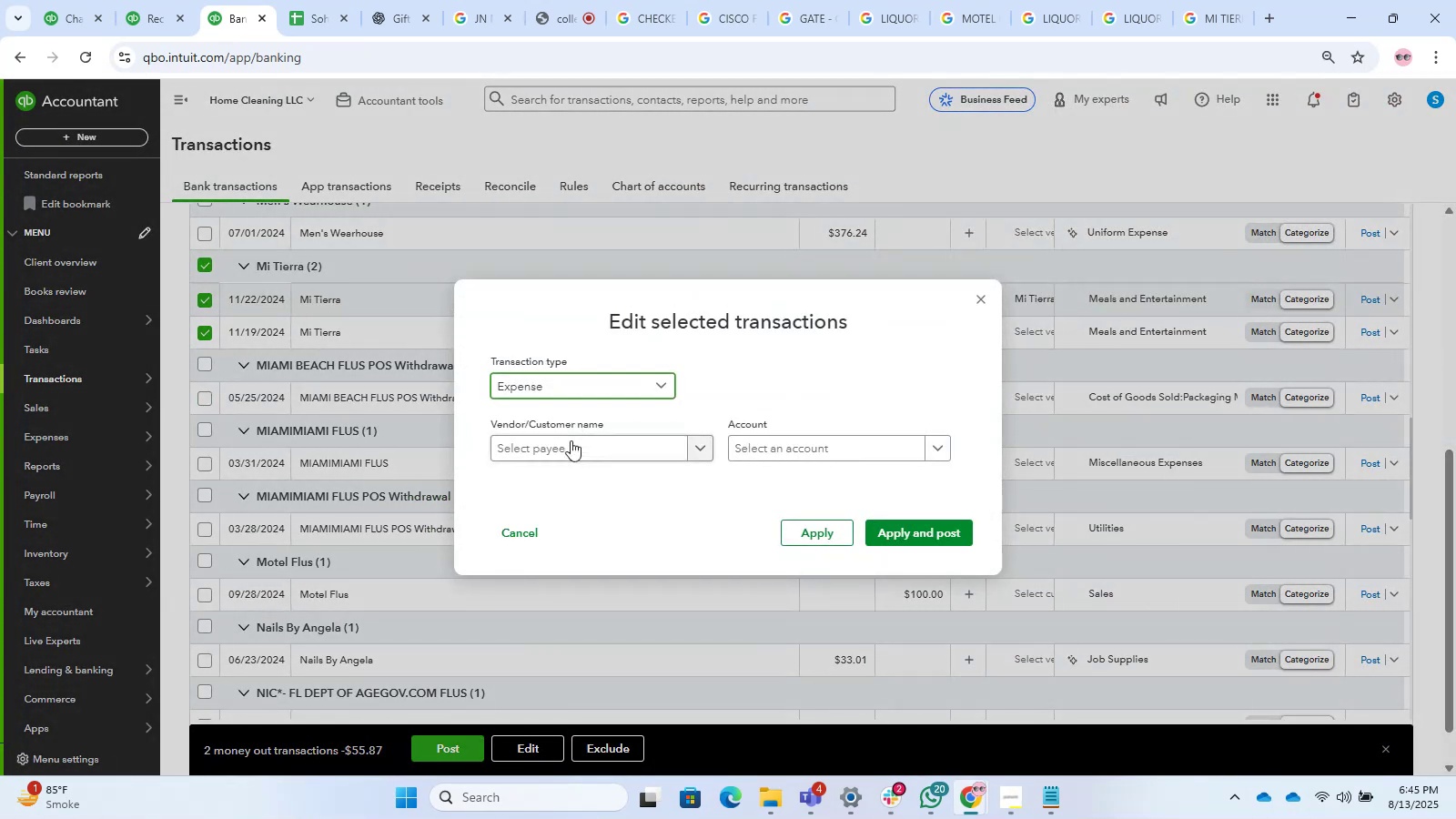 
triple_click([571, 440])
 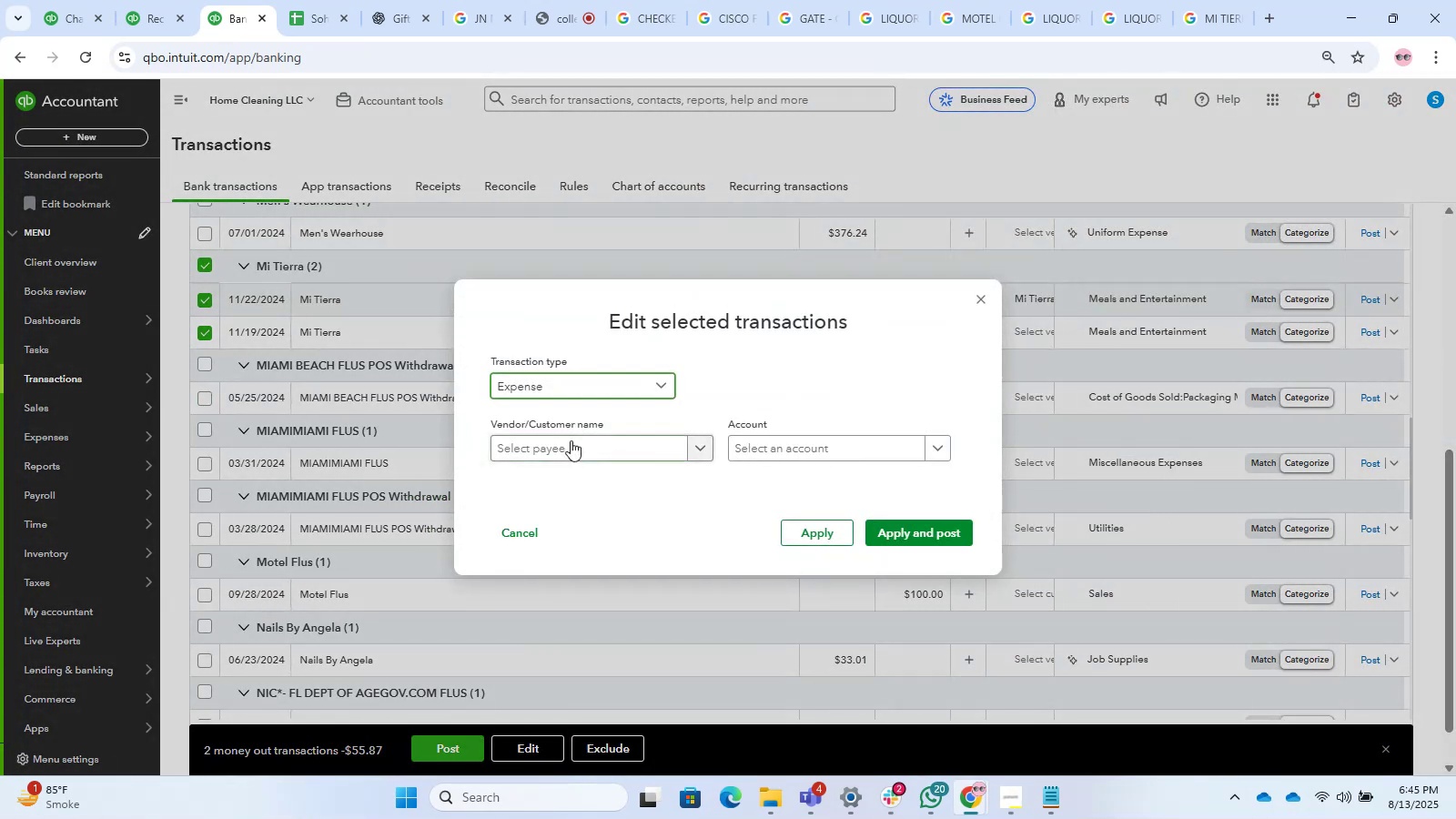 
key(Control+V)
 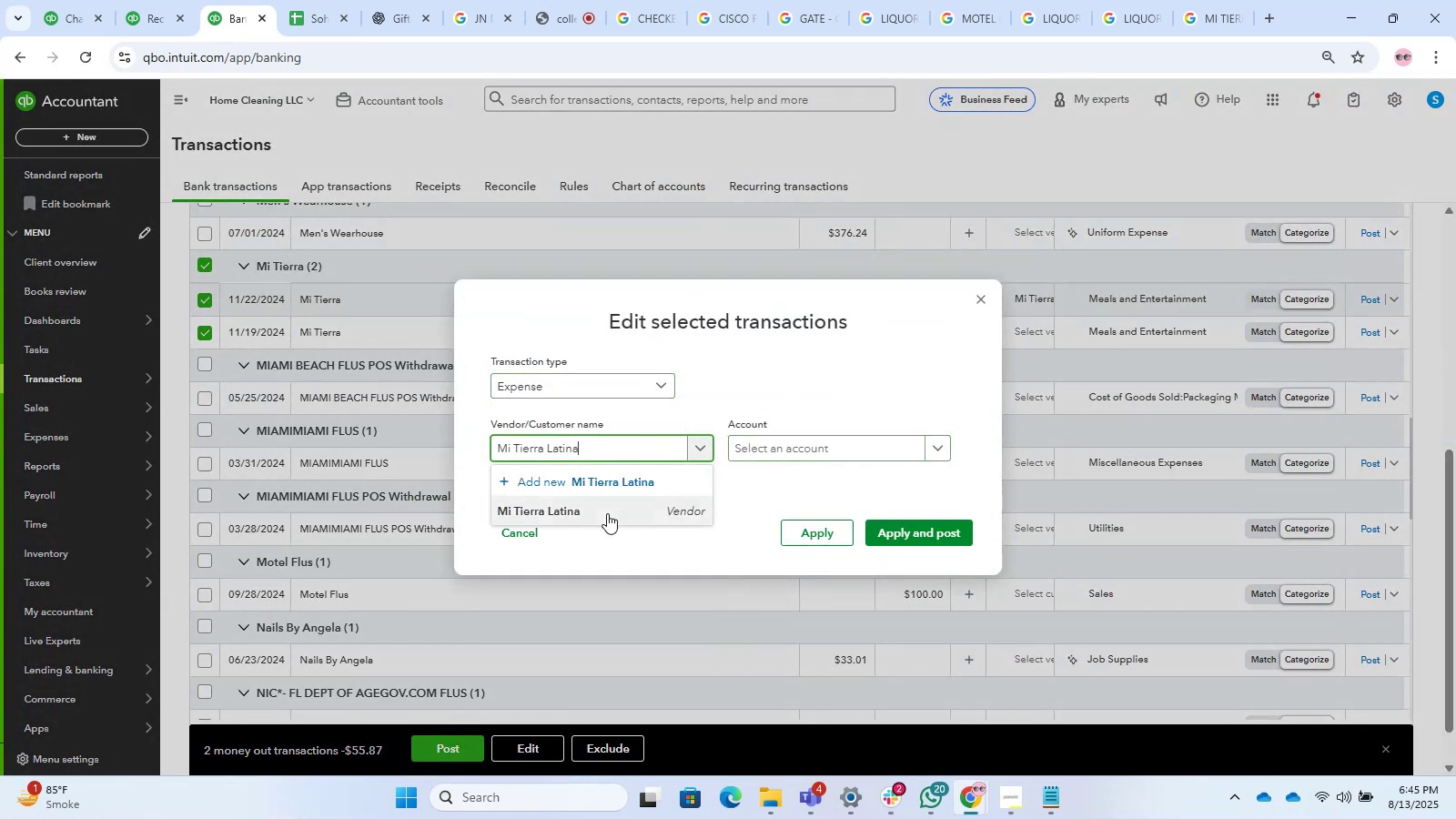 
double_click([789, 439])
 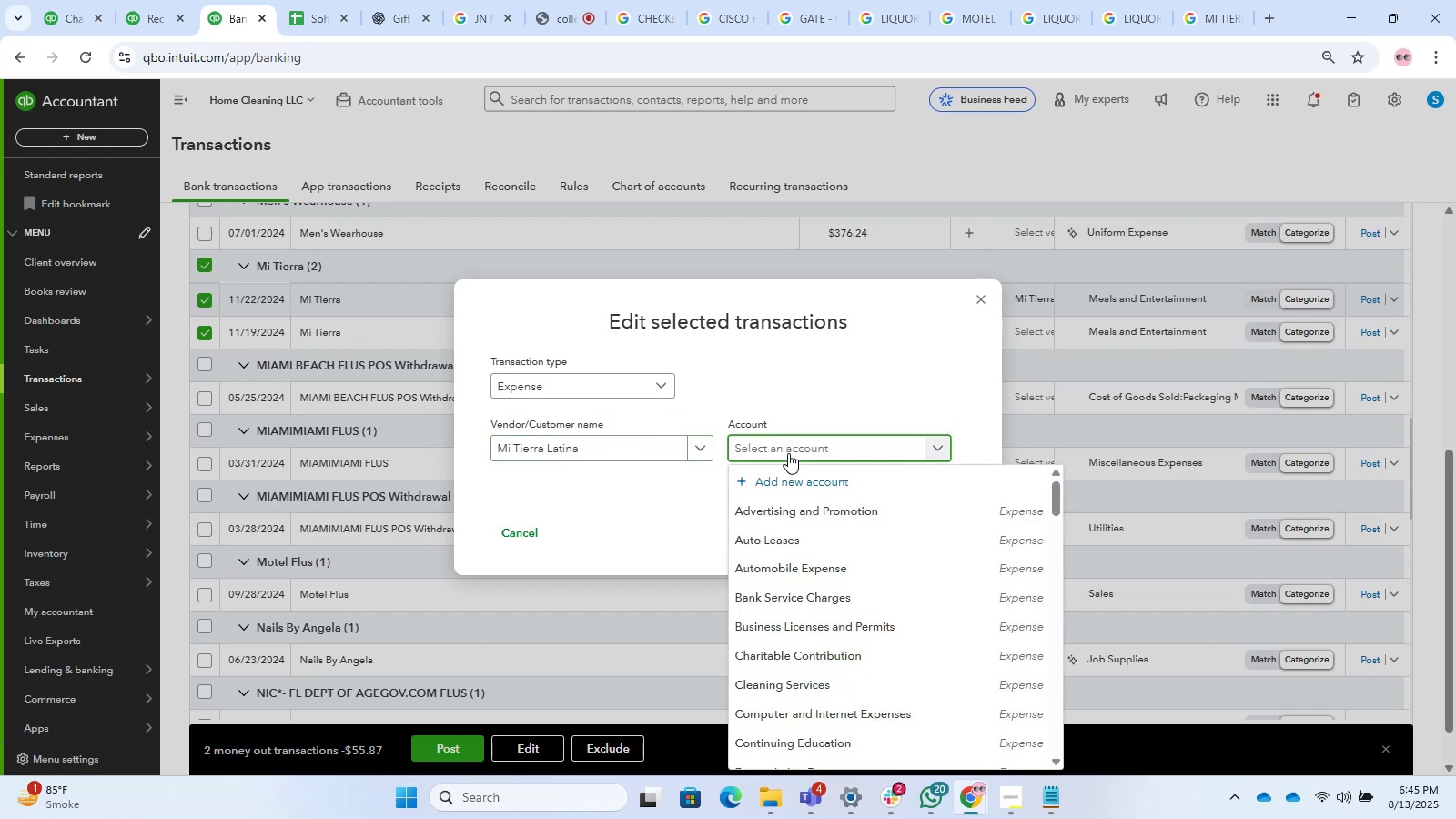 
type(meals)
 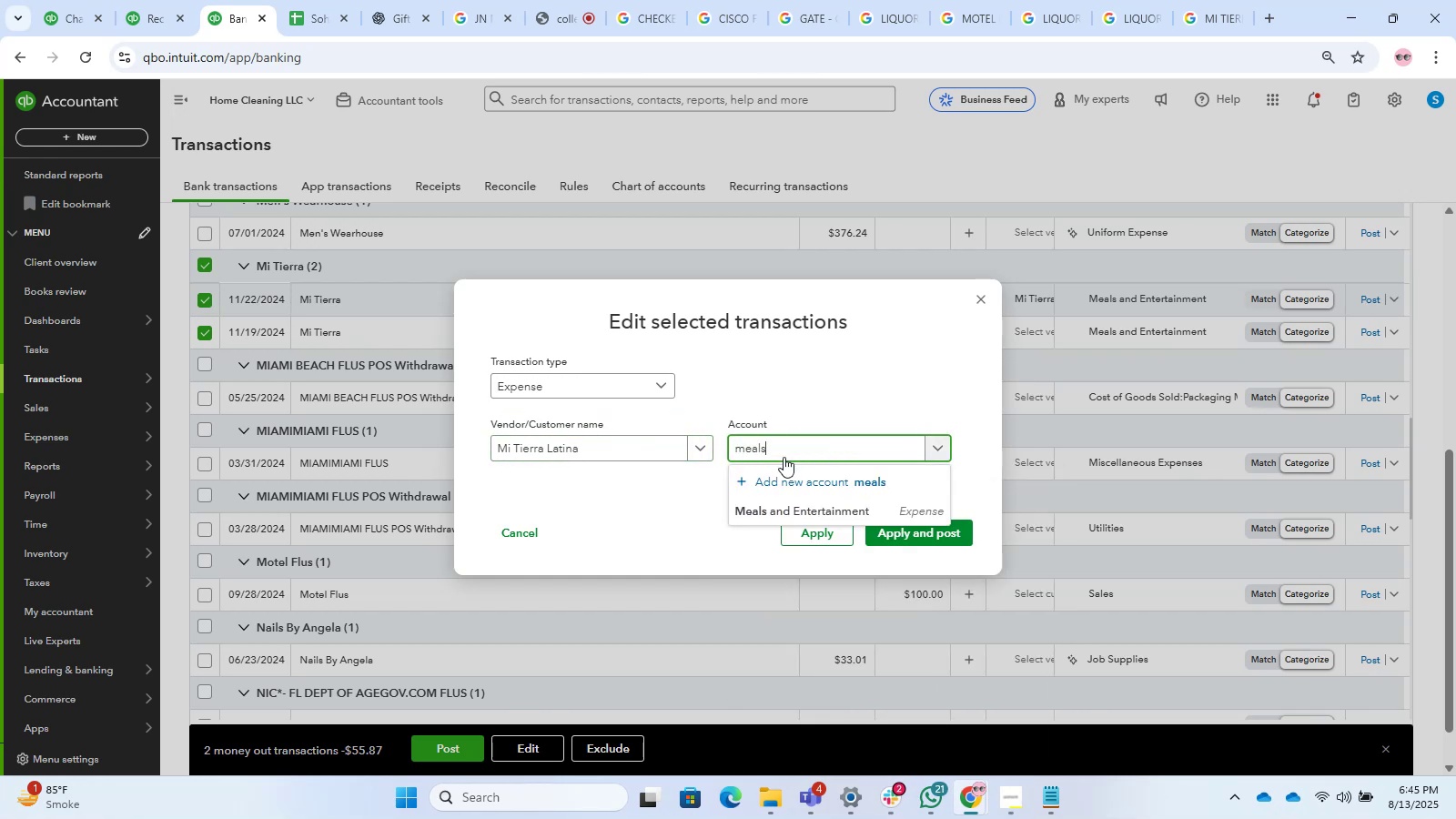 
left_click([773, 508])
 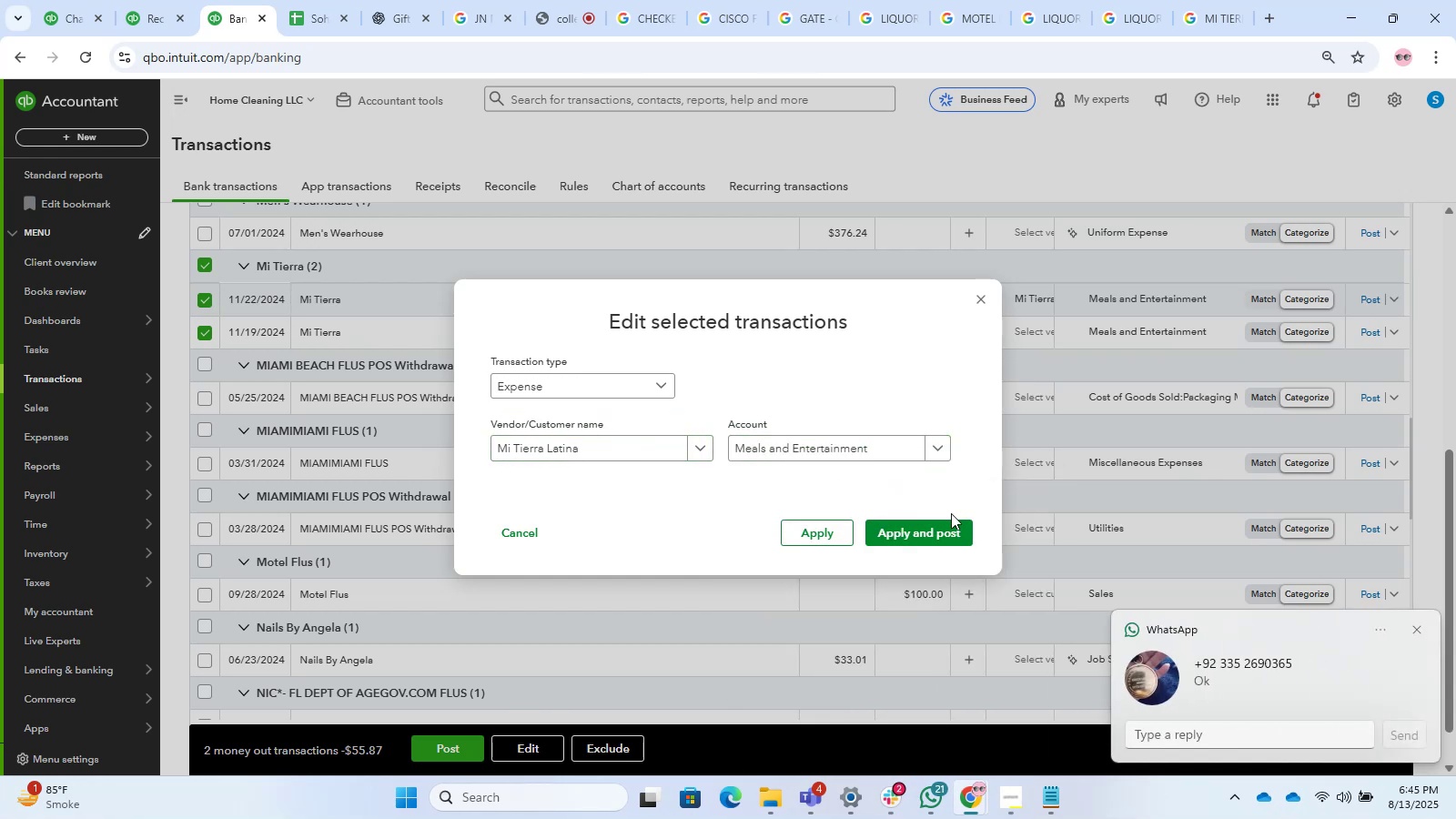 
left_click([946, 525])
 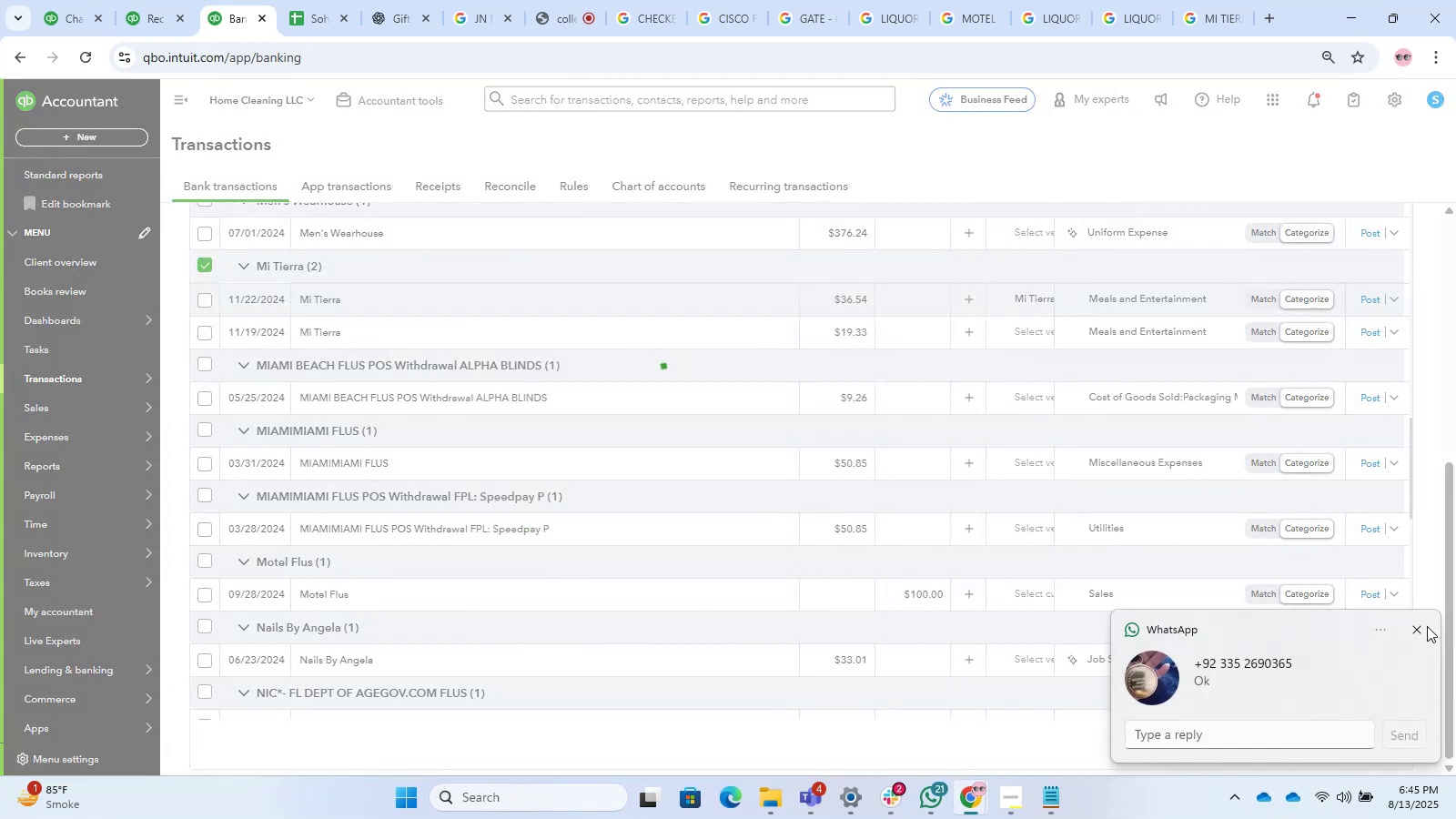 
left_click([1417, 630])
 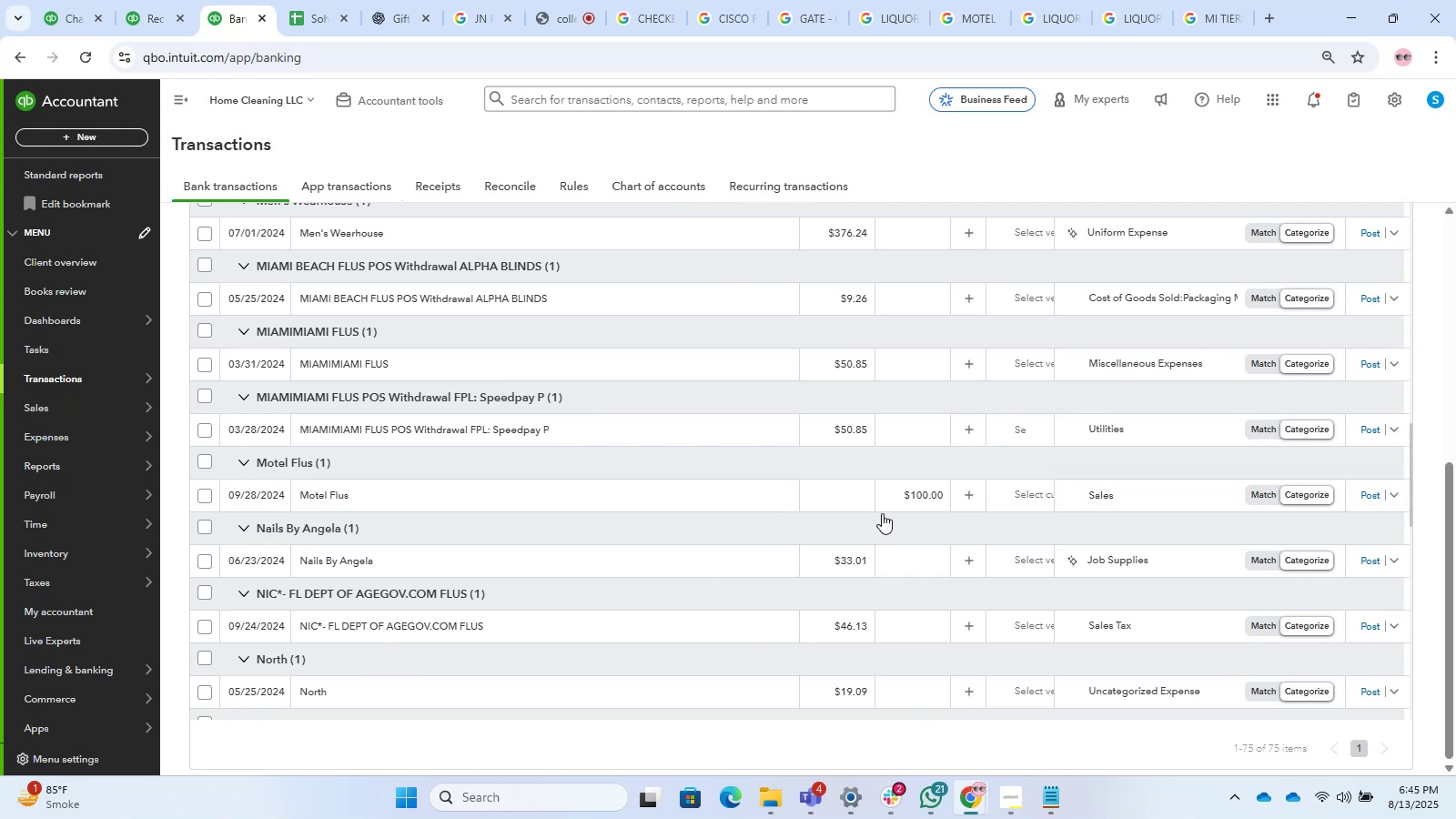 
wait(16.01)
 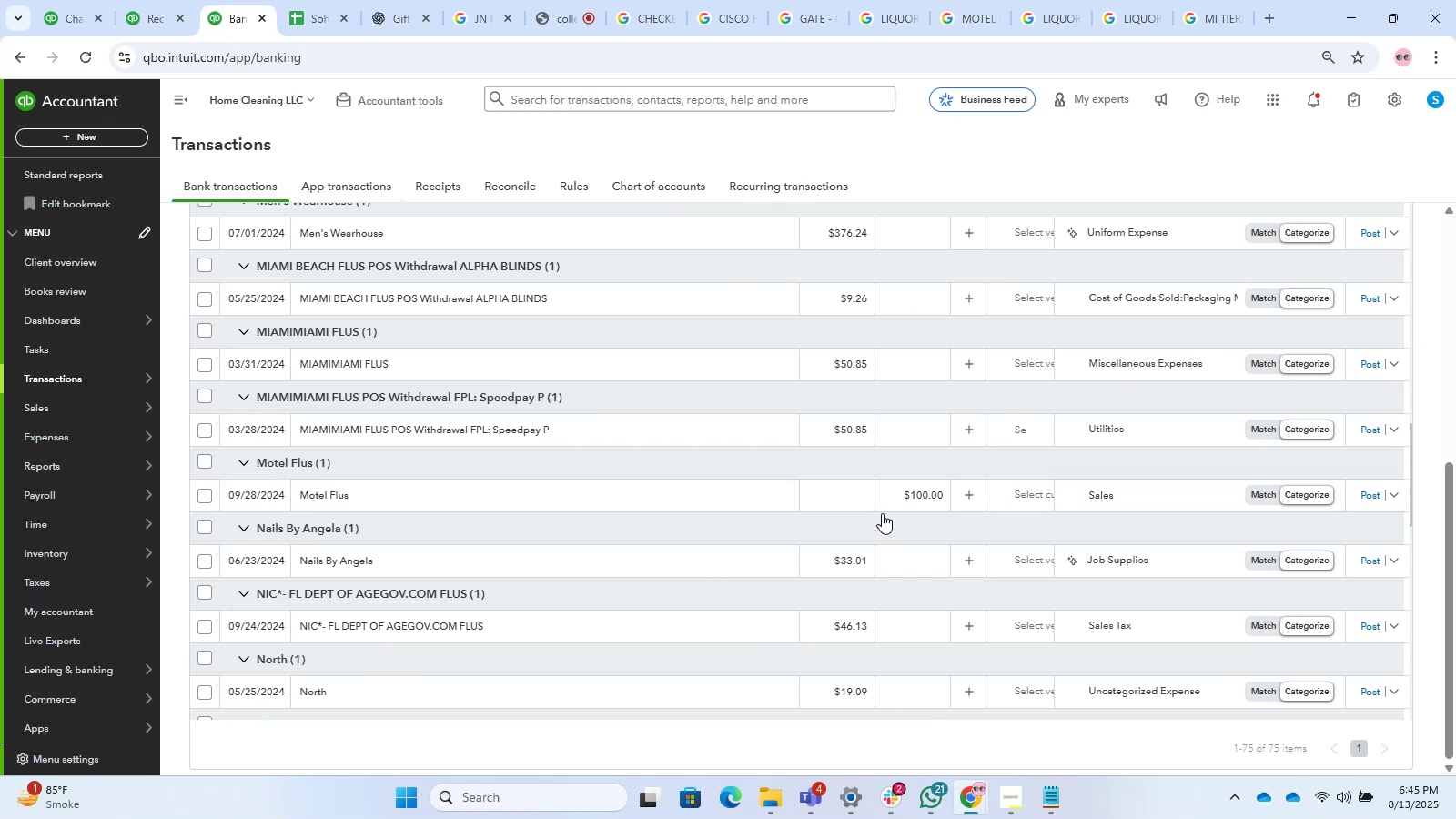 
scroll: coordinate [410, 486], scroll_direction: down, amount: 10.0
 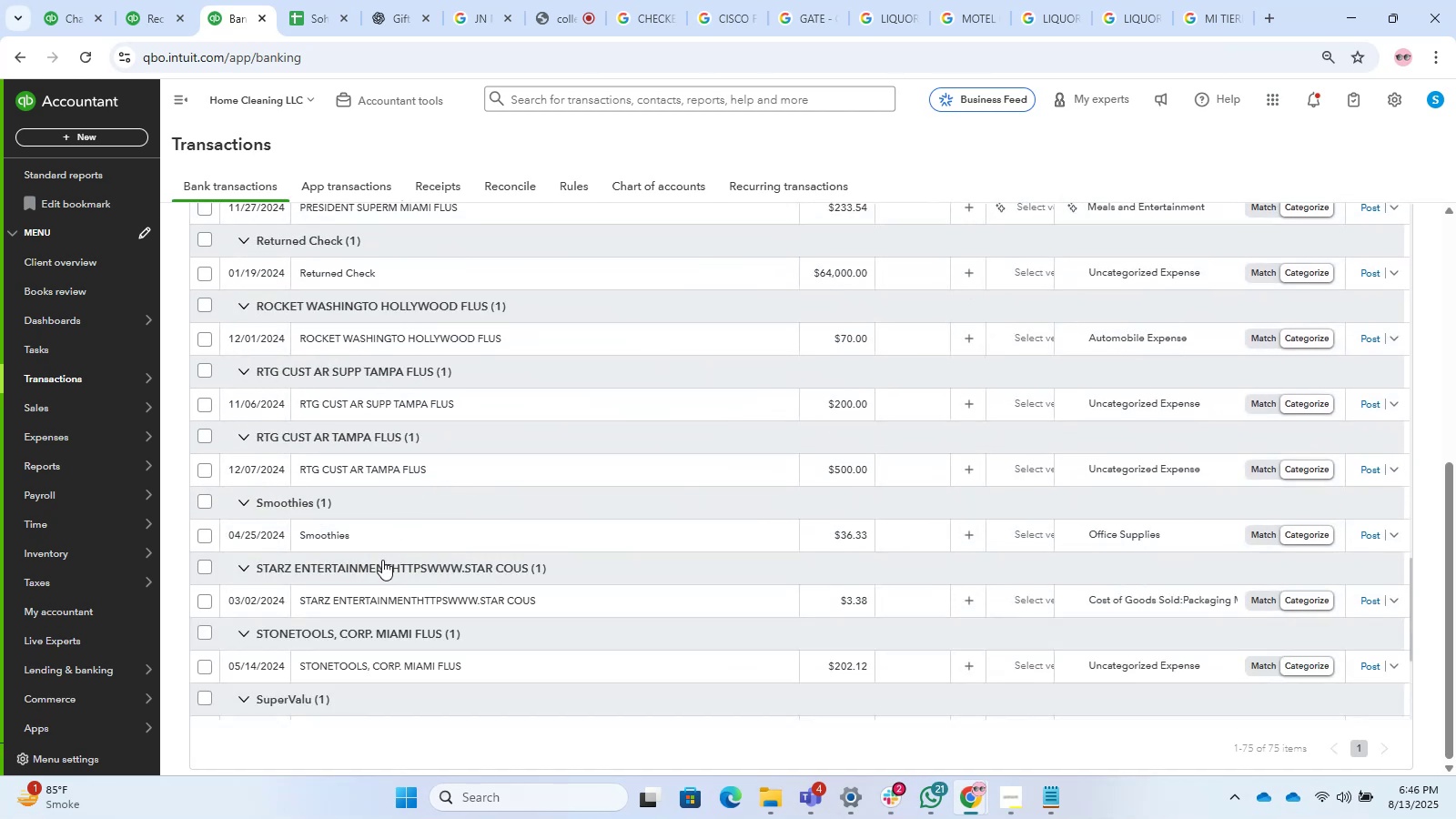 
left_click([381, 547])
 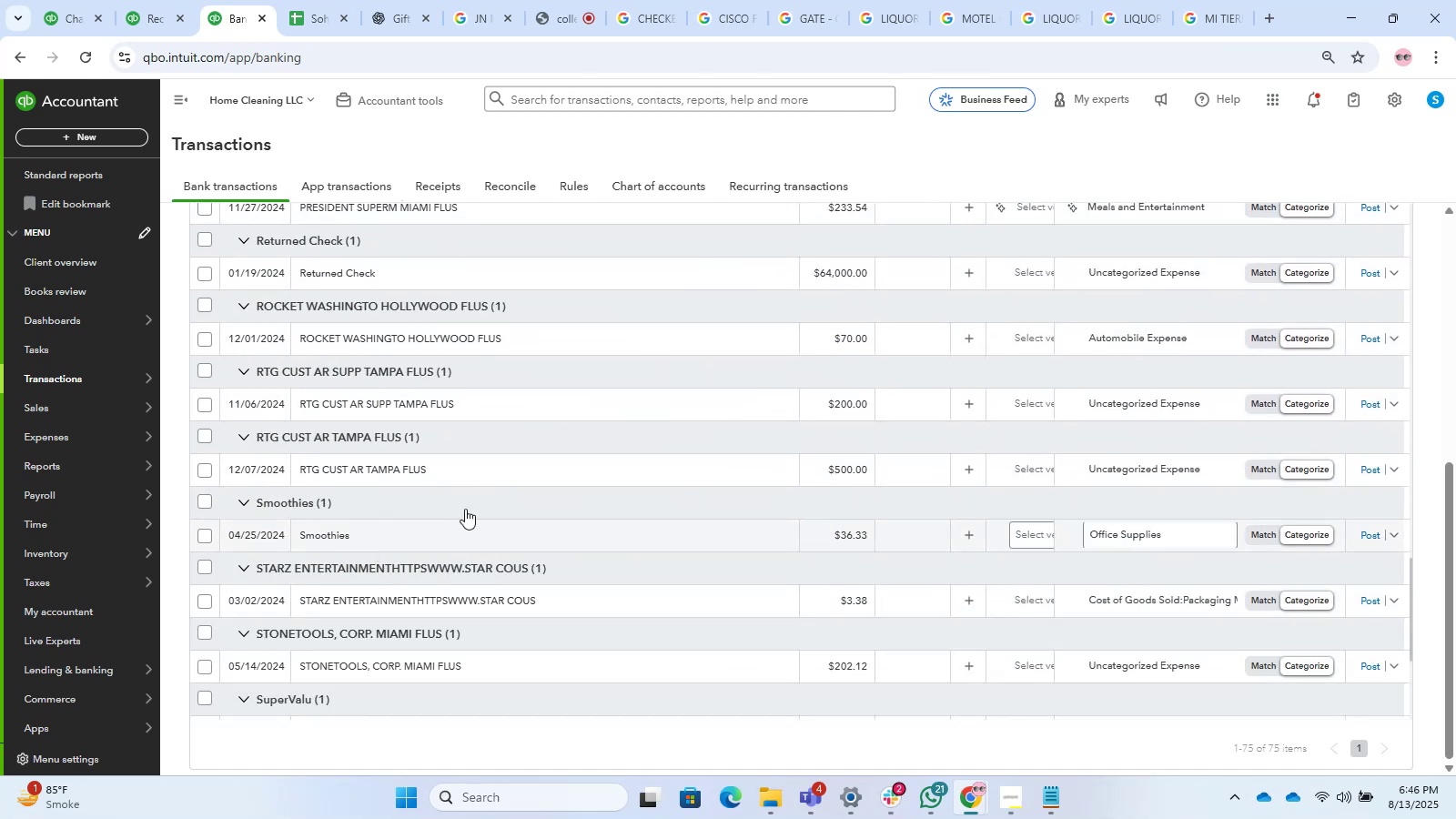 
scroll: coordinate [543, 402], scroll_direction: down, amount: 4.0
 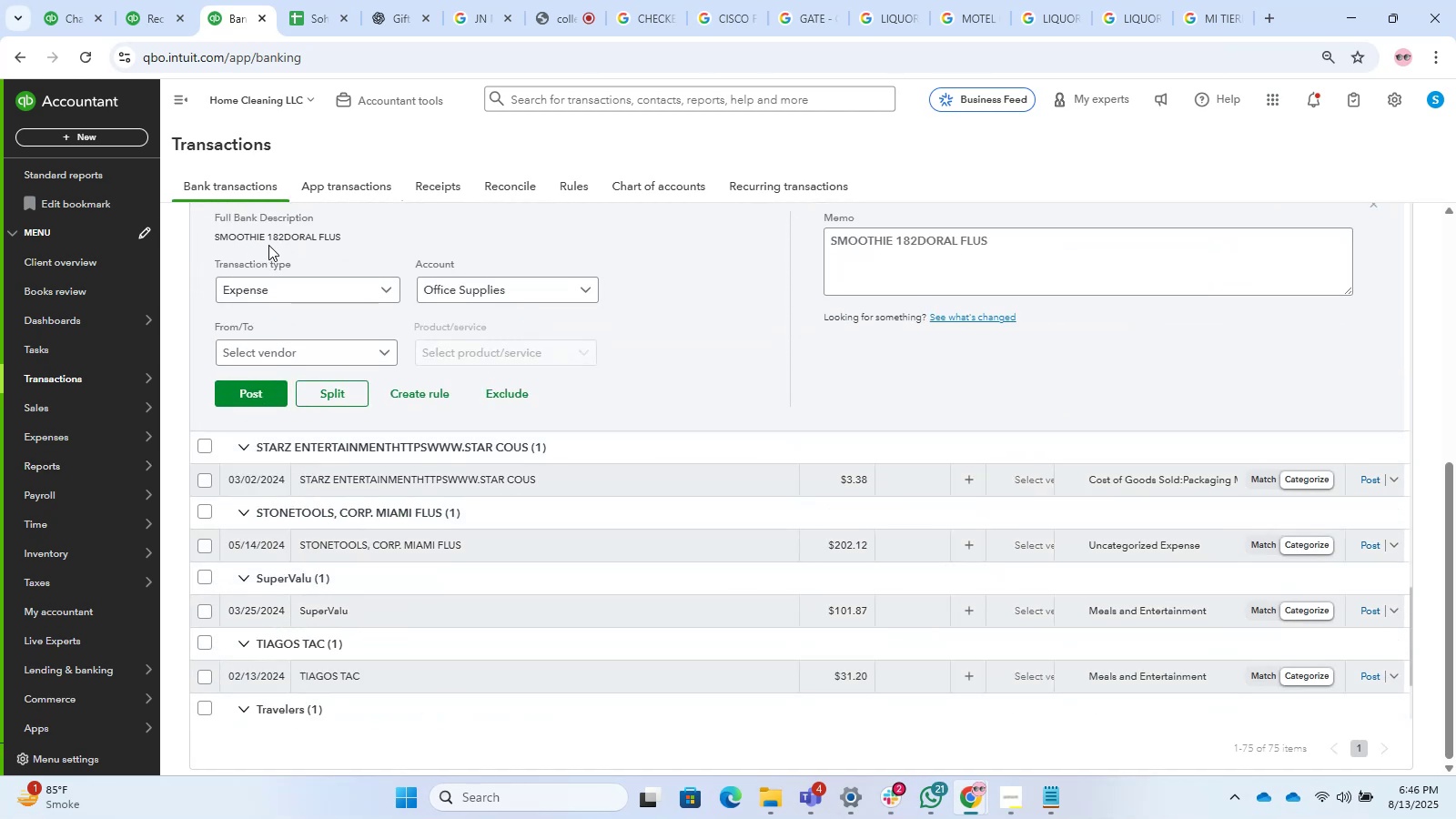 
left_click_drag(start_coordinate=[267, 241], to_coordinate=[219, 241])
 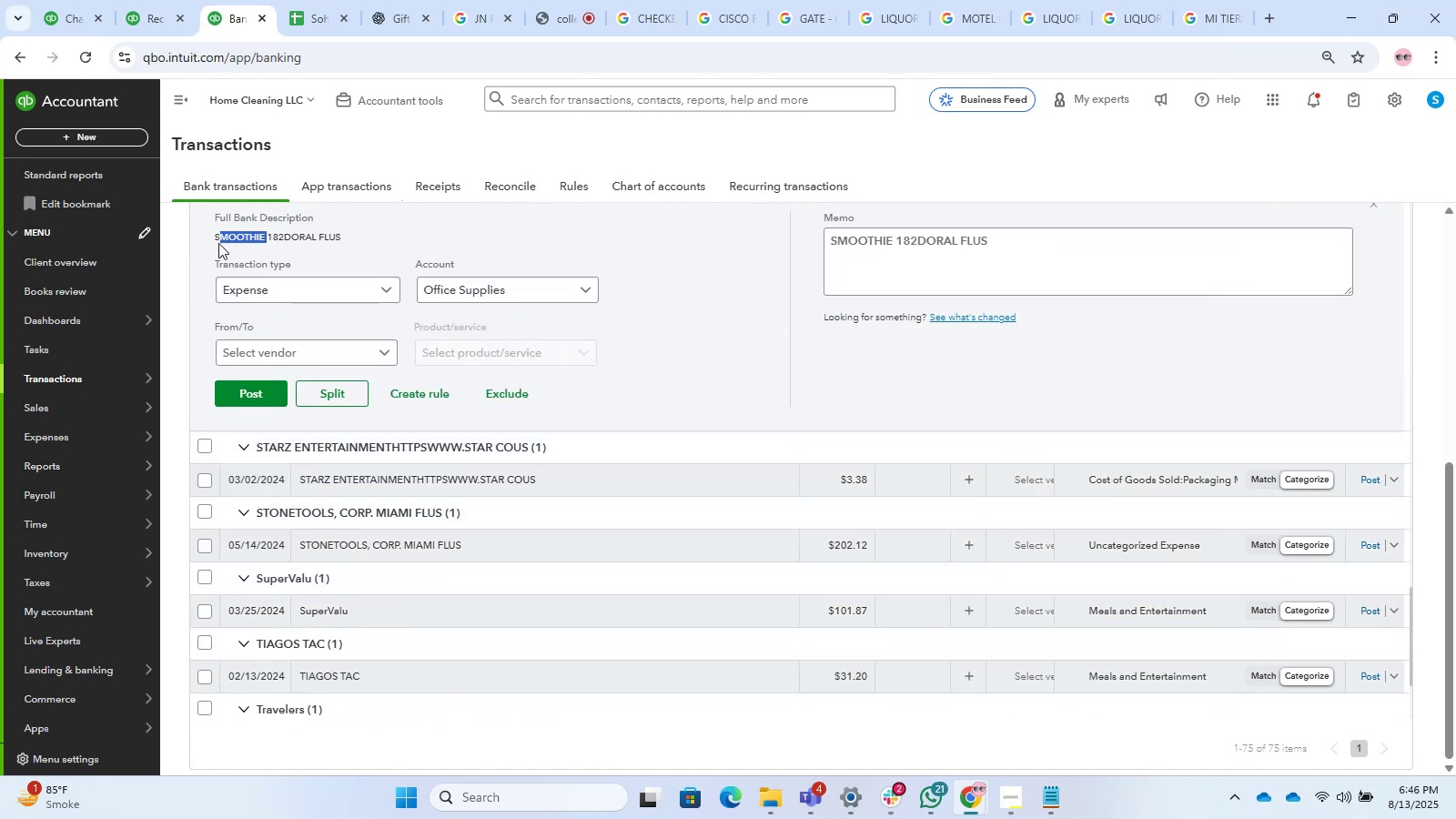 
hold_key(key=ControlLeft, duration=0.58)
 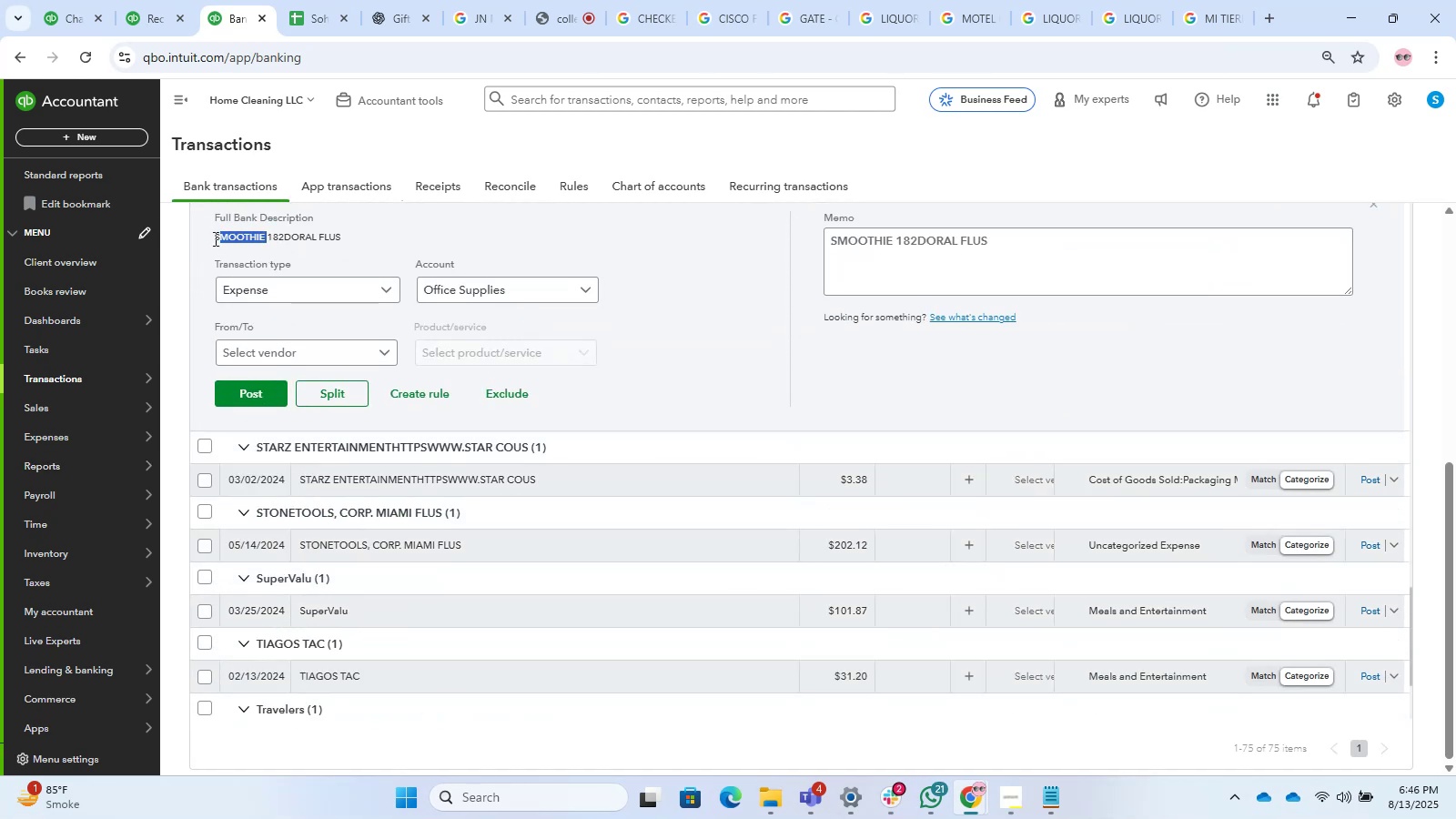 
left_click_drag(start_coordinate=[212, 236], to_coordinate=[264, 236])
 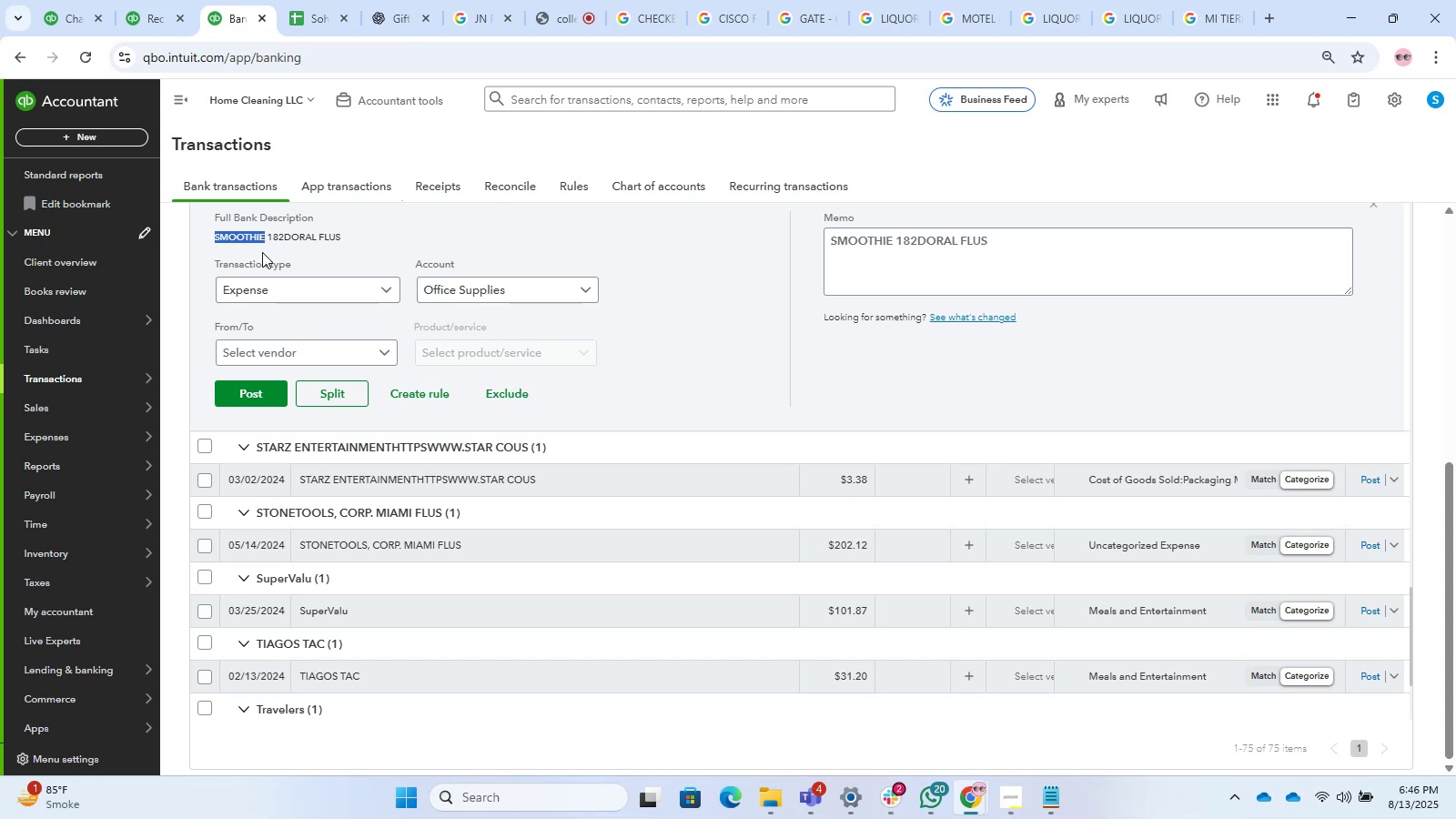 
wait(57.26)
 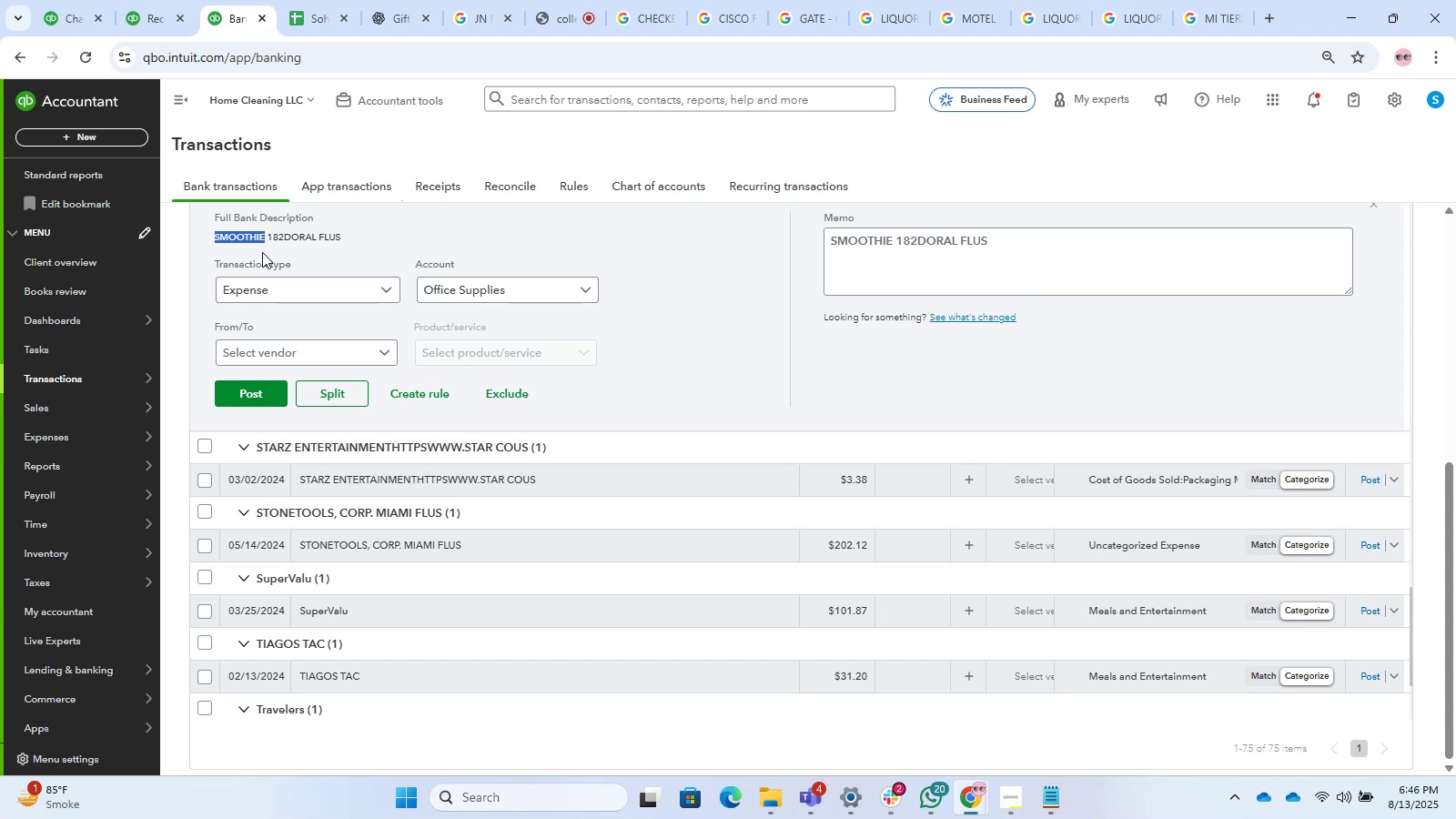 
key(Control+C)
 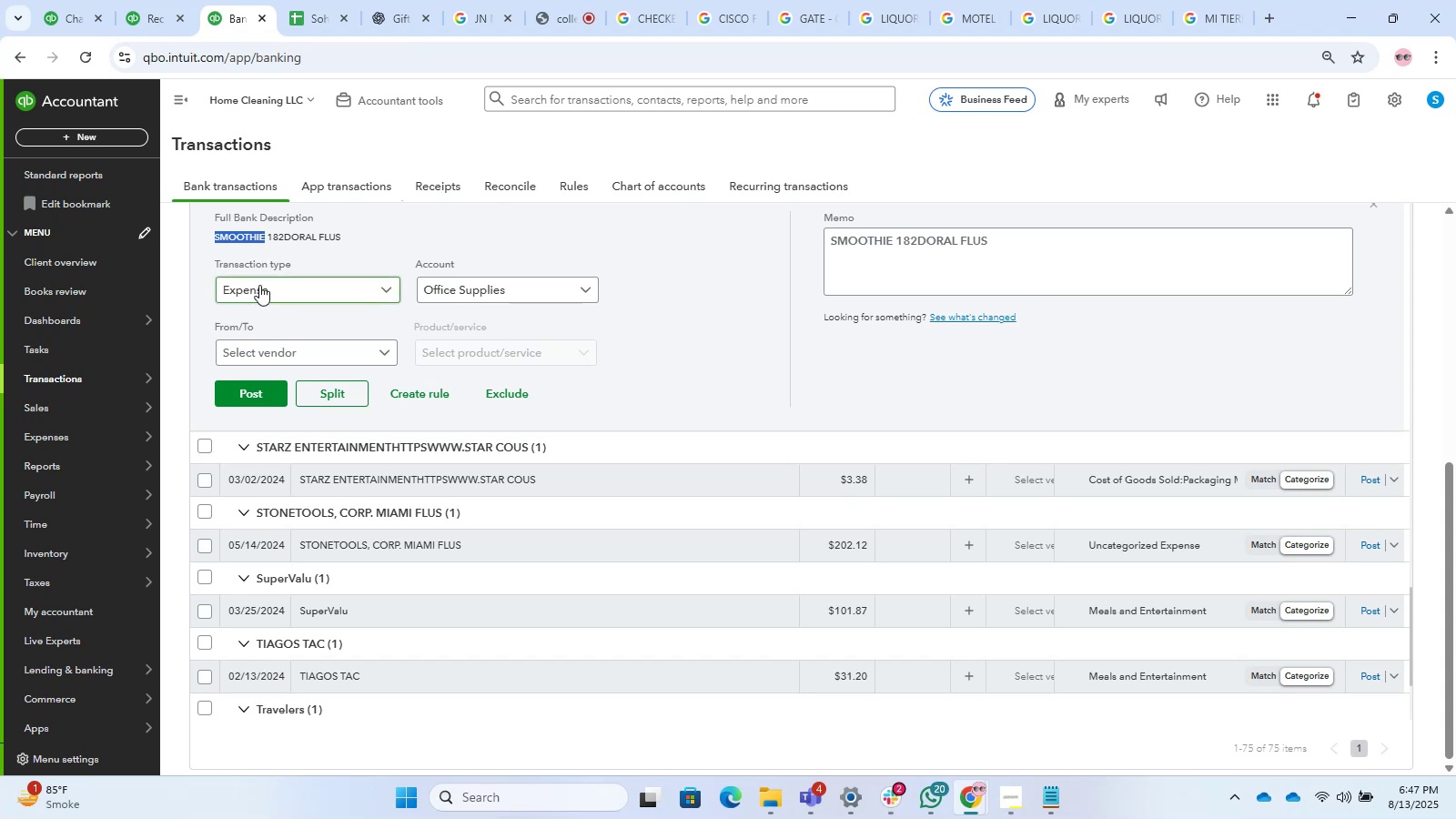 
key(Control+C)
 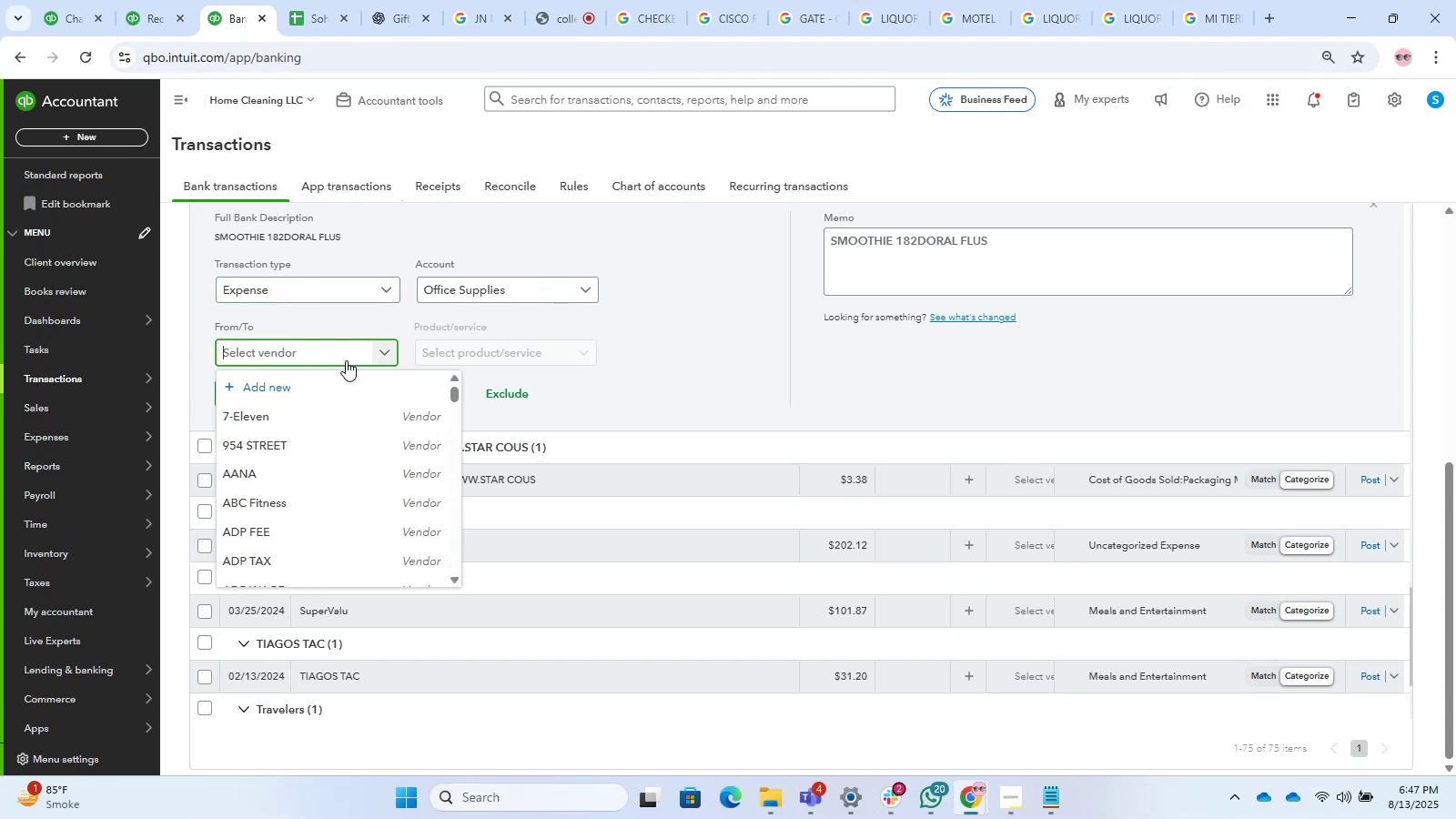 
left_click([341, 379])
 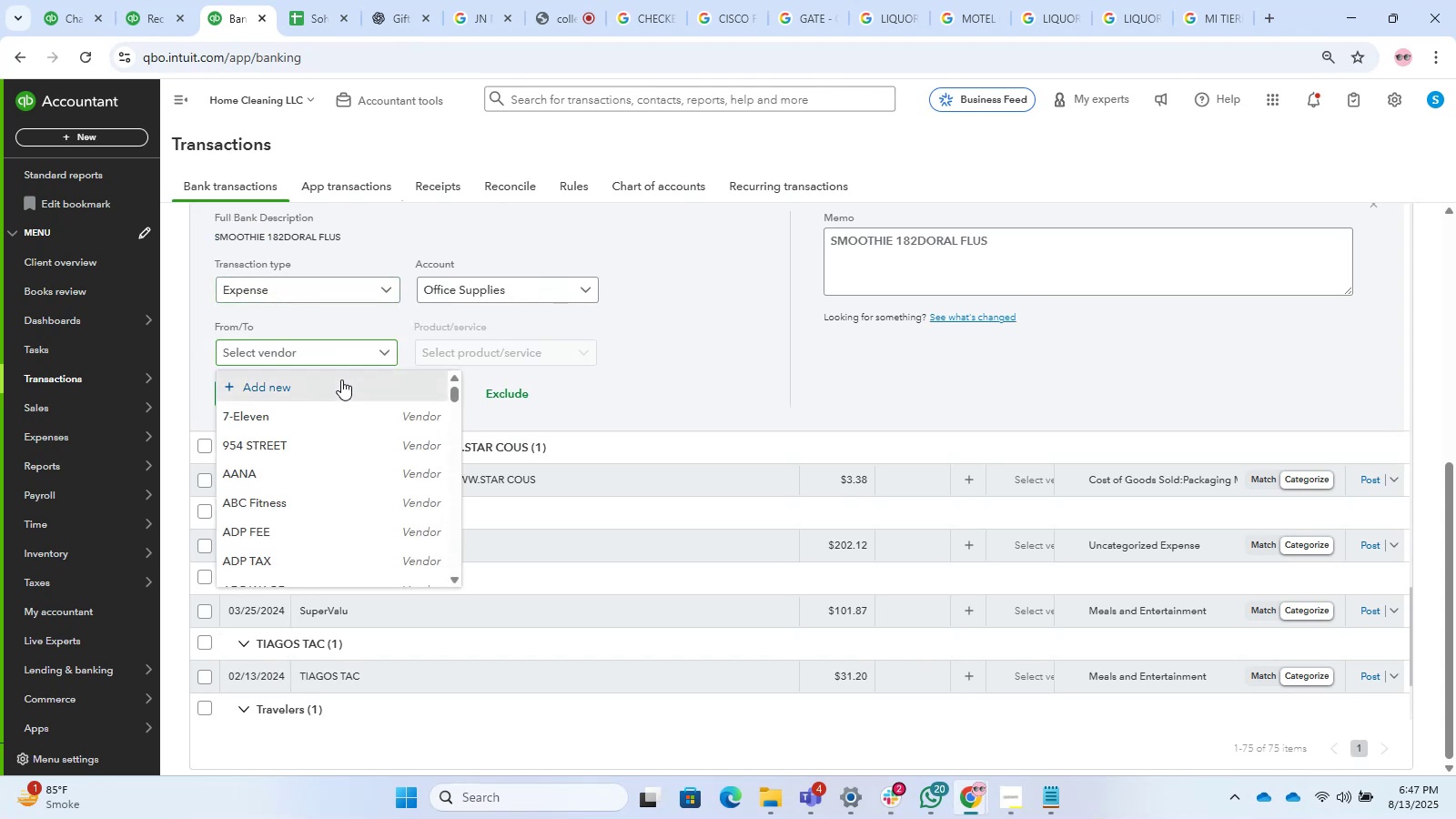 
key(Control+V)
 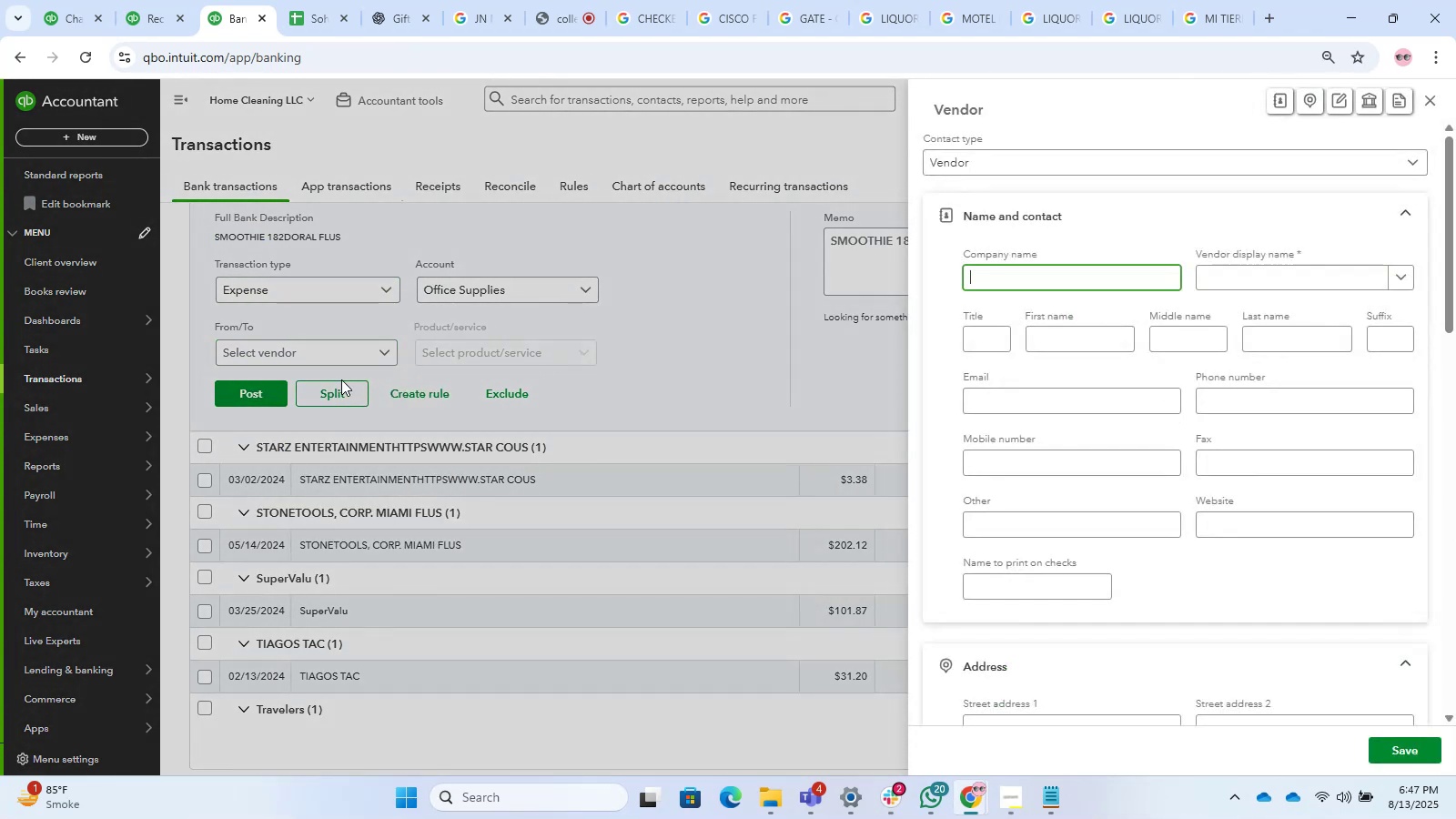 
key(Control+V)
 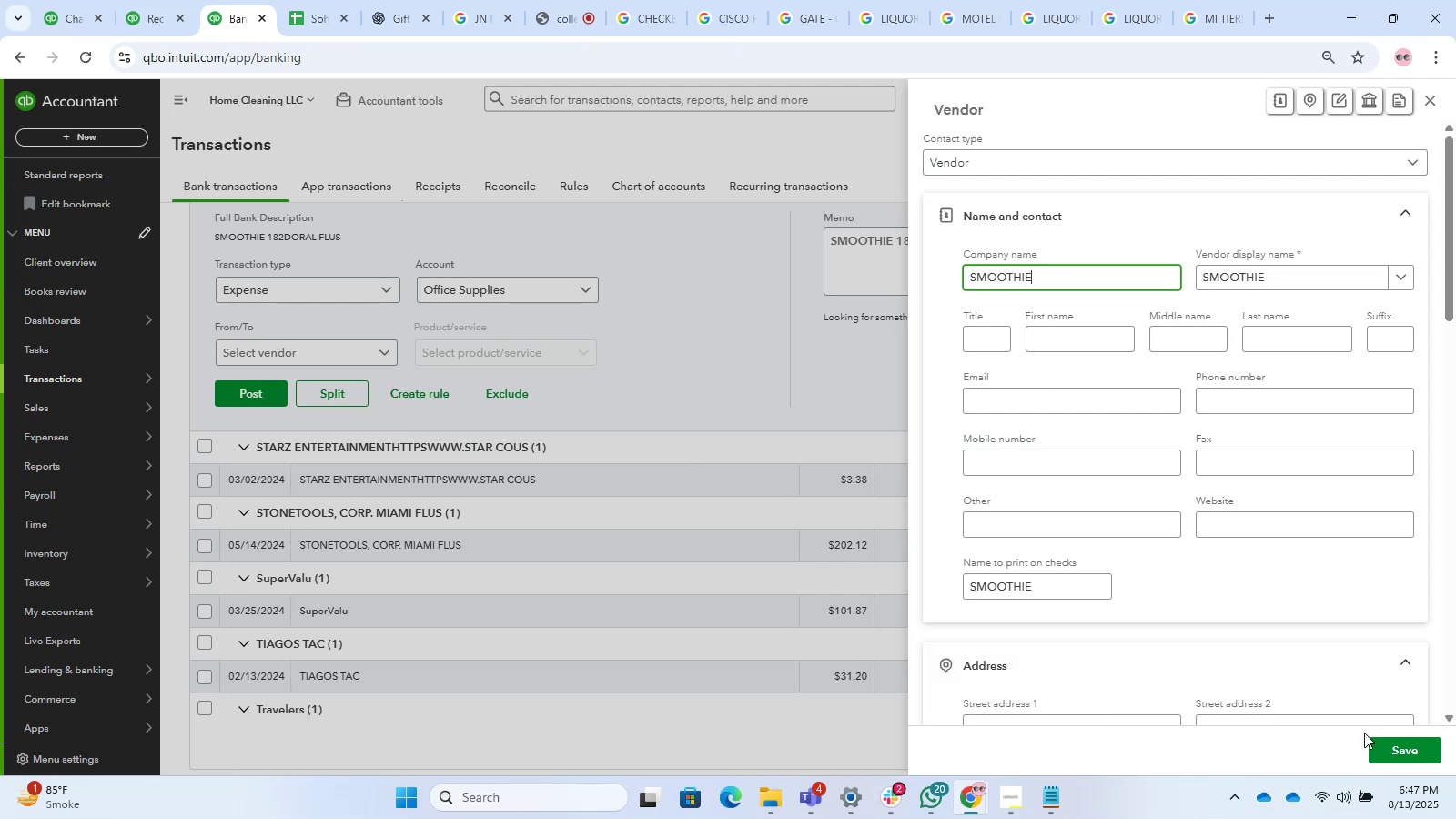 
left_click([1401, 747])
 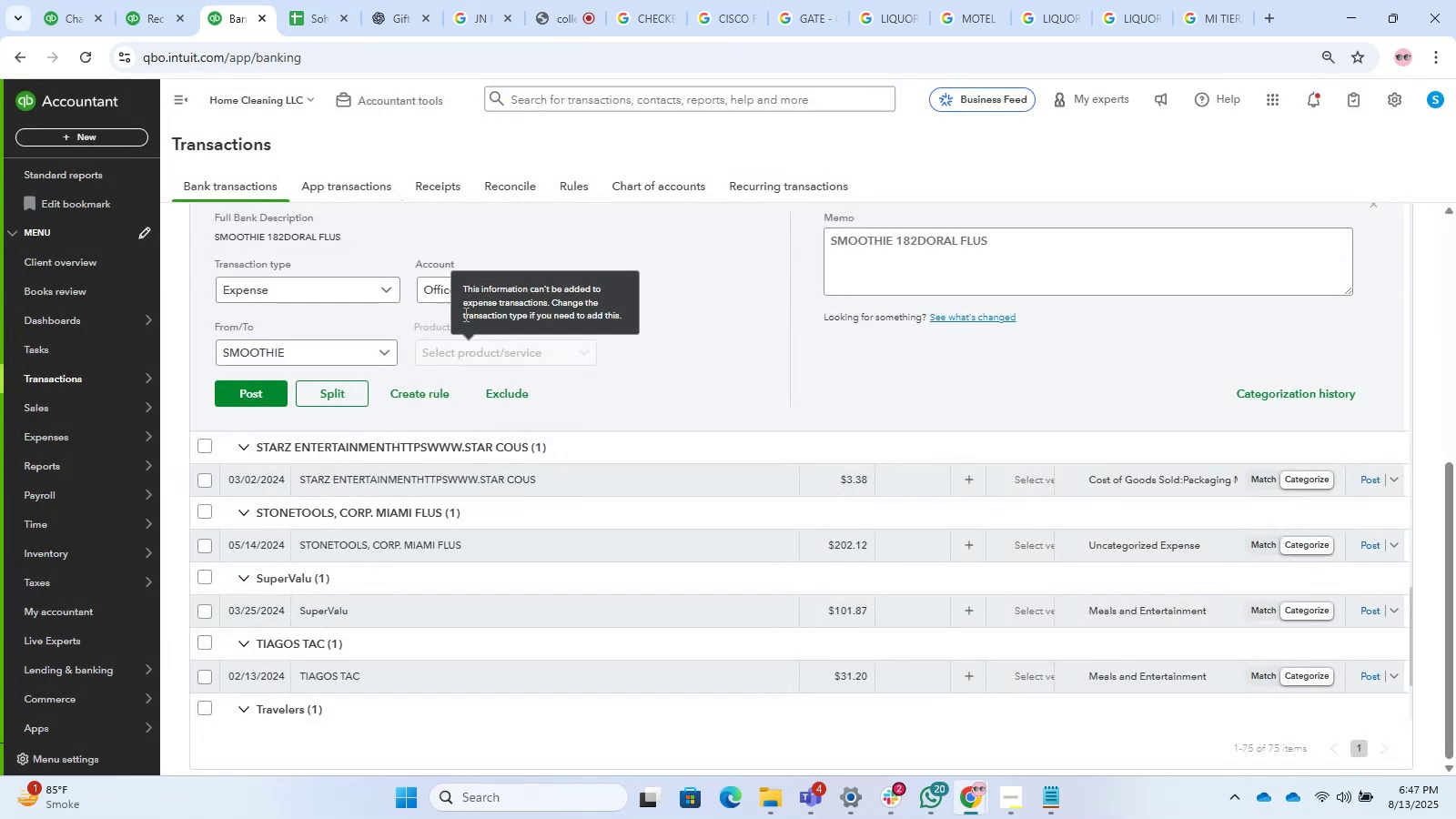 
left_click([441, 295])
 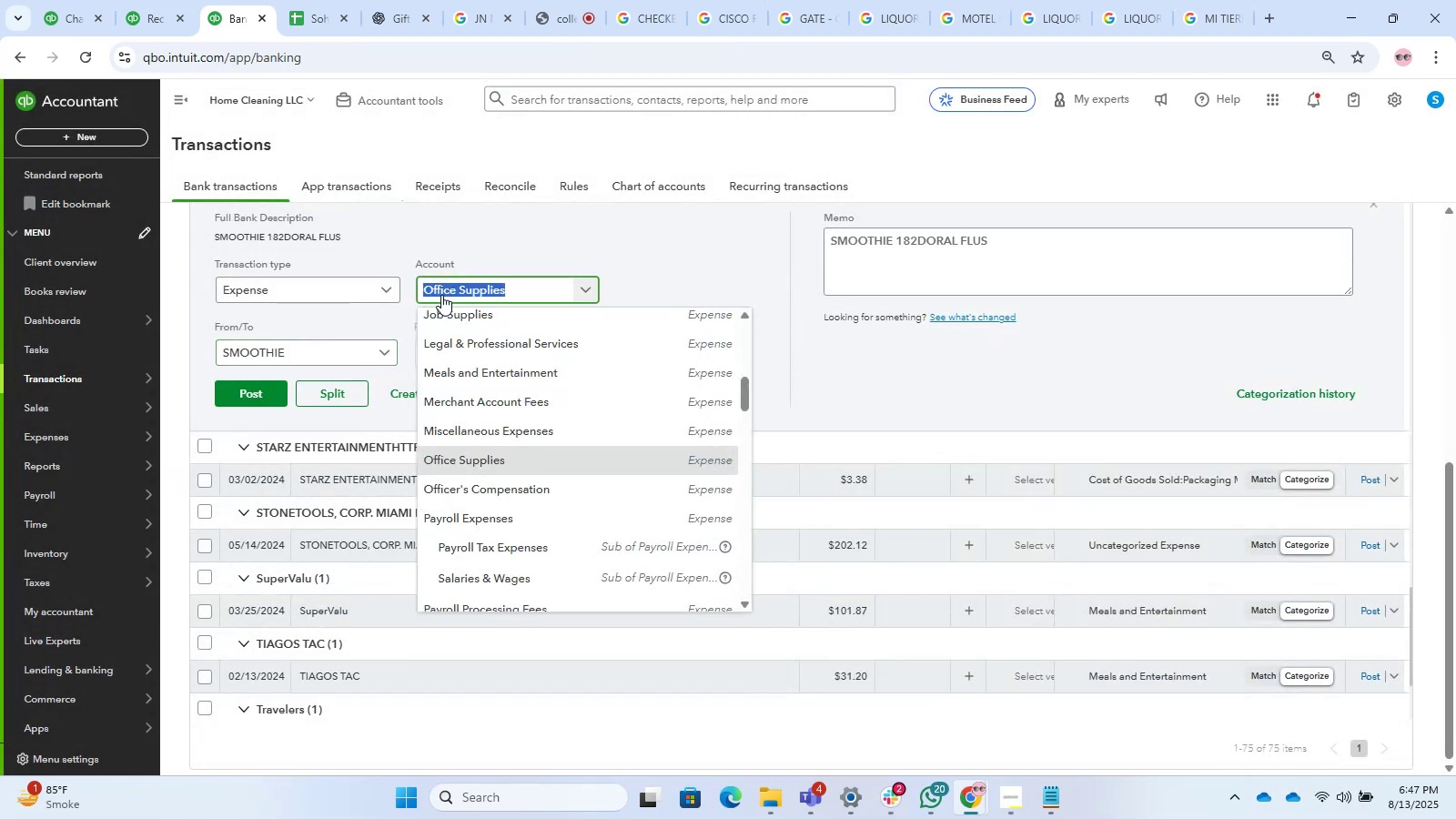 
type(meals)
 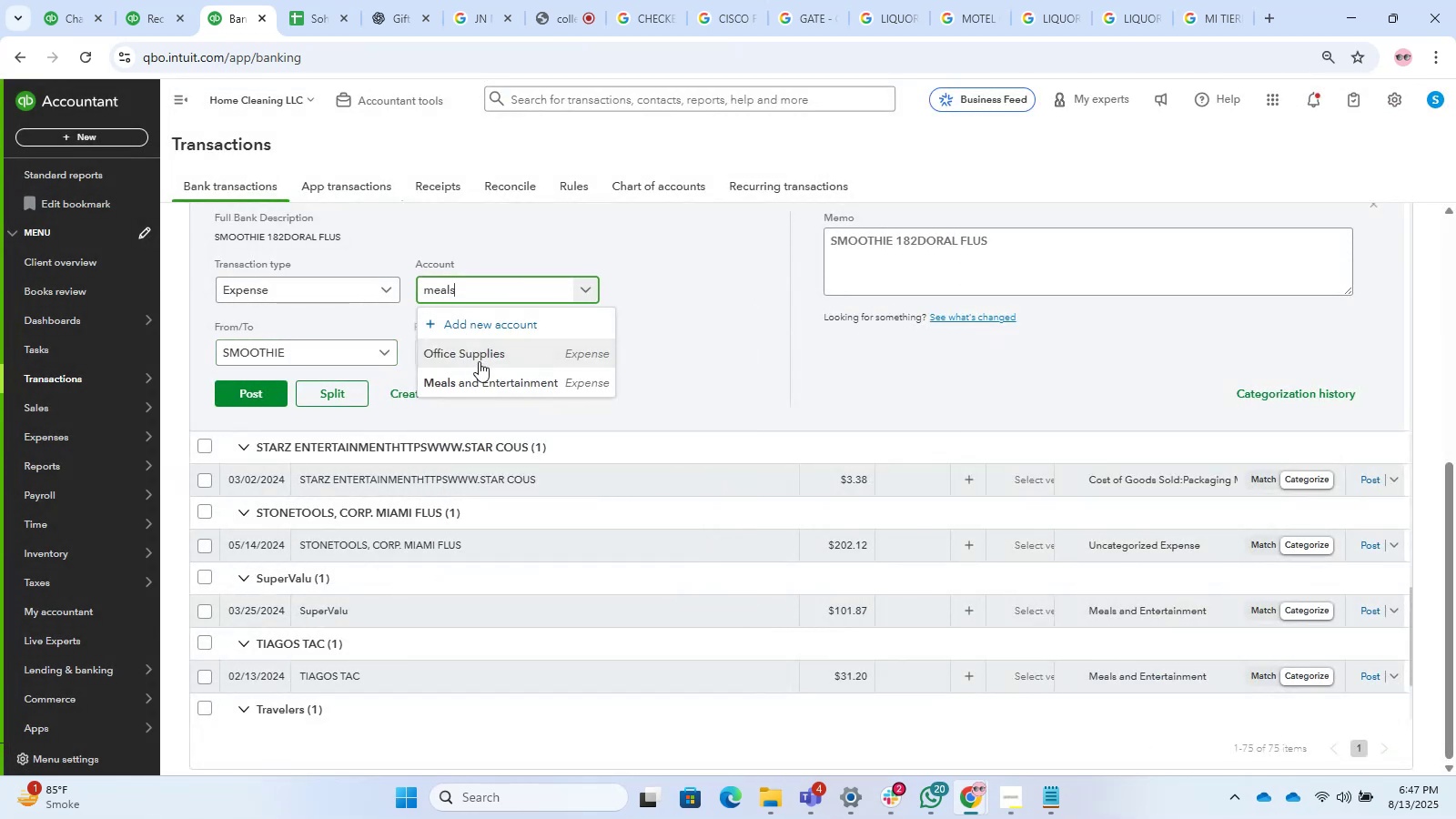 
left_click([492, 385])
 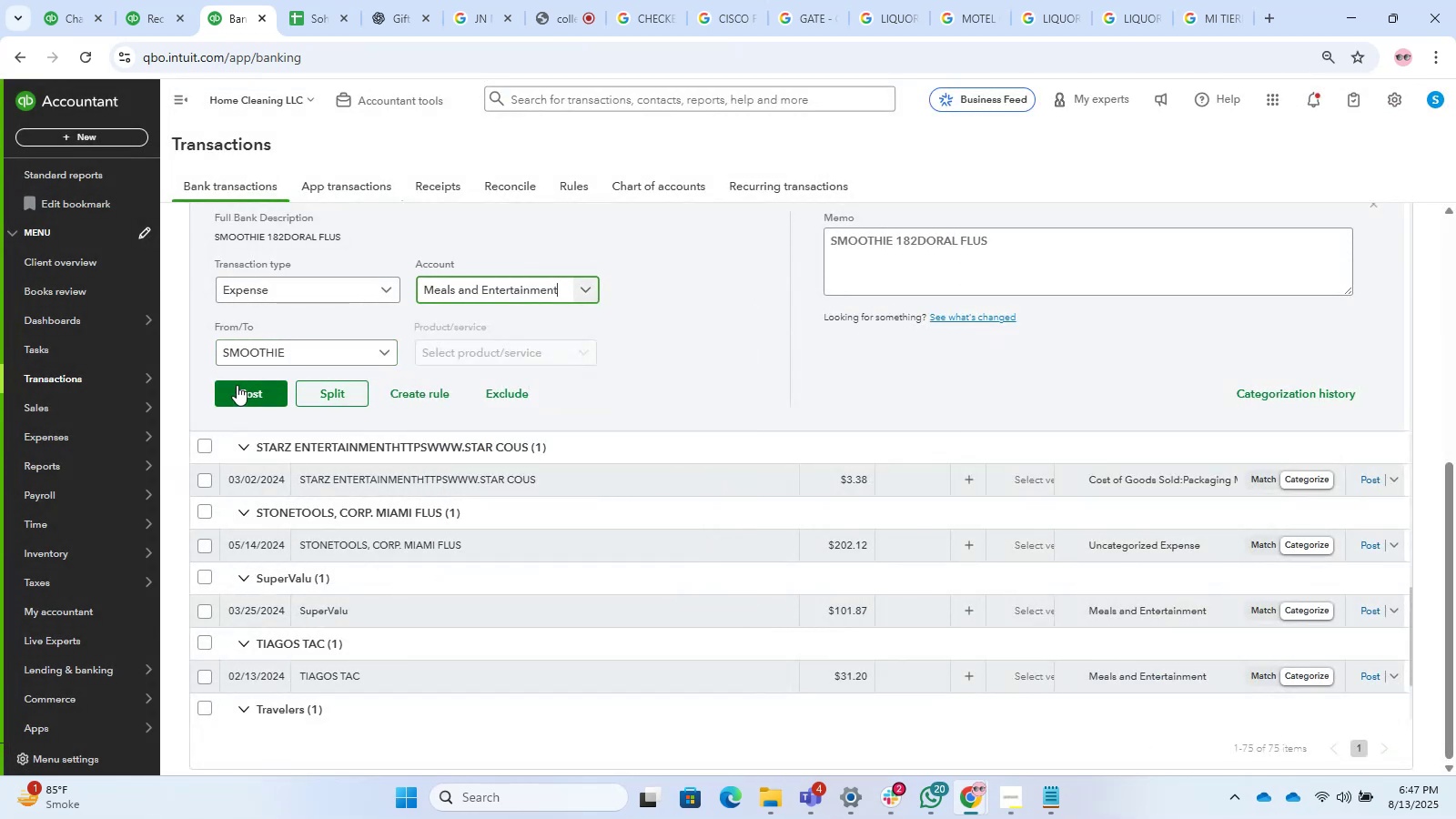 
left_click([237, 385])
 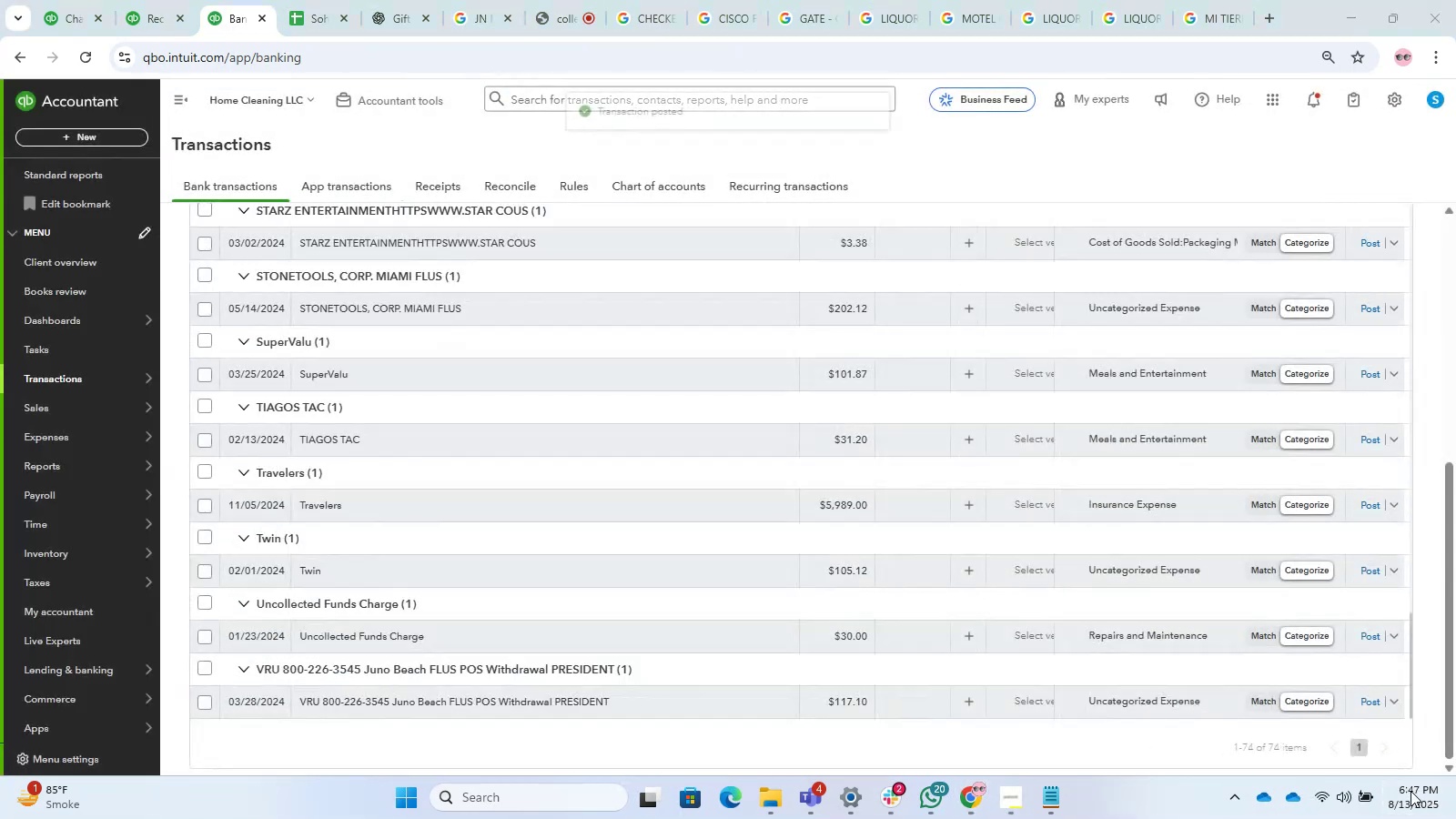 
left_click([1410, 791])
 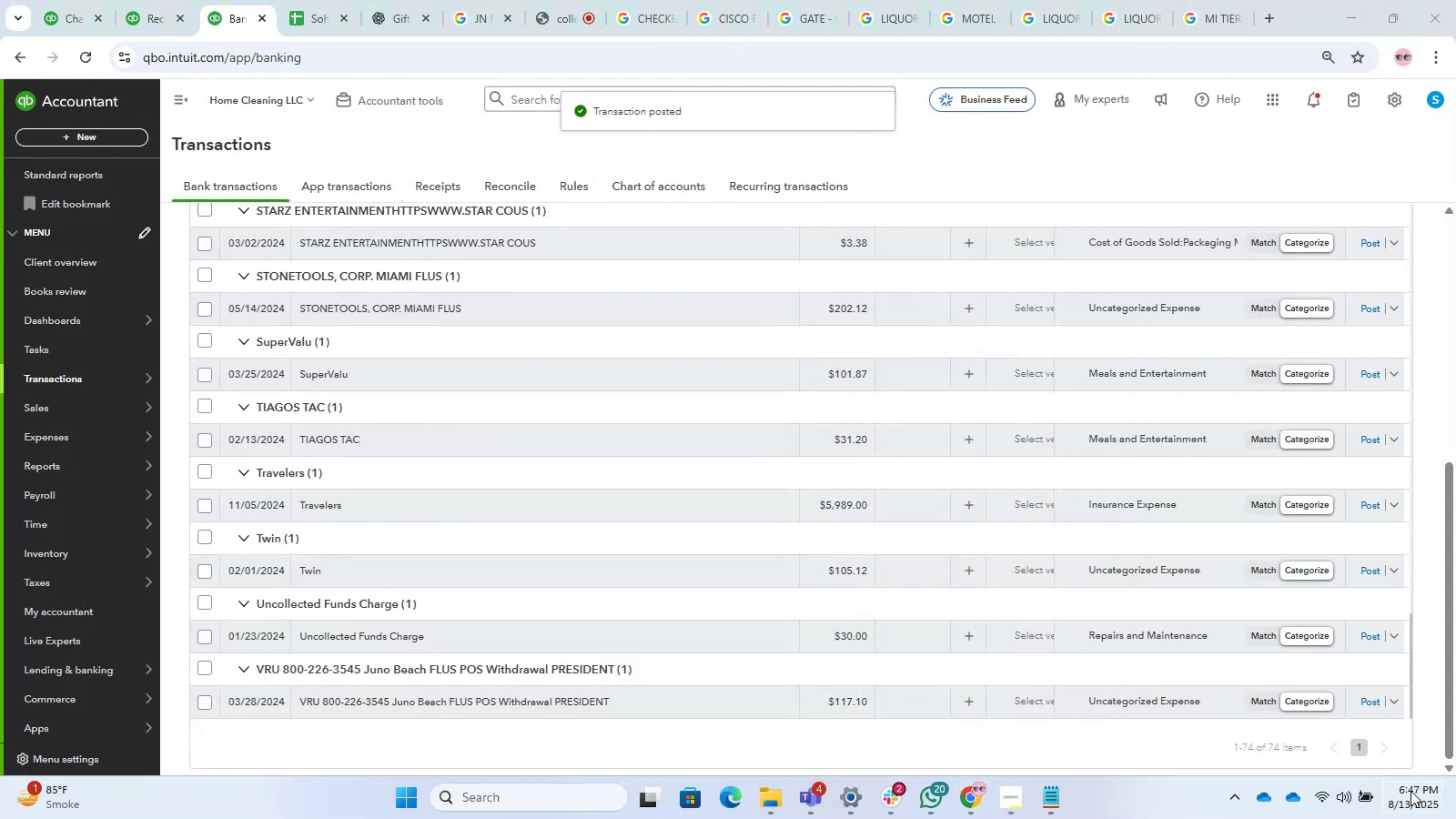 
left_click([1410, 791])
 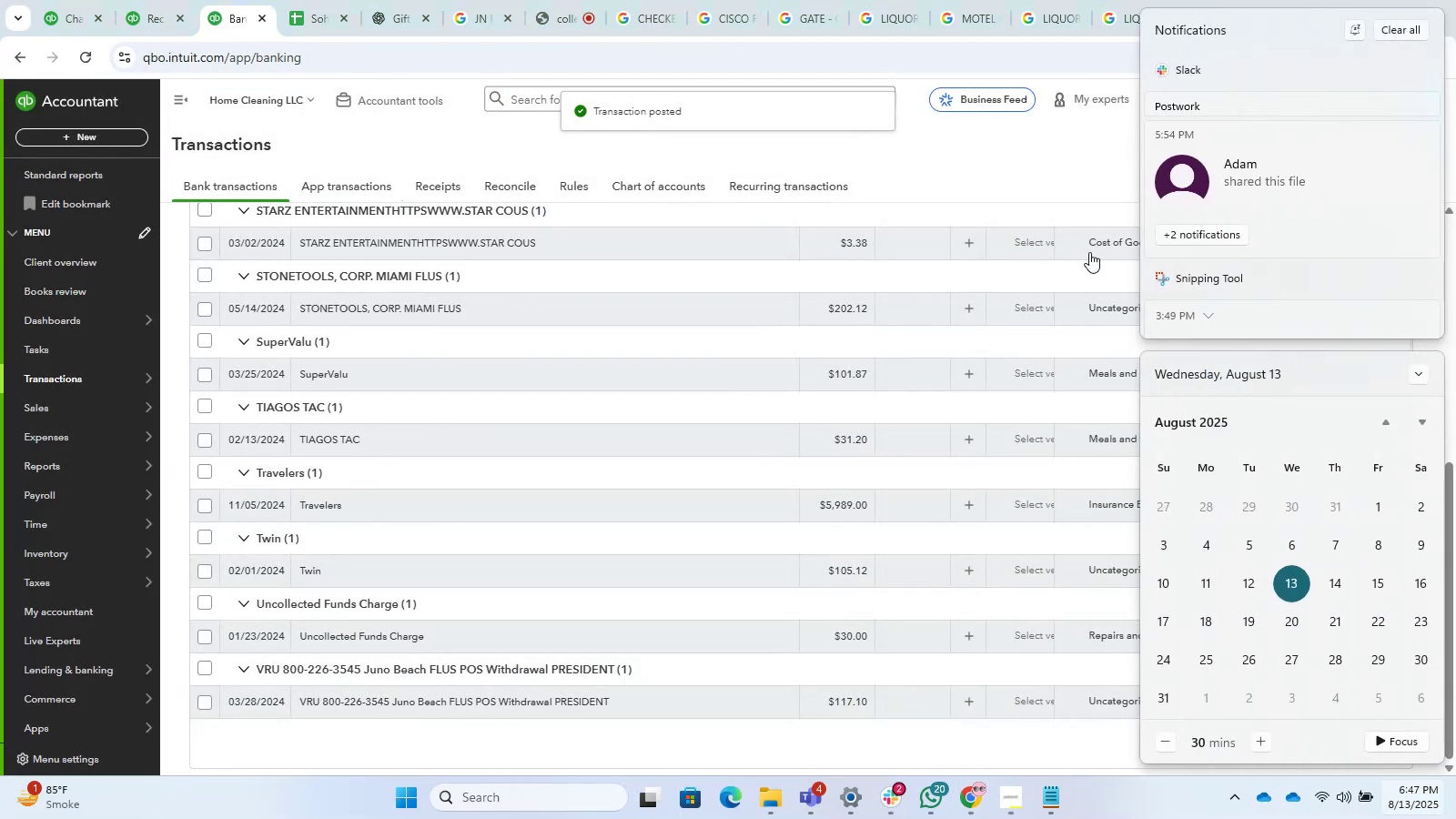 
left_click([1036, 160])
 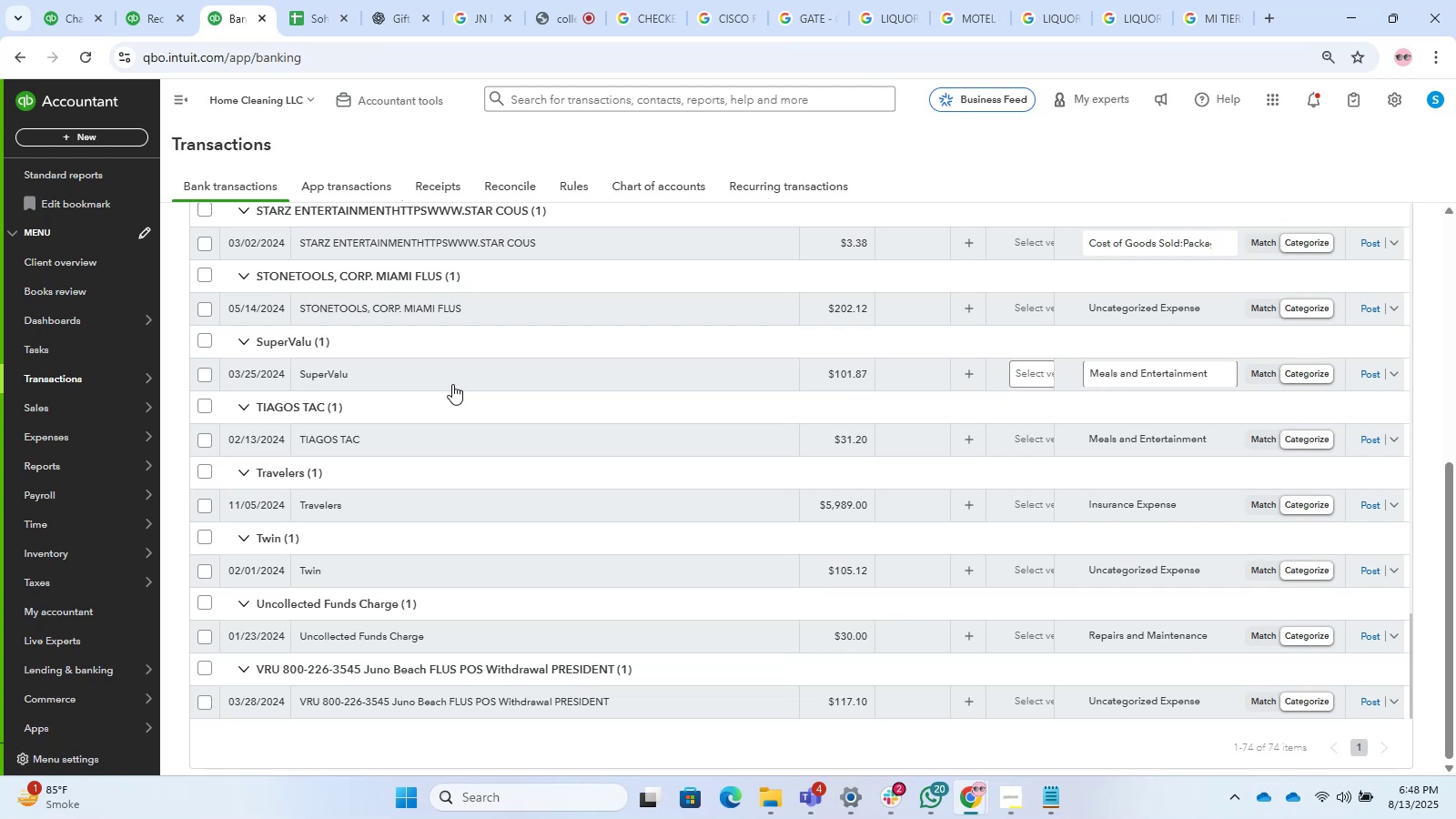 
wait(47.65)
 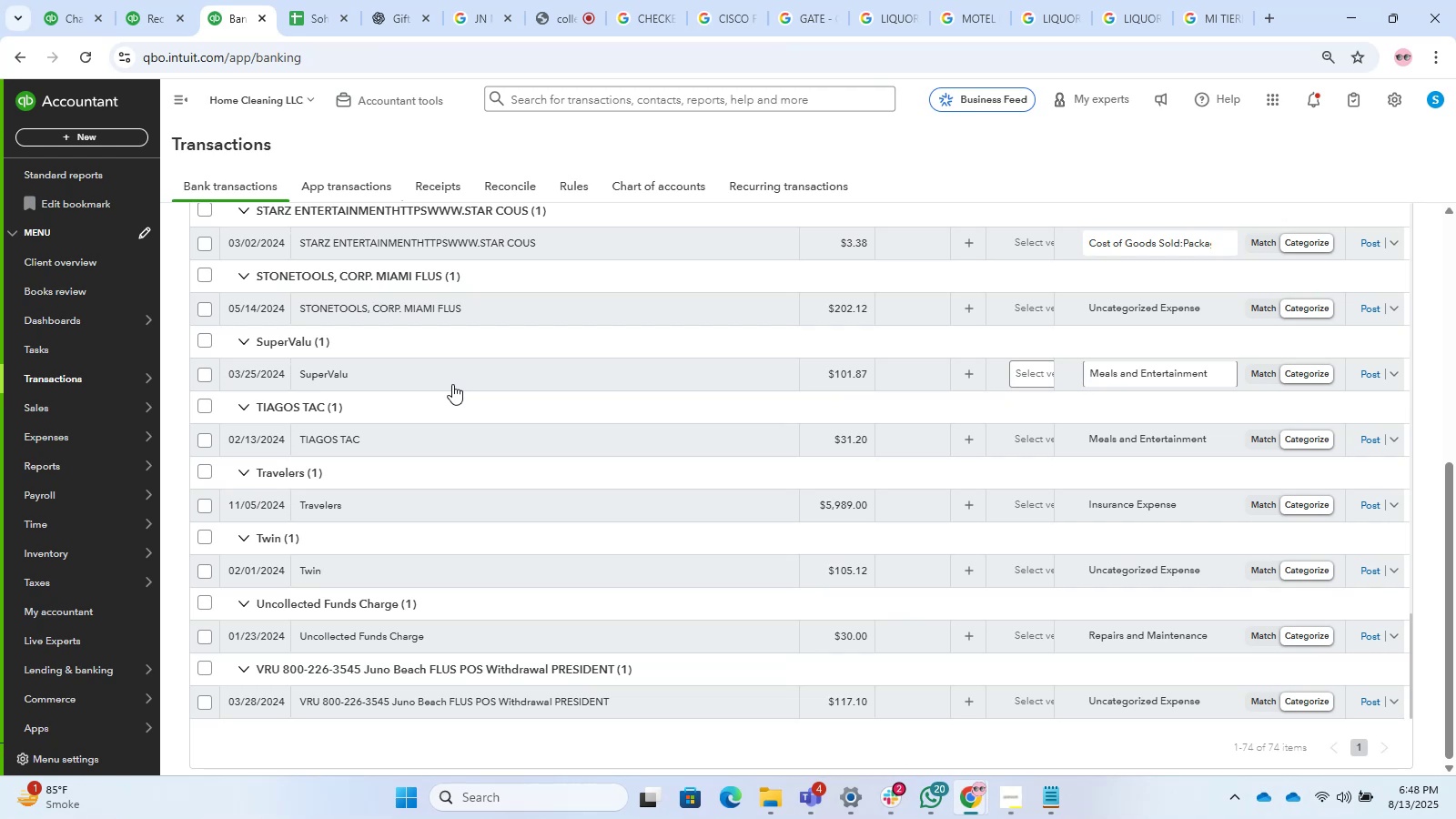 
scroll: coordinate [562, 528], scroll_direction: up, amount: 24.0
 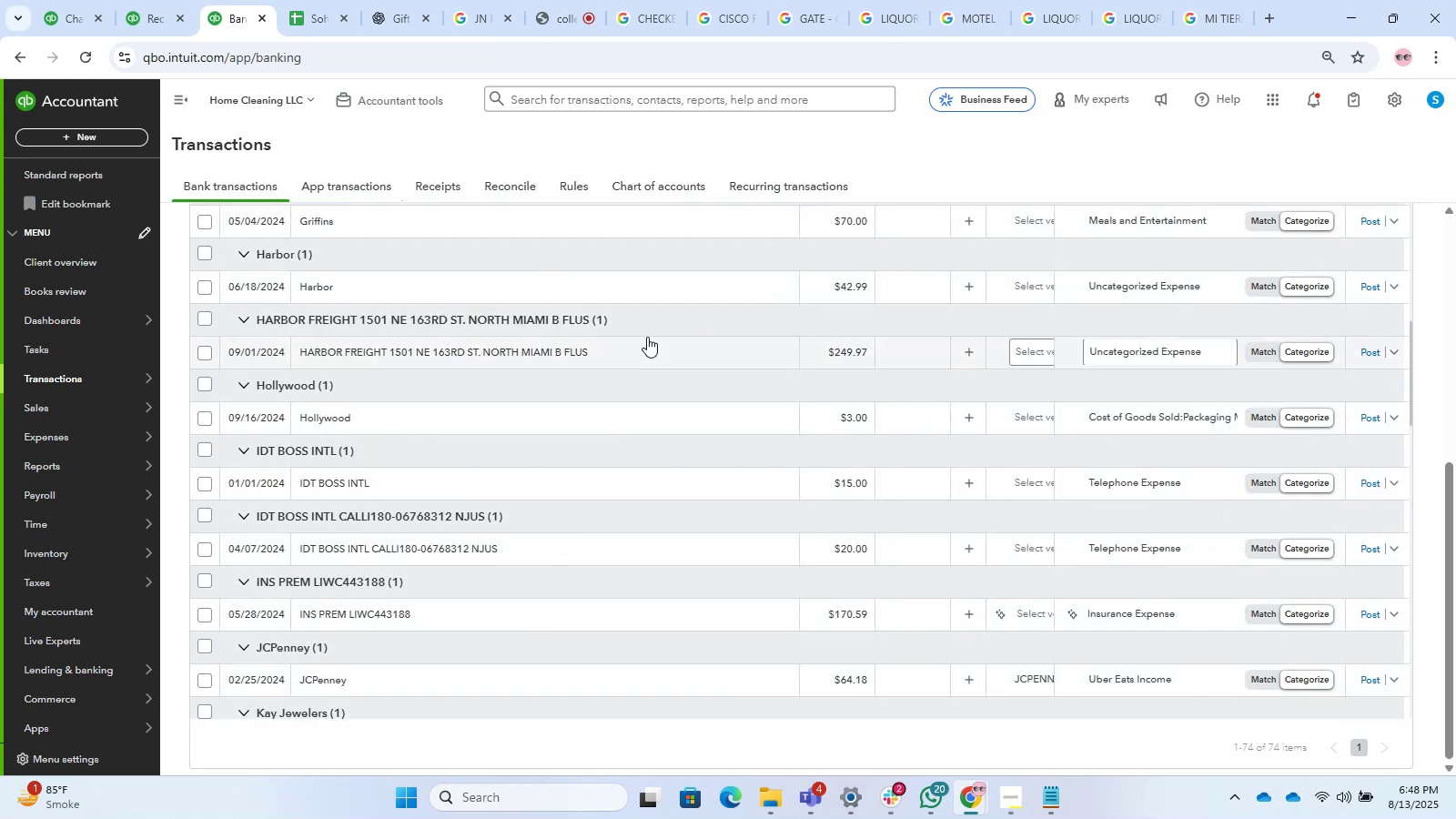 
wait(9.88)
 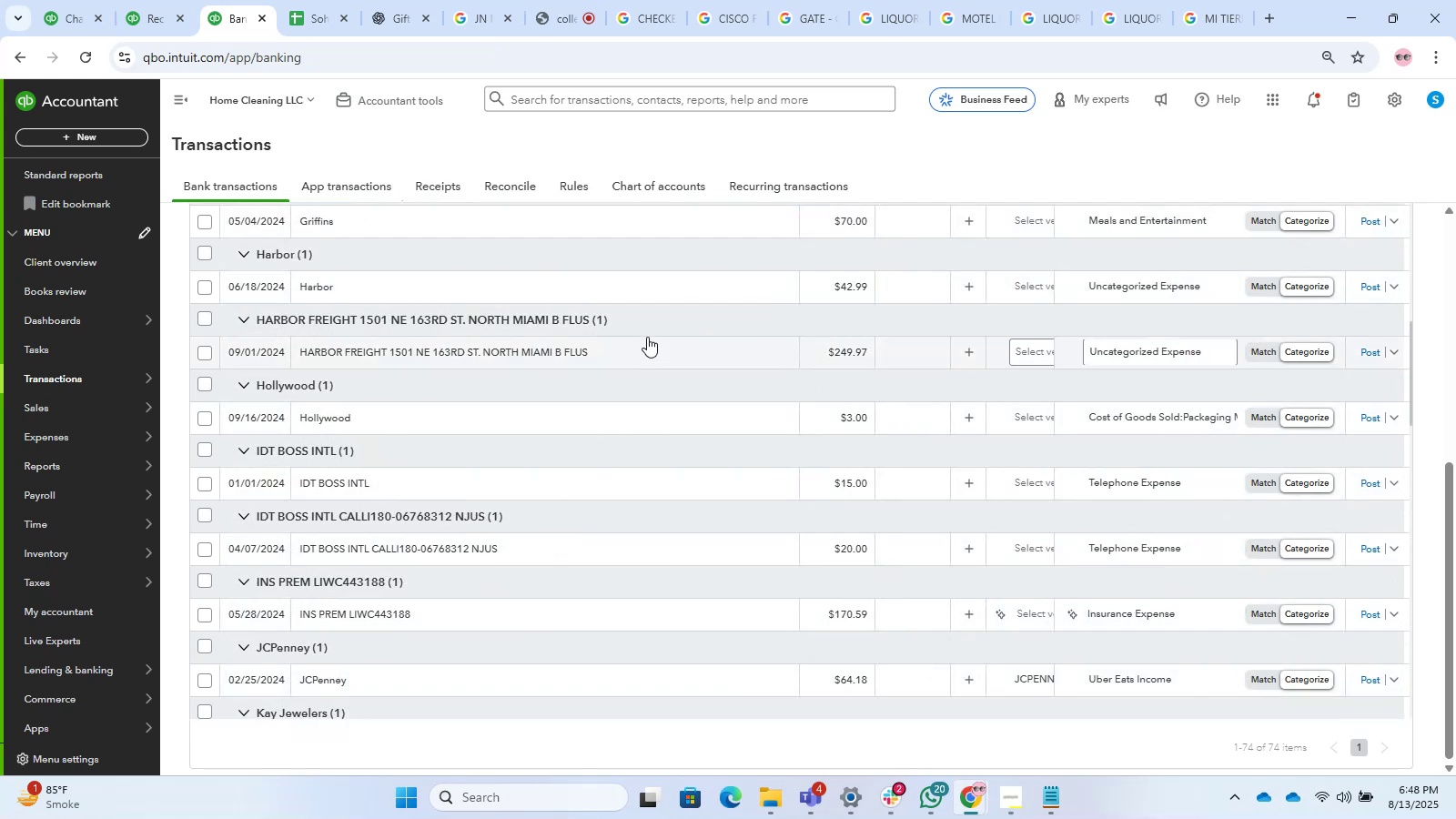 
mouse_move([595, 350])
 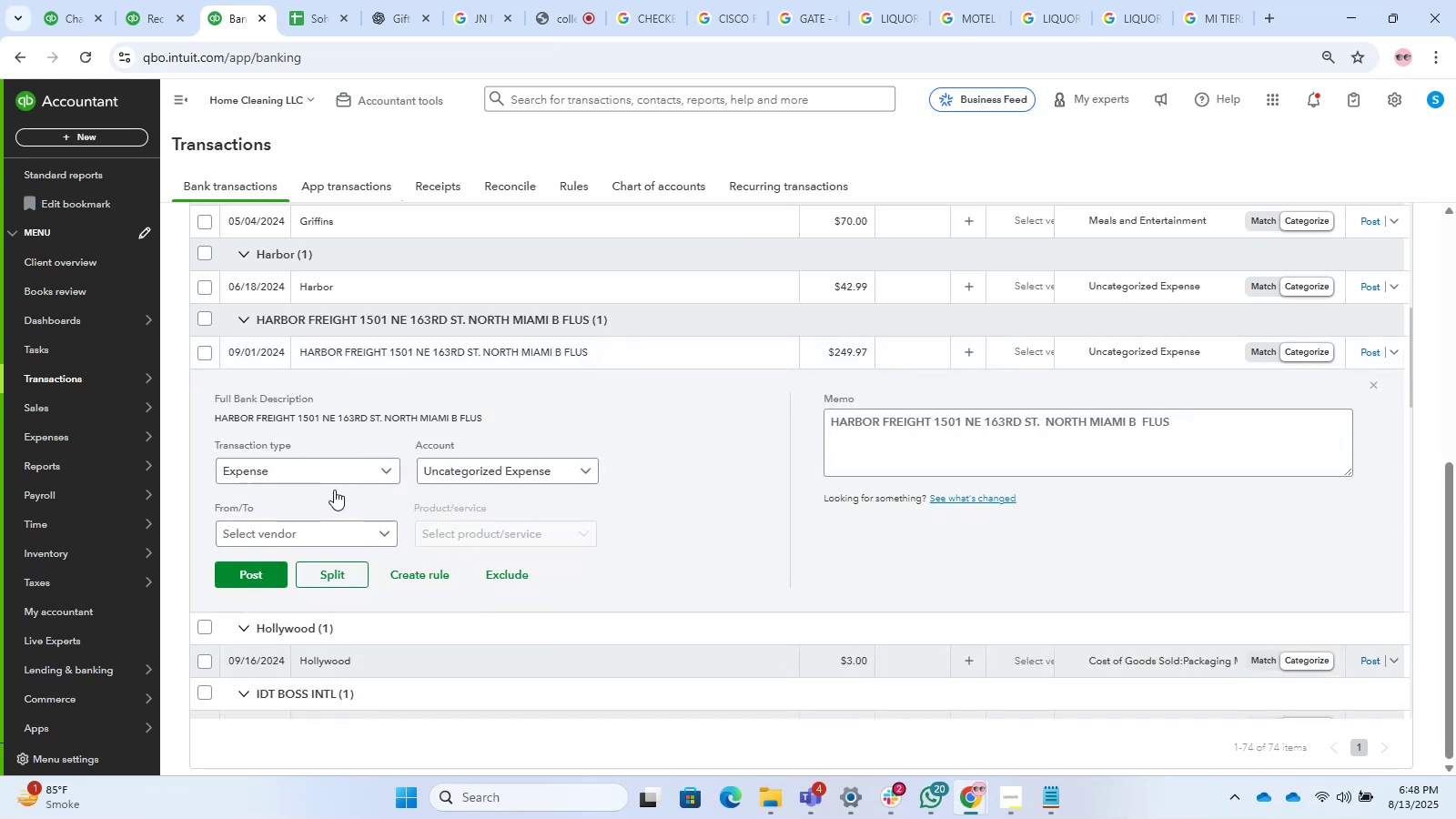 
left_click([342, 522])
 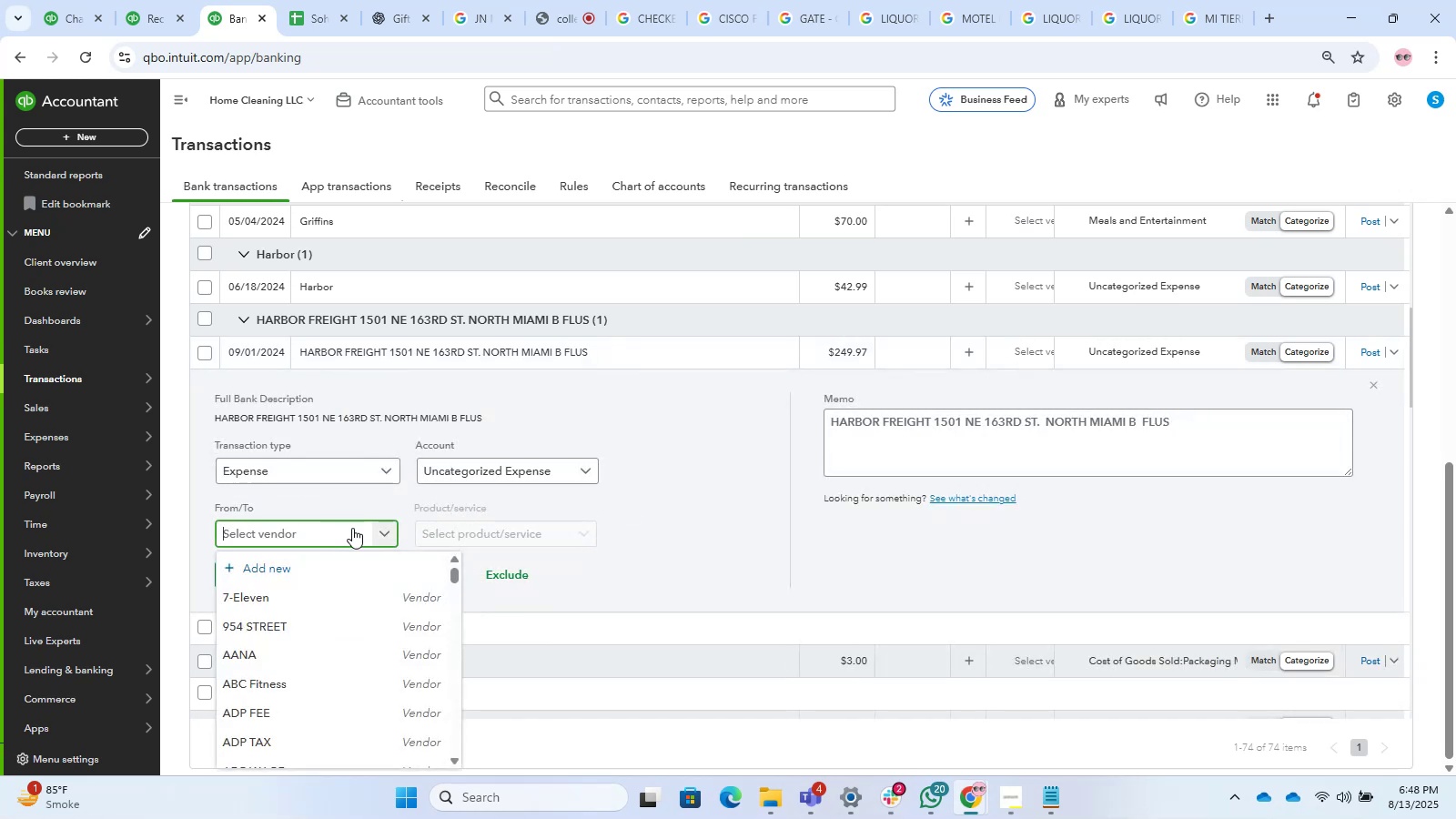 
left_click([353, 533])
 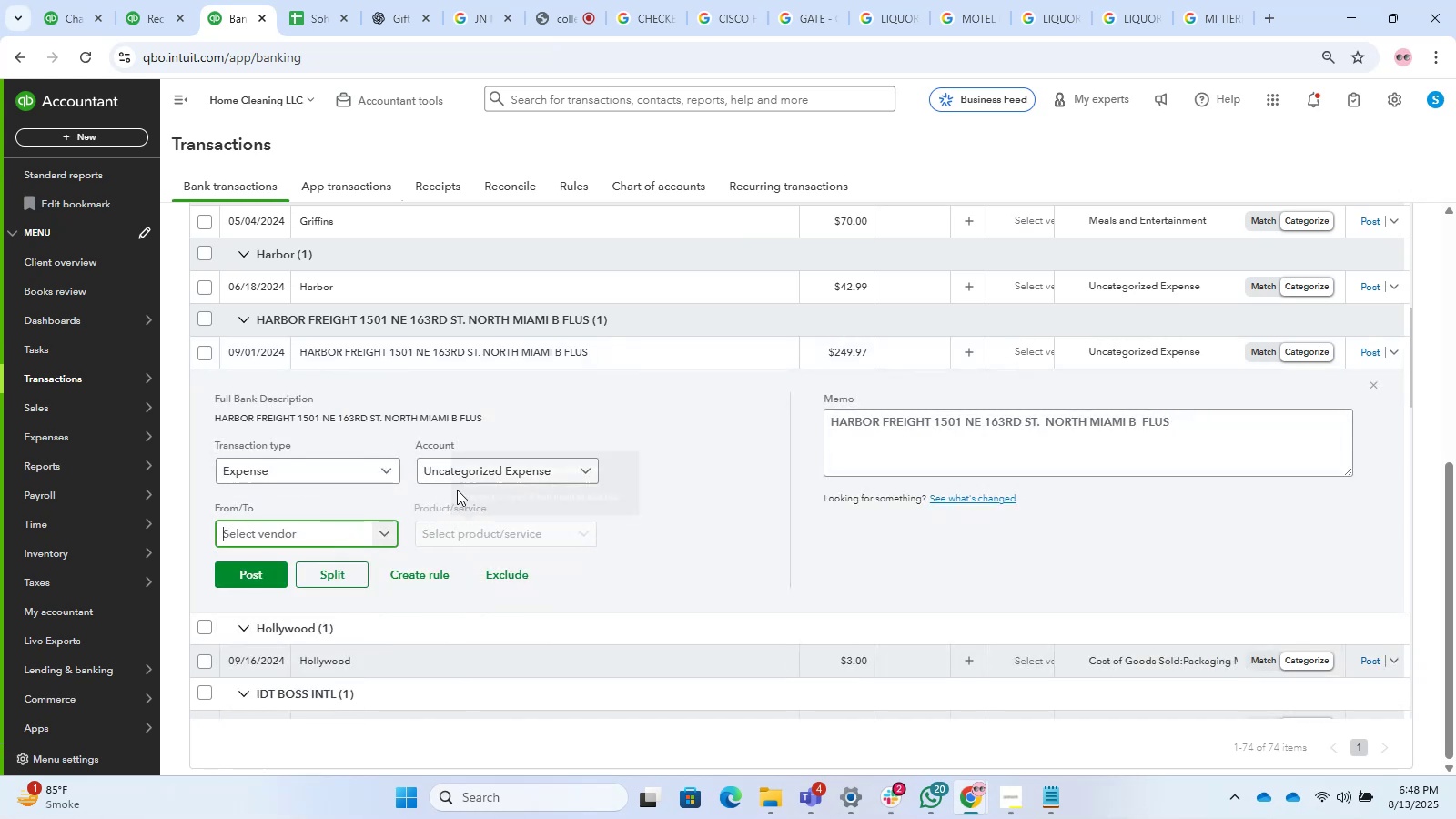 
left_click([465, 487])
 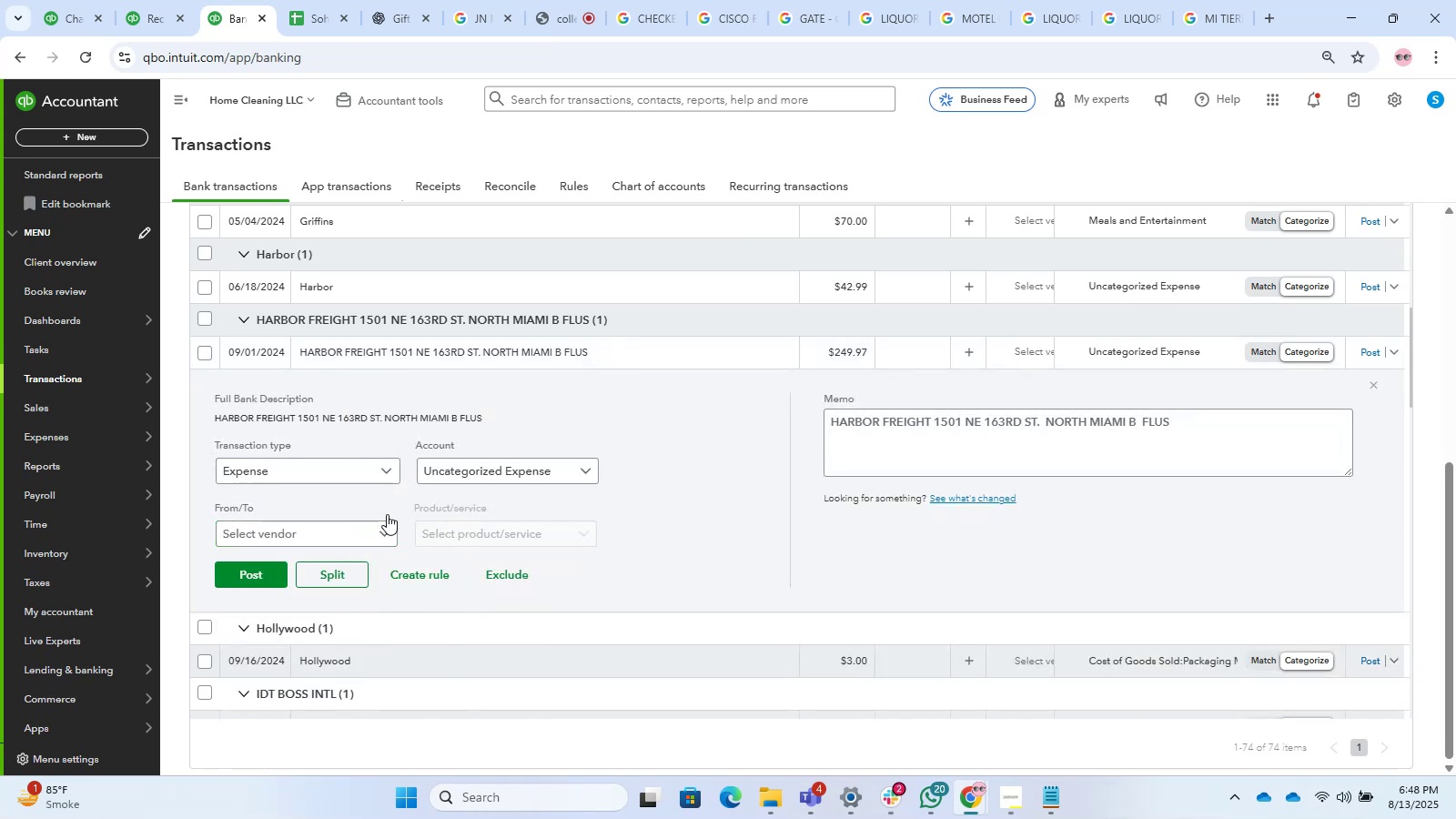 
left_click([377, 527])
 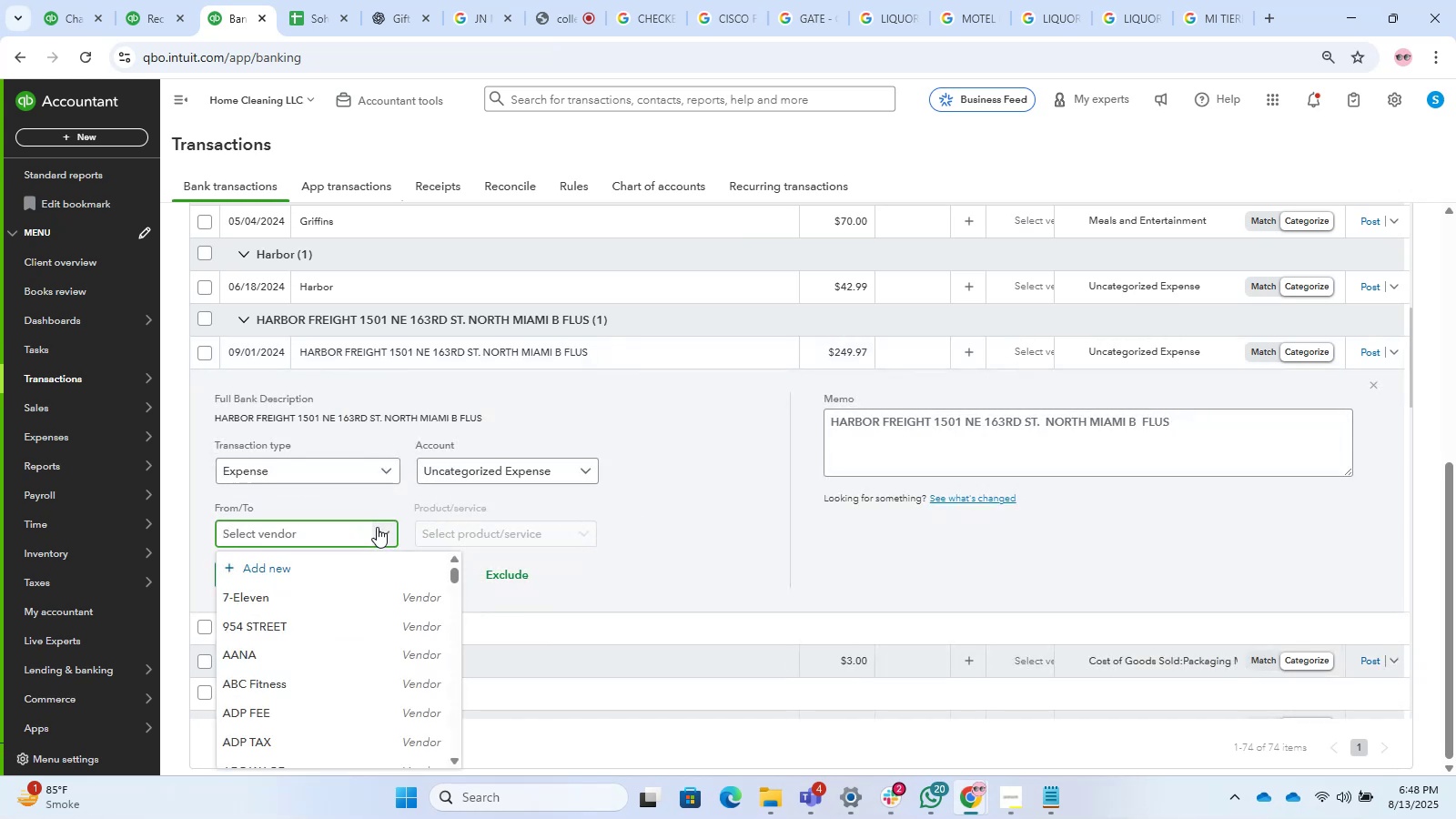 
type(harb)
 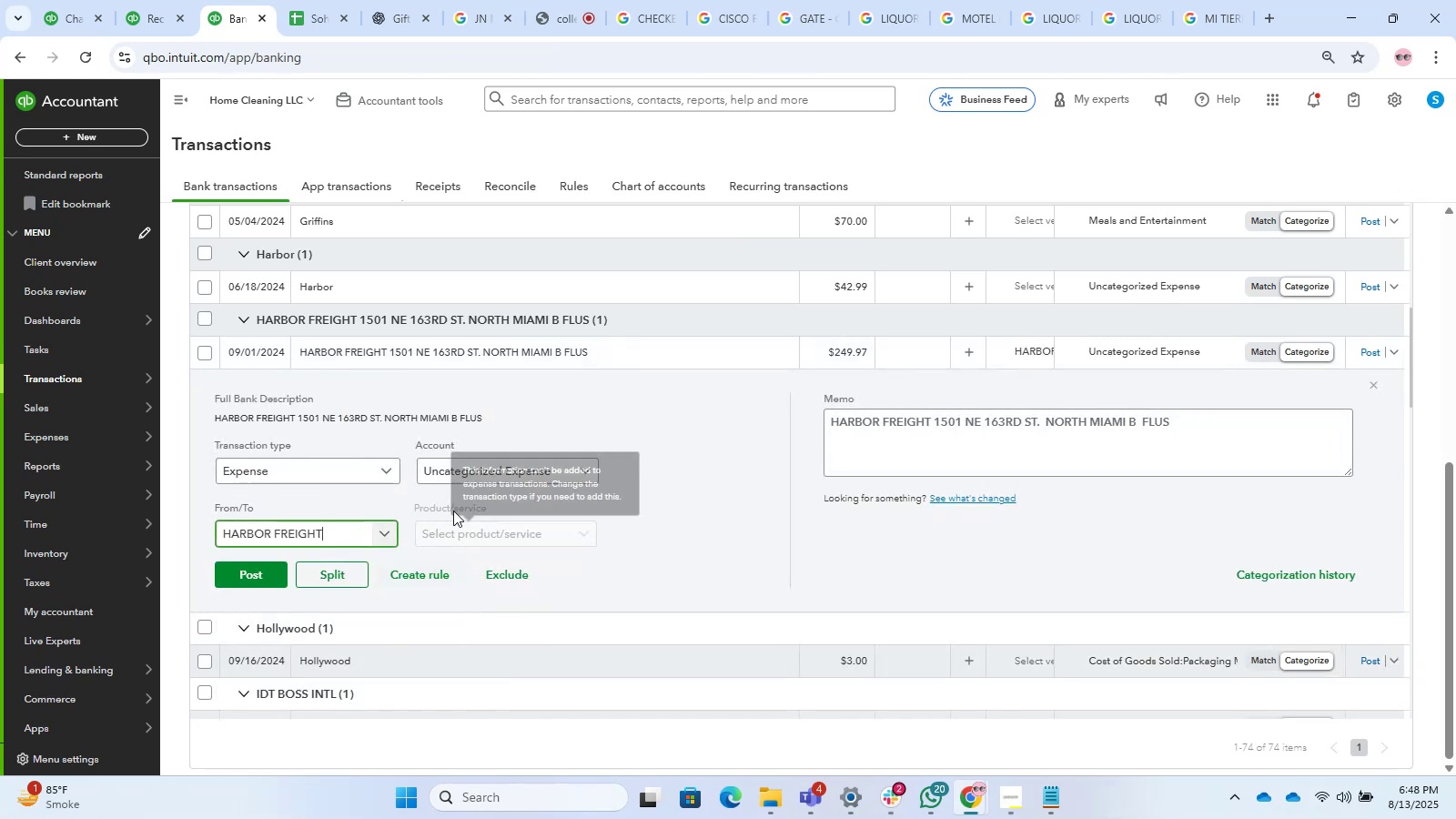 
left_click([426, 475])
 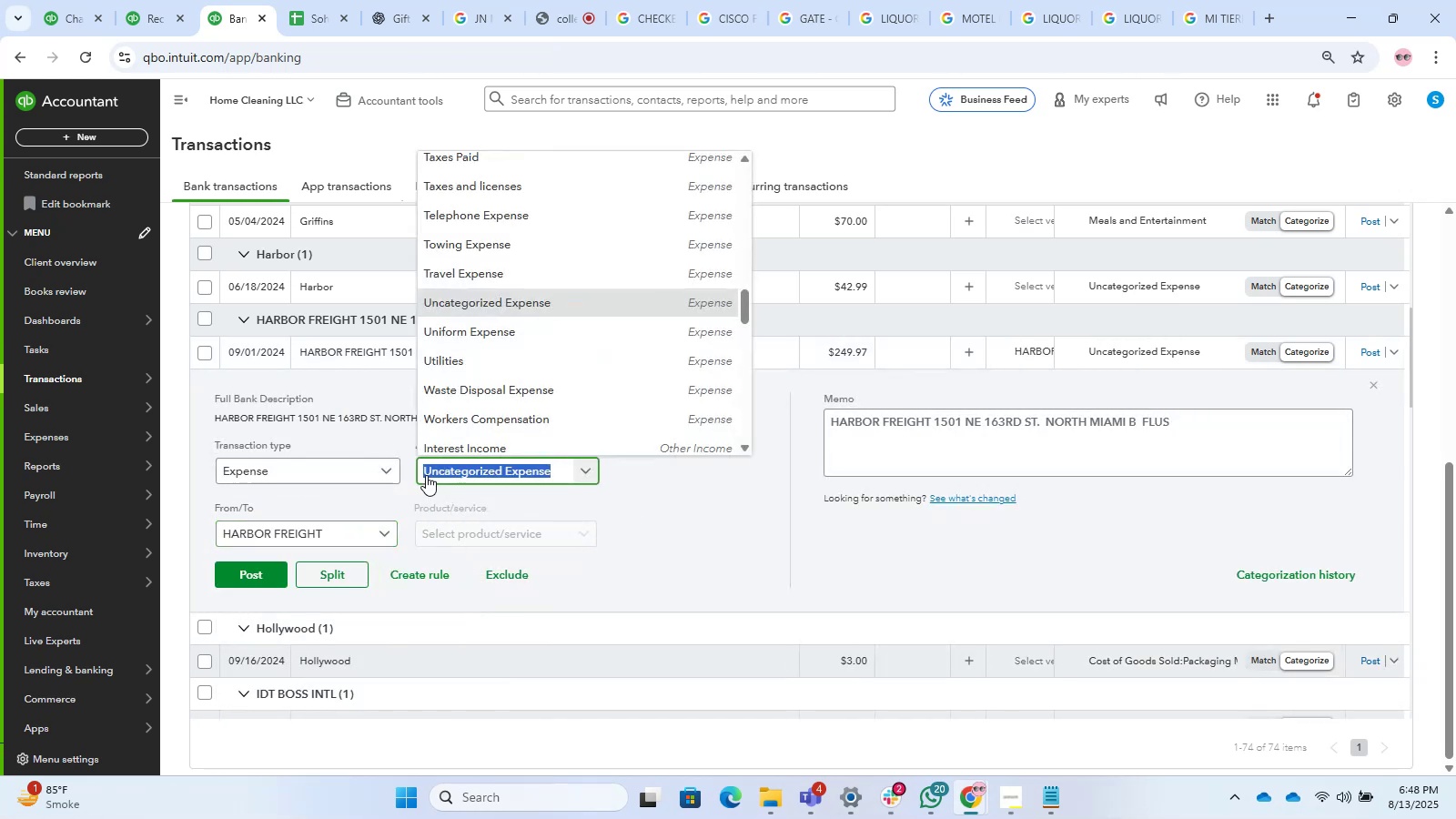 
type(repairs)
 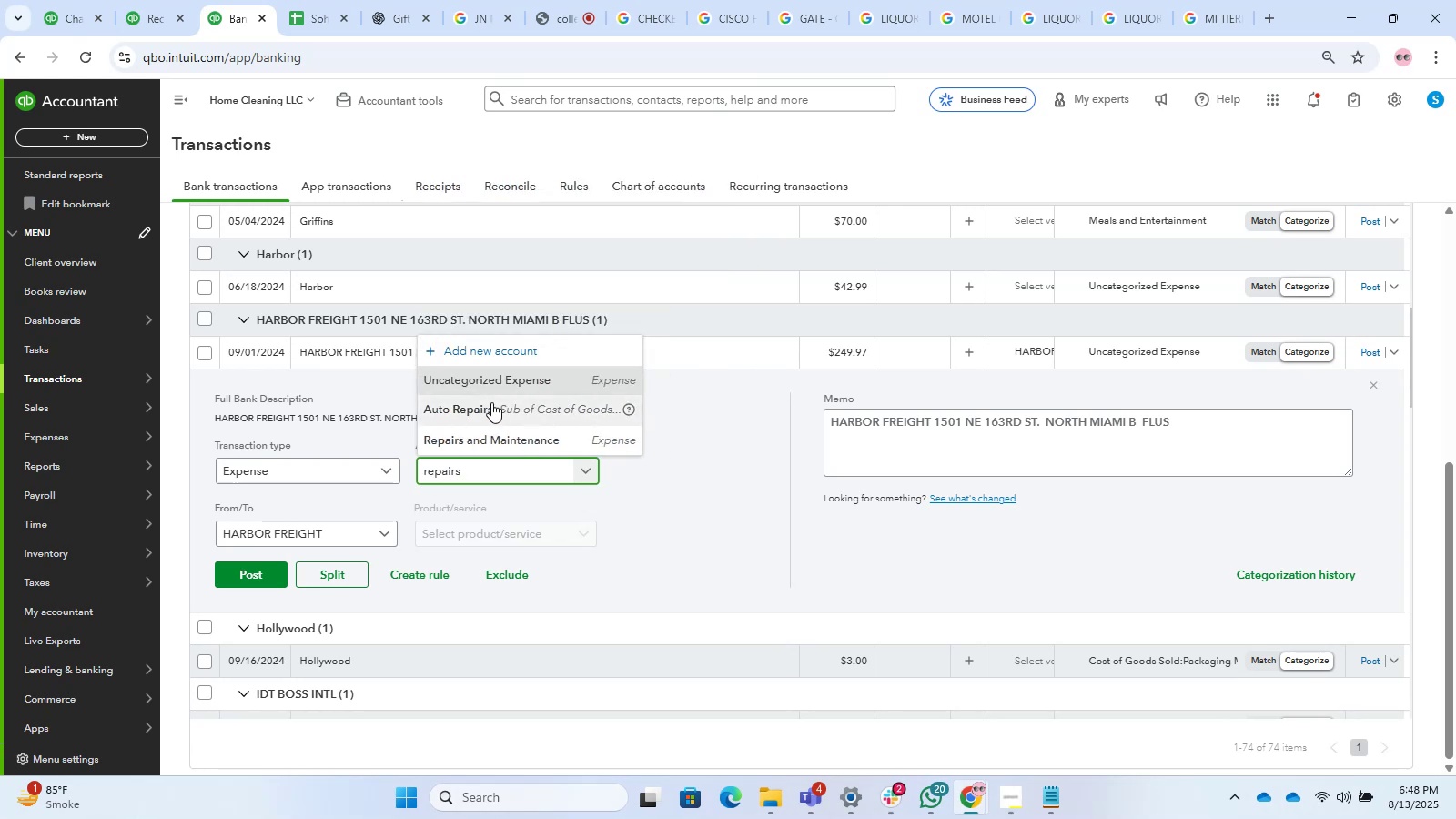 
left_click([505, 441])
 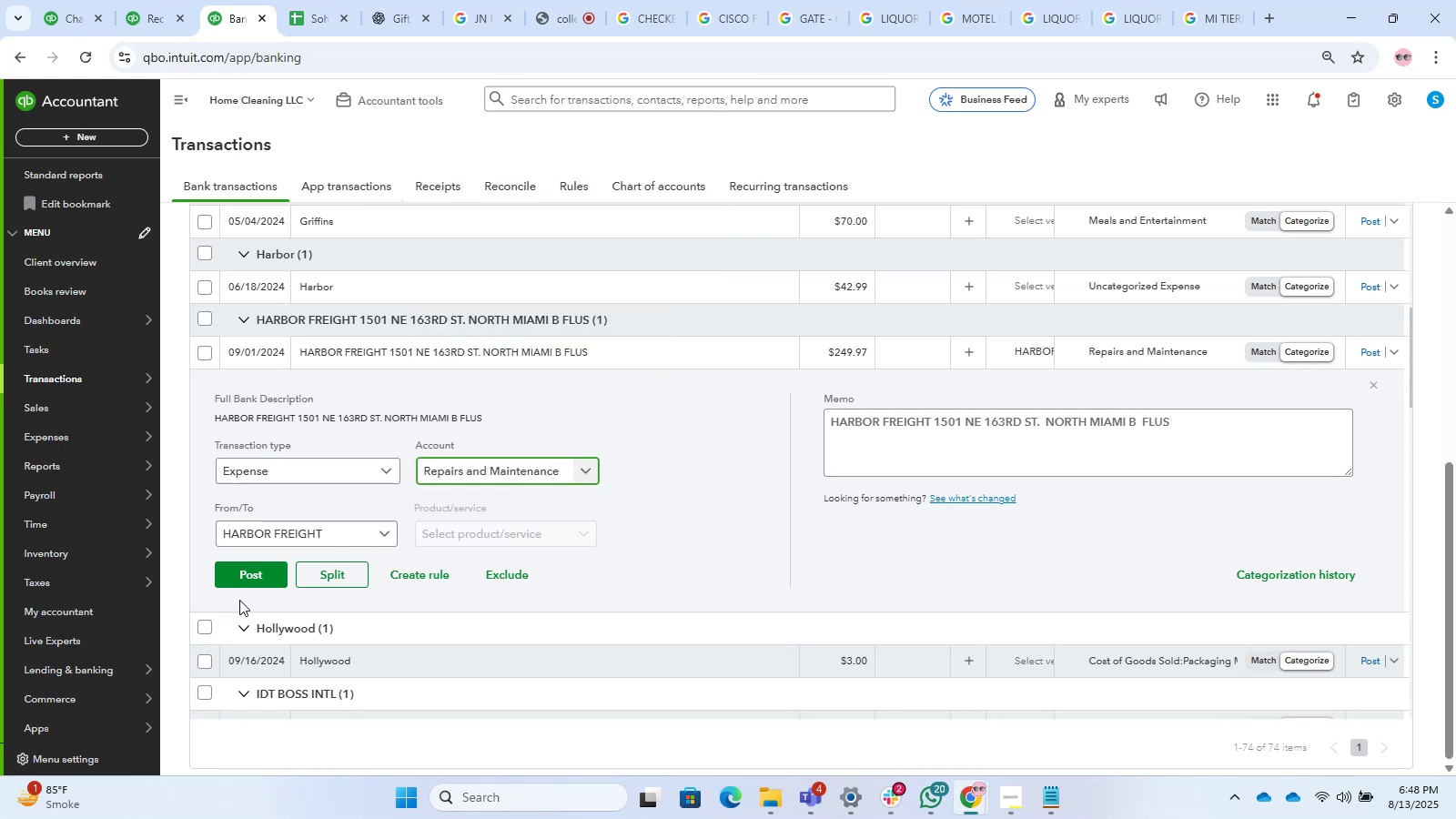 
left_click([283, 583])
 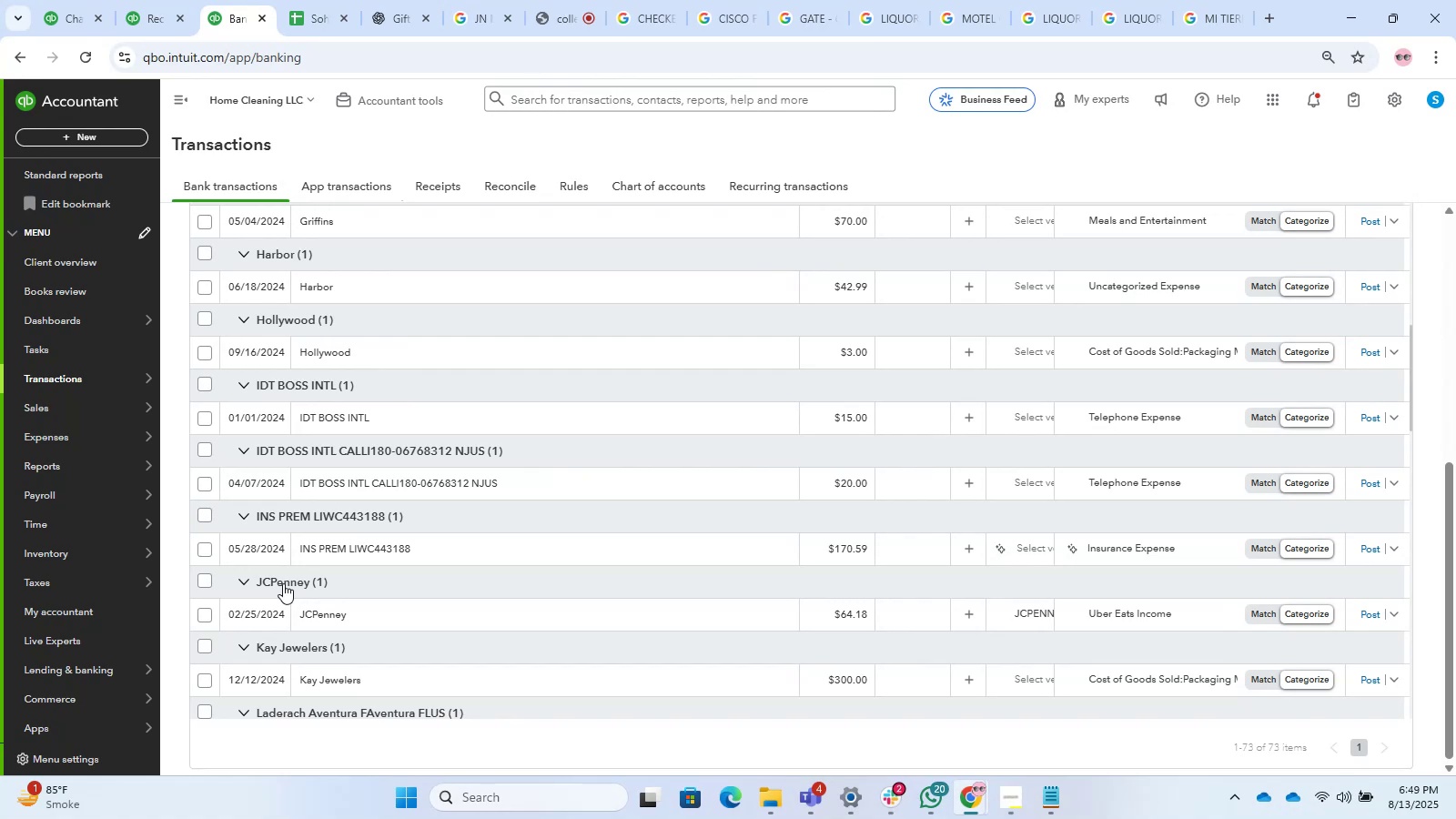 
wait(43.91)
 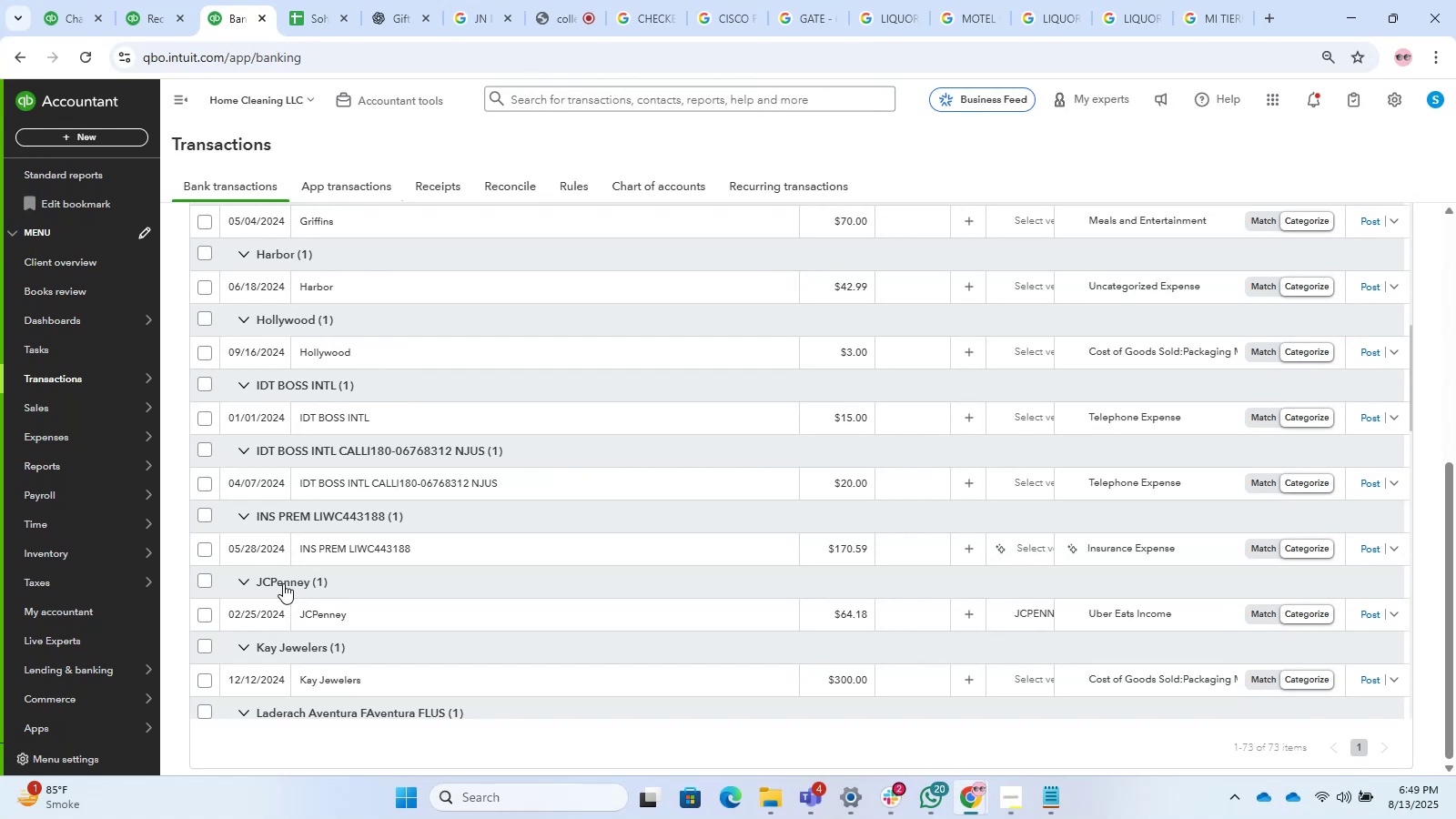 
left_click([418, 632])
 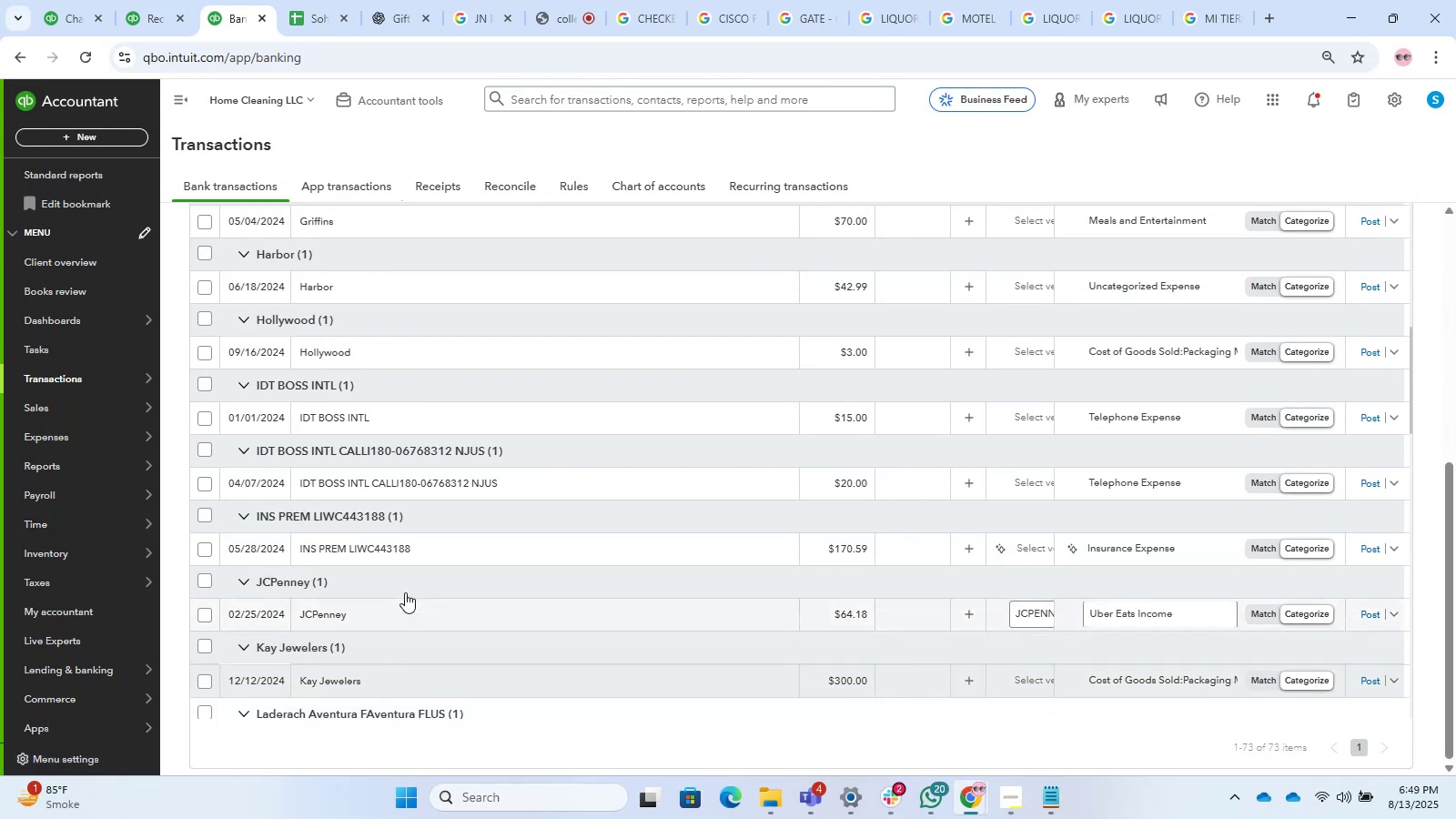 
scroll: coordinate [435, 488], scroll_direction: down, amount: 2.0
 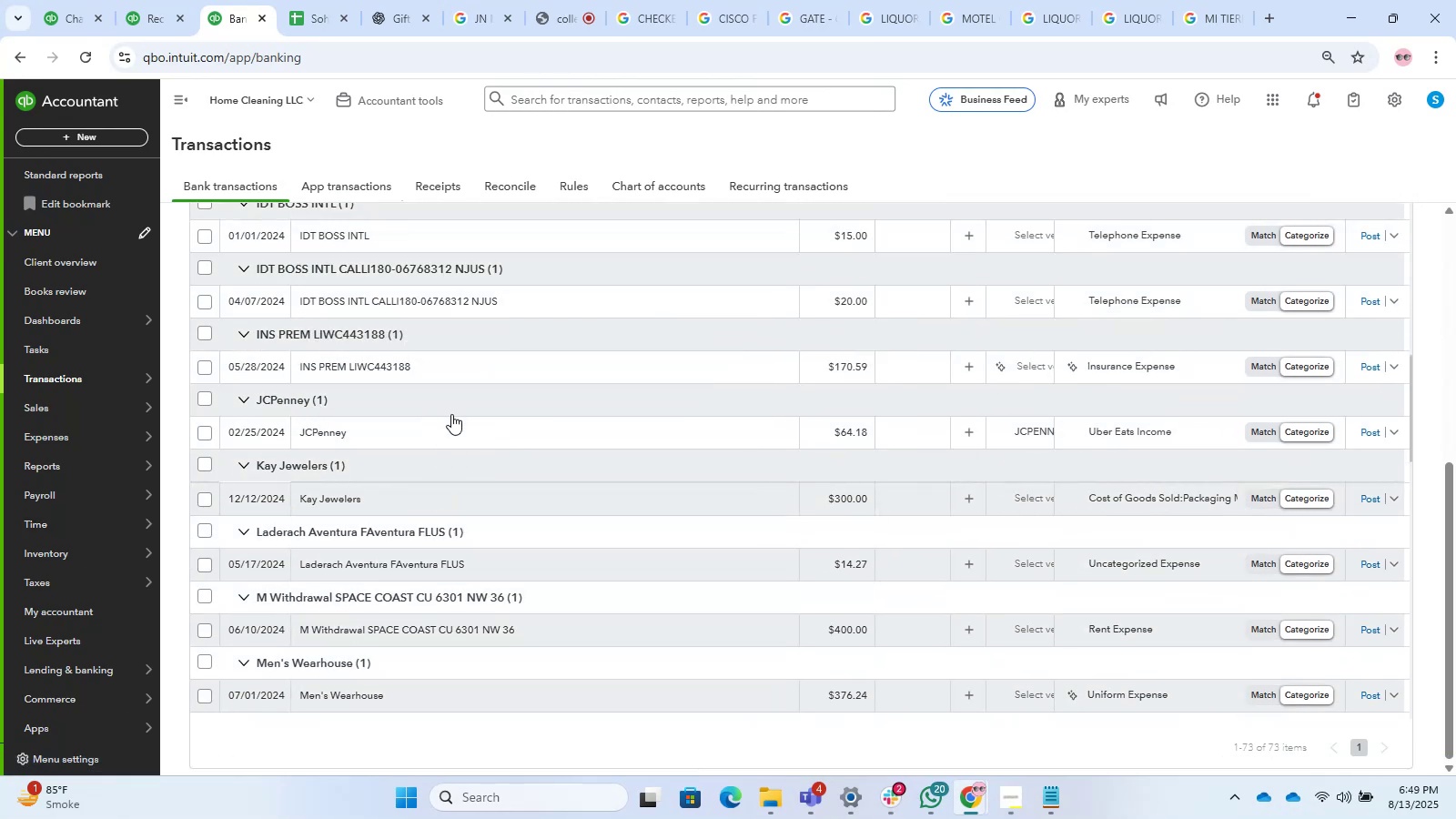 
left_click([451, 429])
 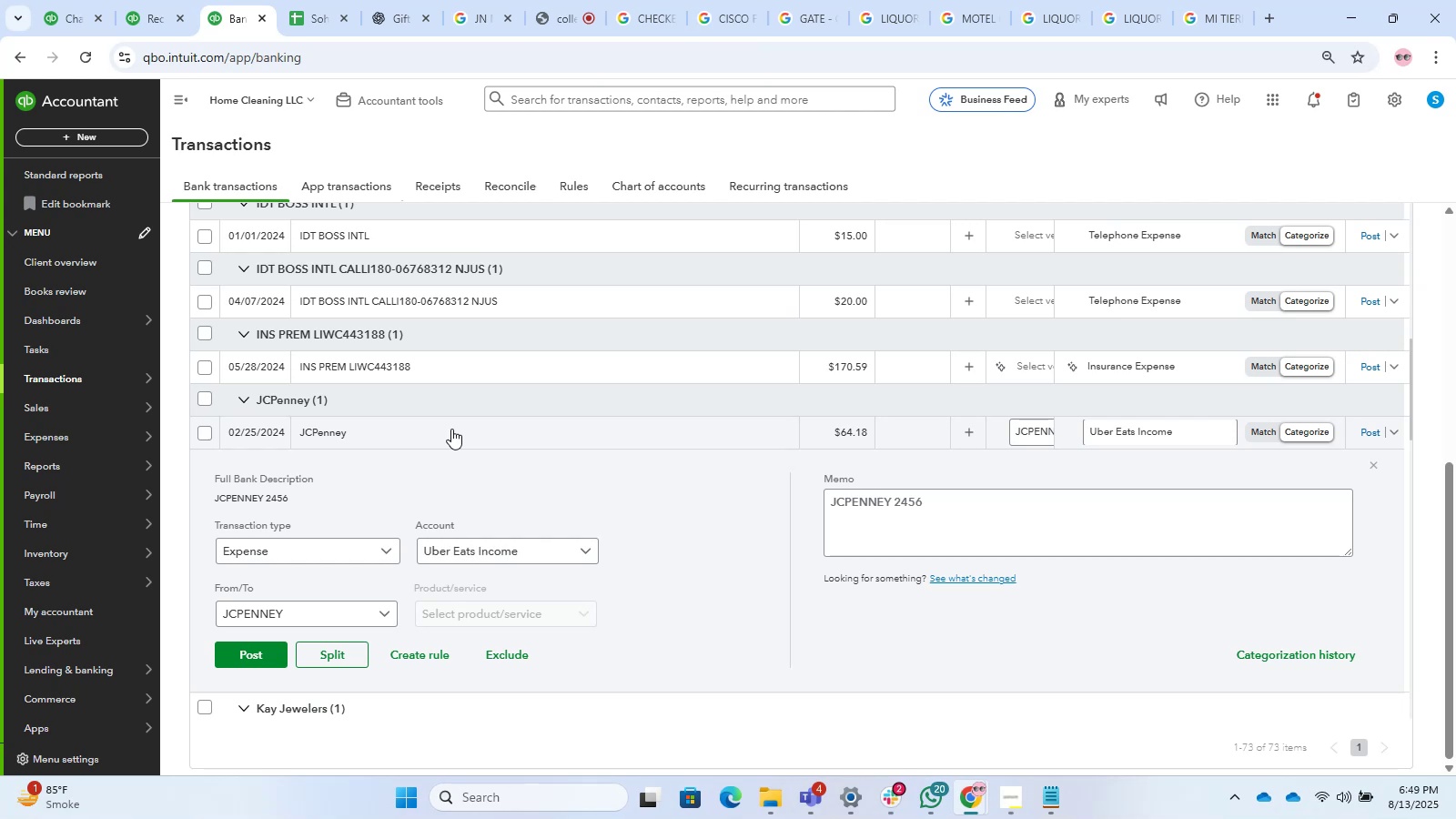 
wait(10.63)
 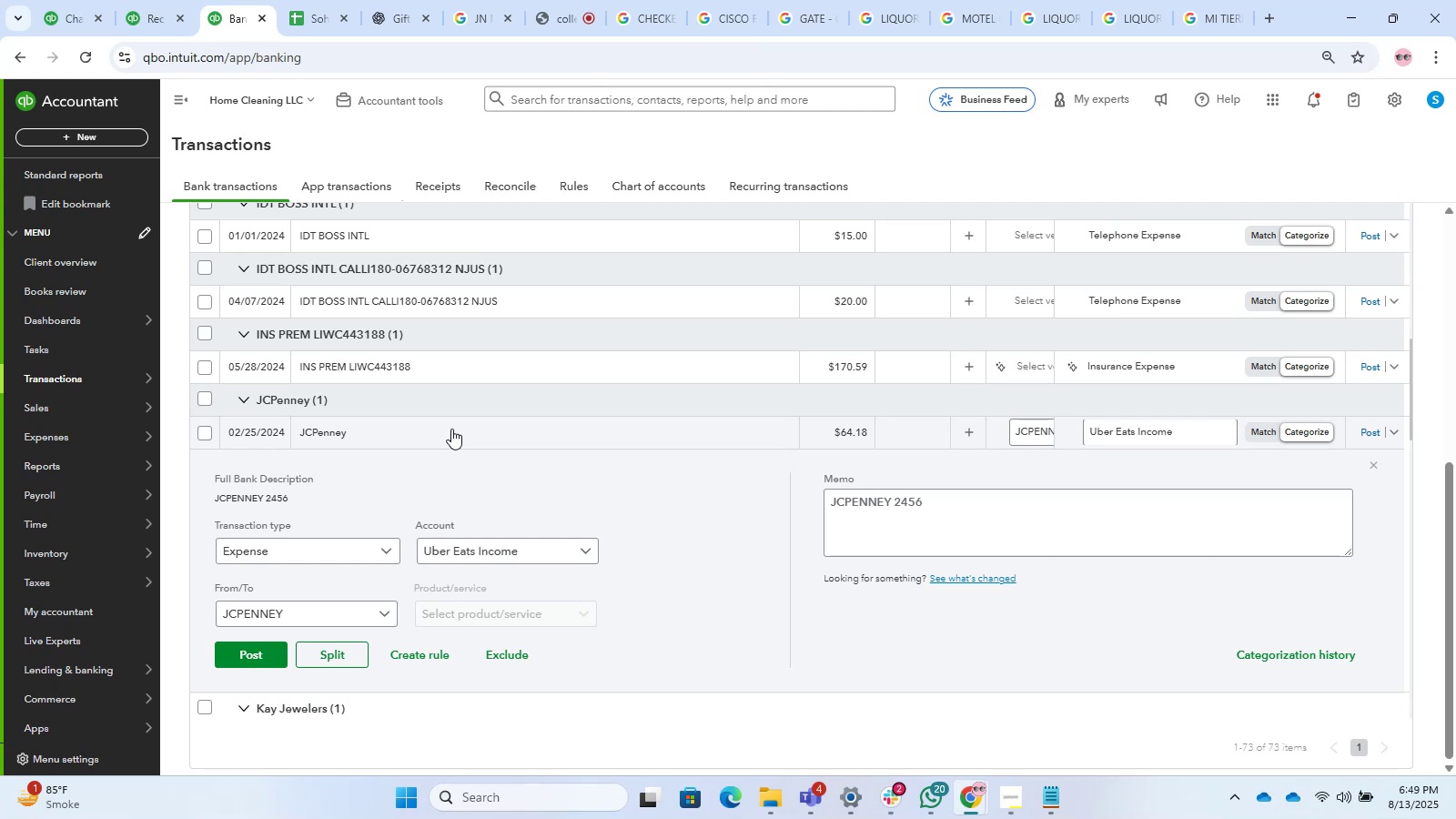 
left_click_drag(start_coordinate=[510, 548], to_coordinate=[513, 552])
 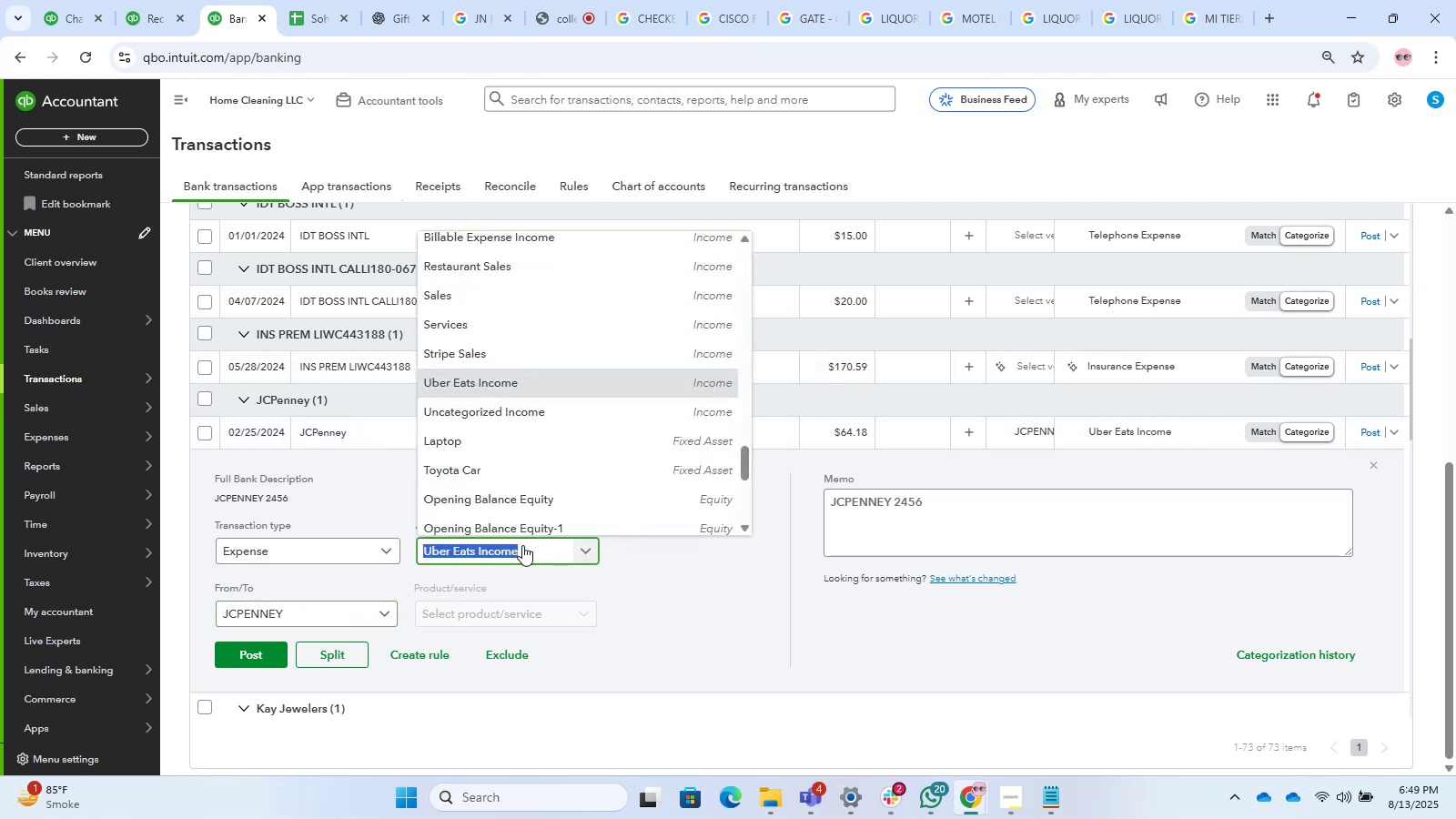 
type(mean)
key(Backspace)
type(ls)
 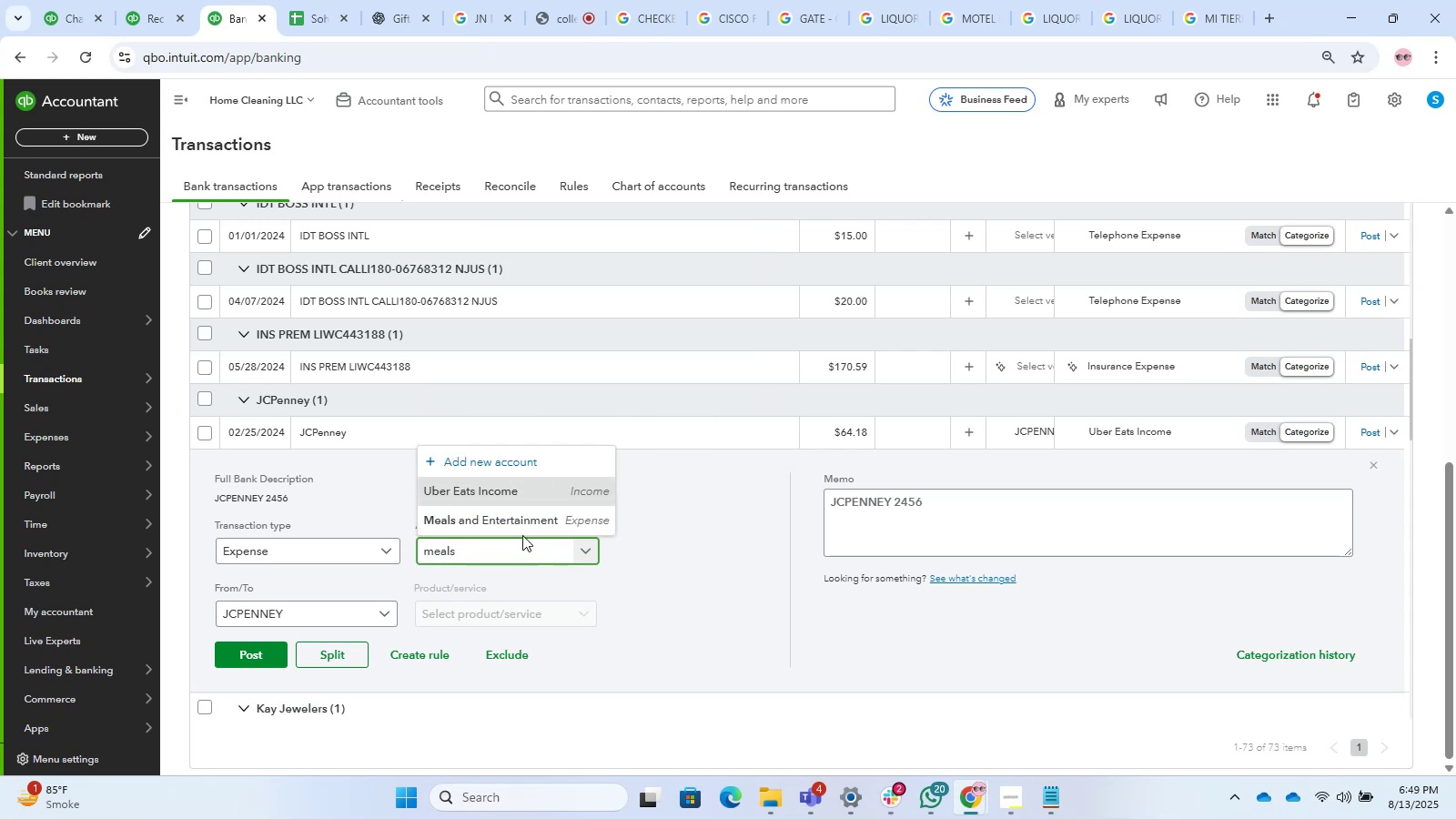 
double_click([519, 523])
 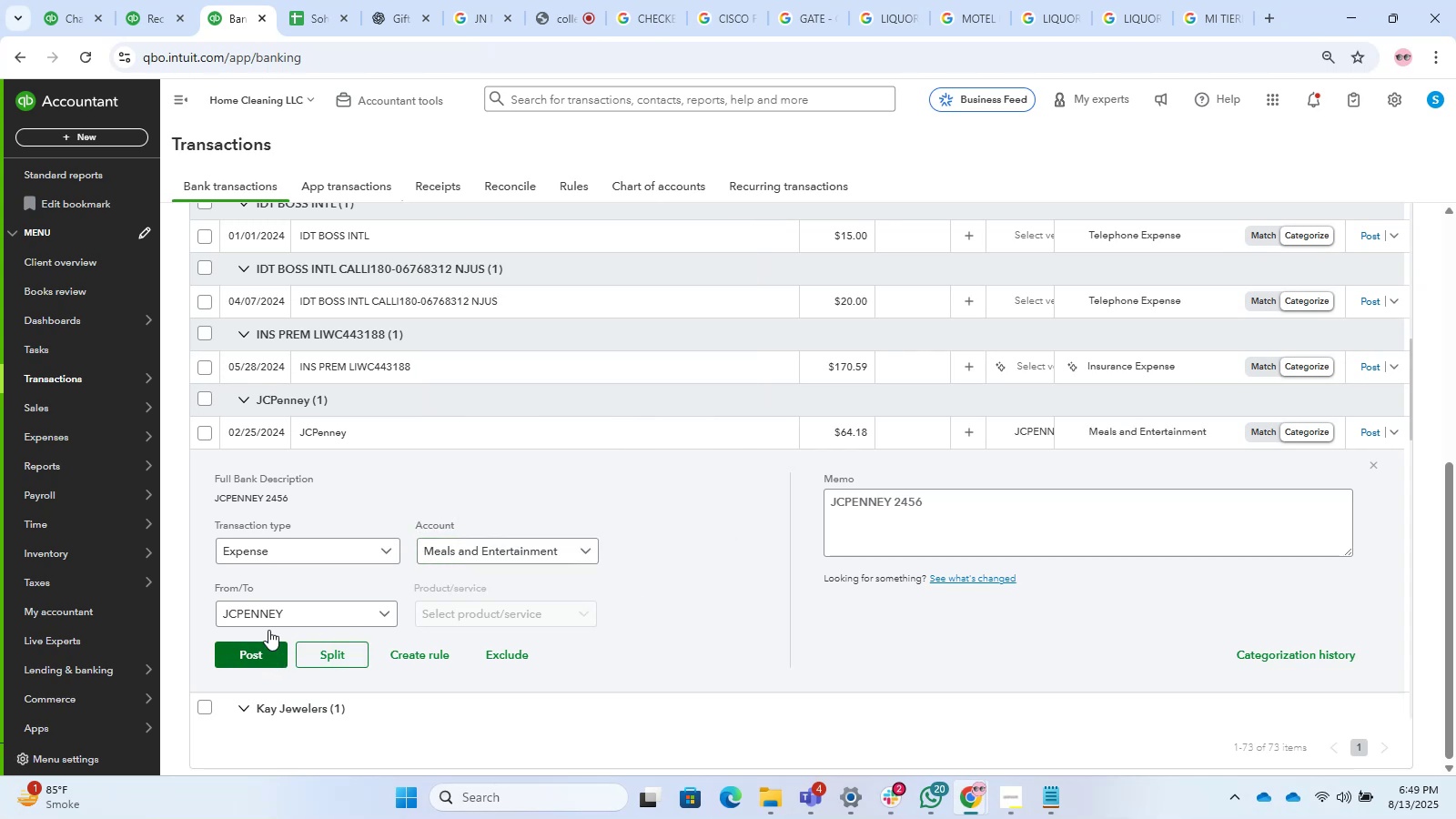 
left_click_drag(start_coordinate=[310, 612], to_coordinate=[152, 628])
 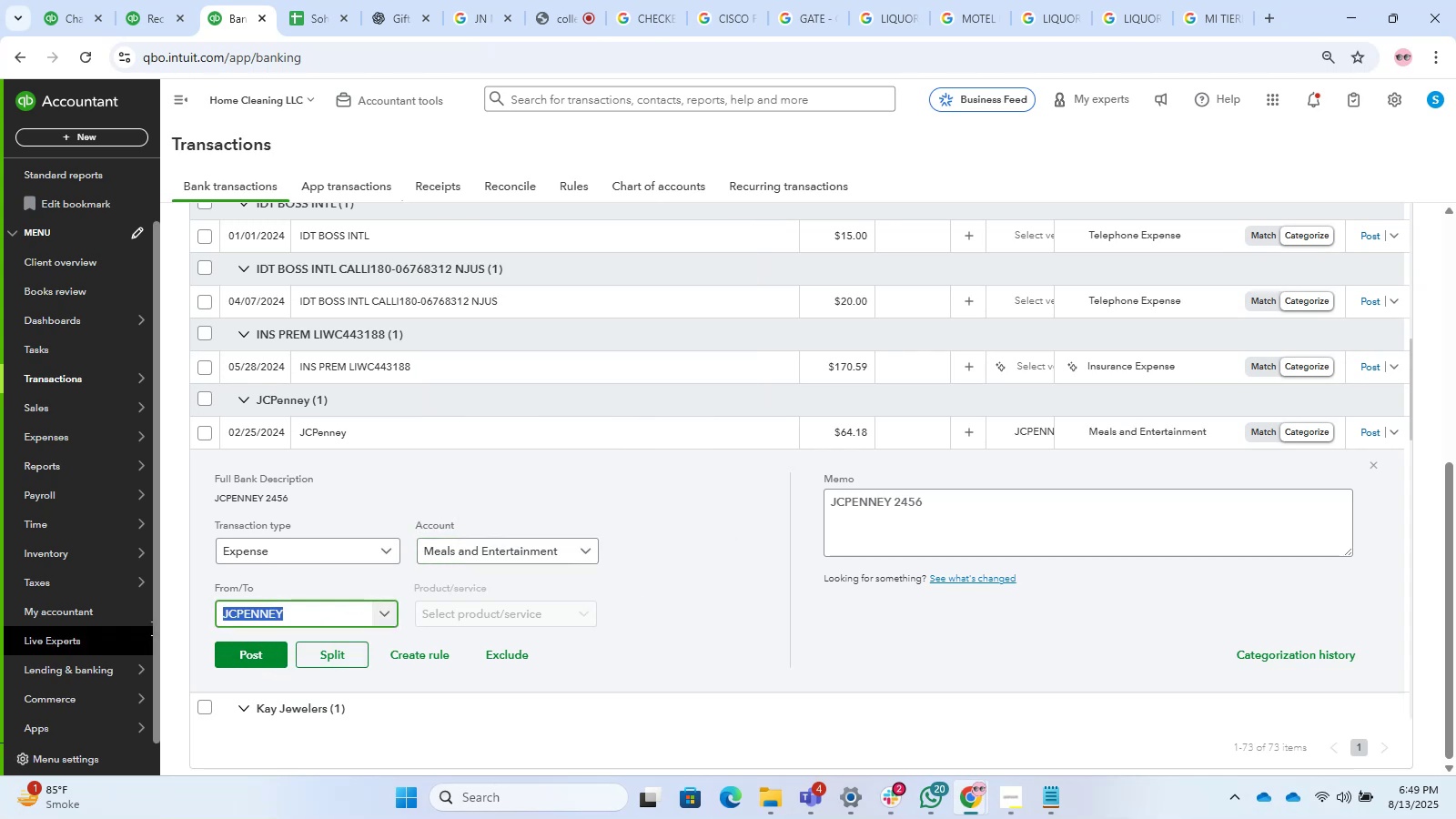 
key(Control+C)
 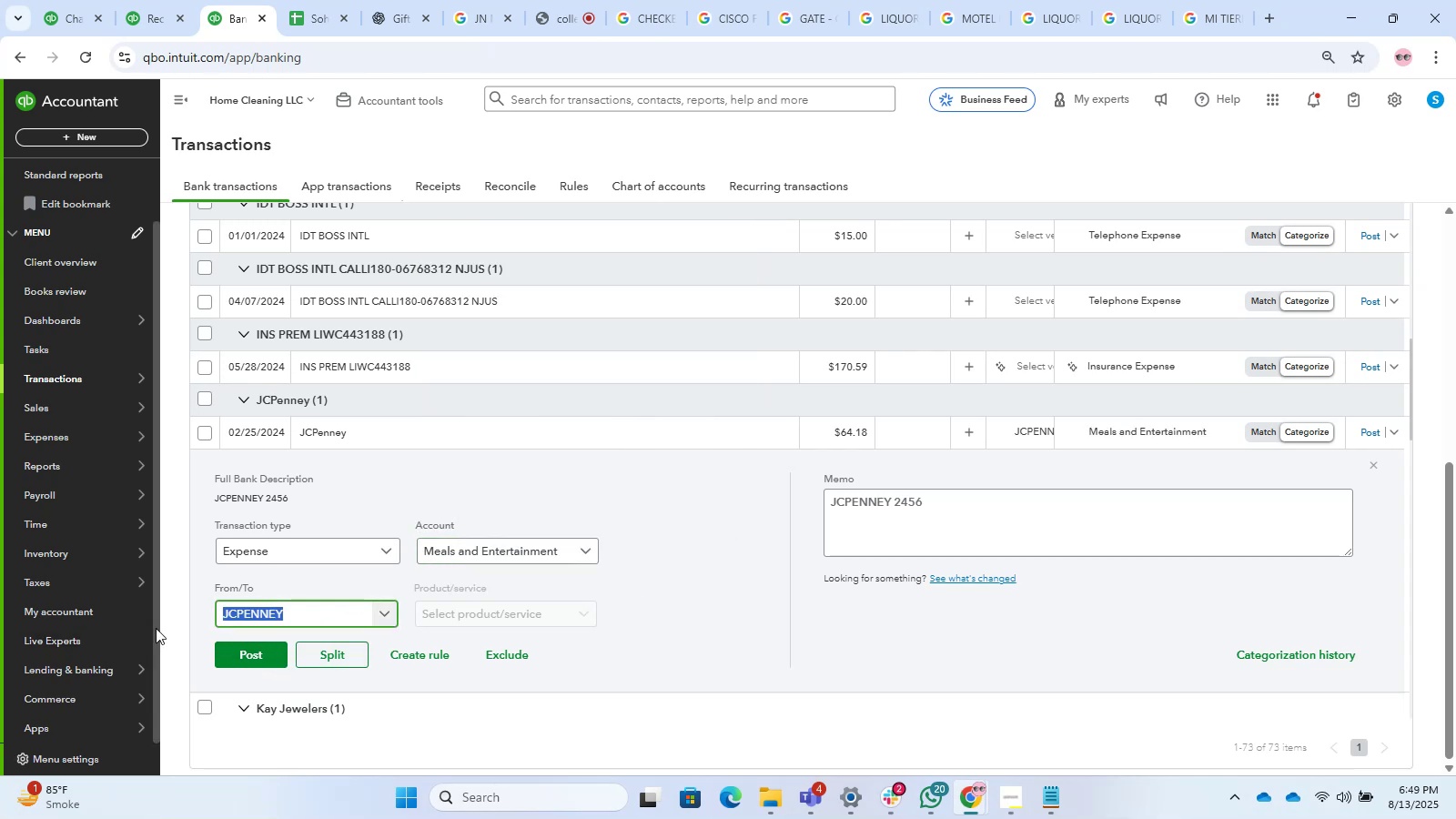 
key(Control+T)
 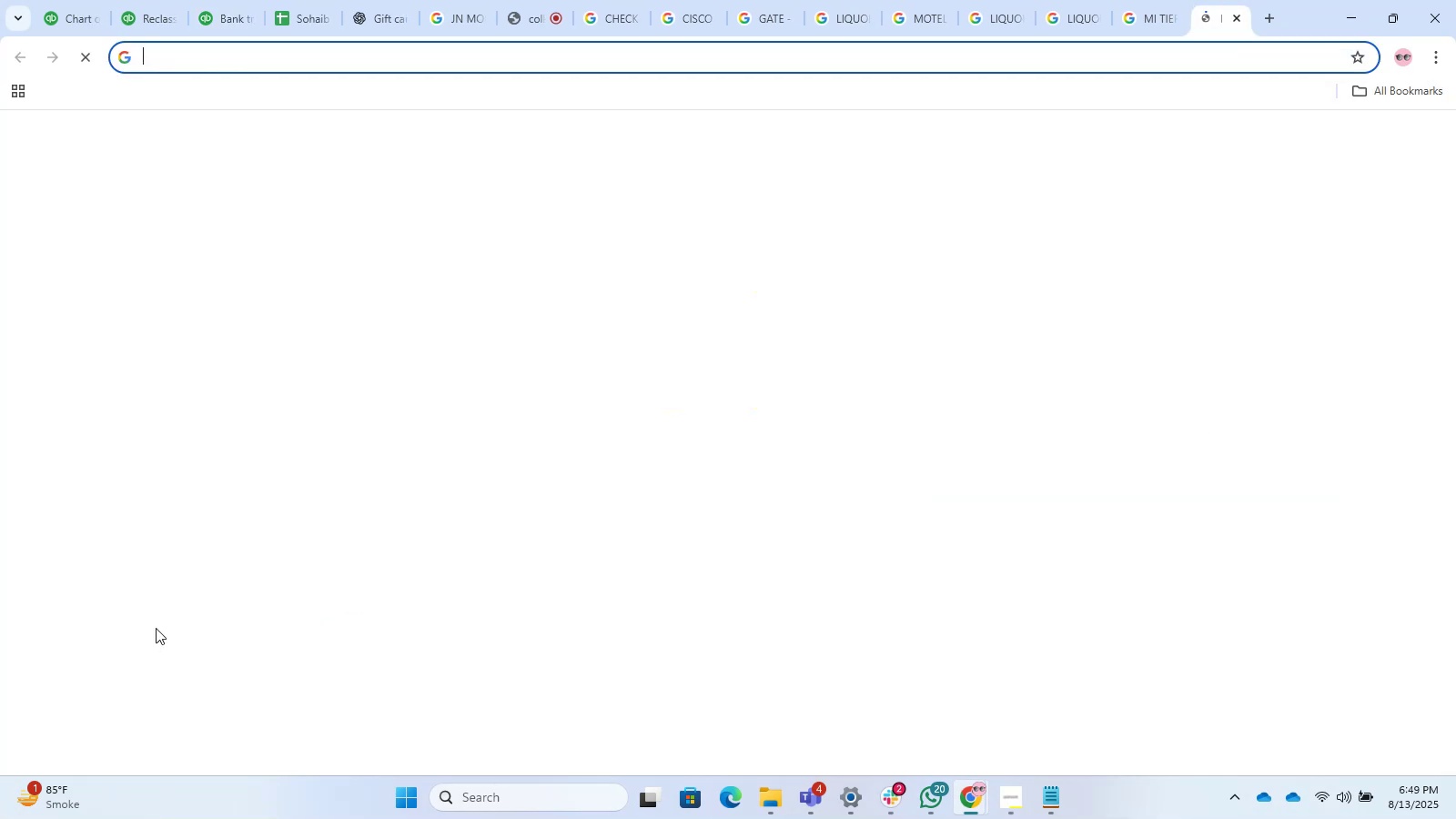 
key(Control+V)
 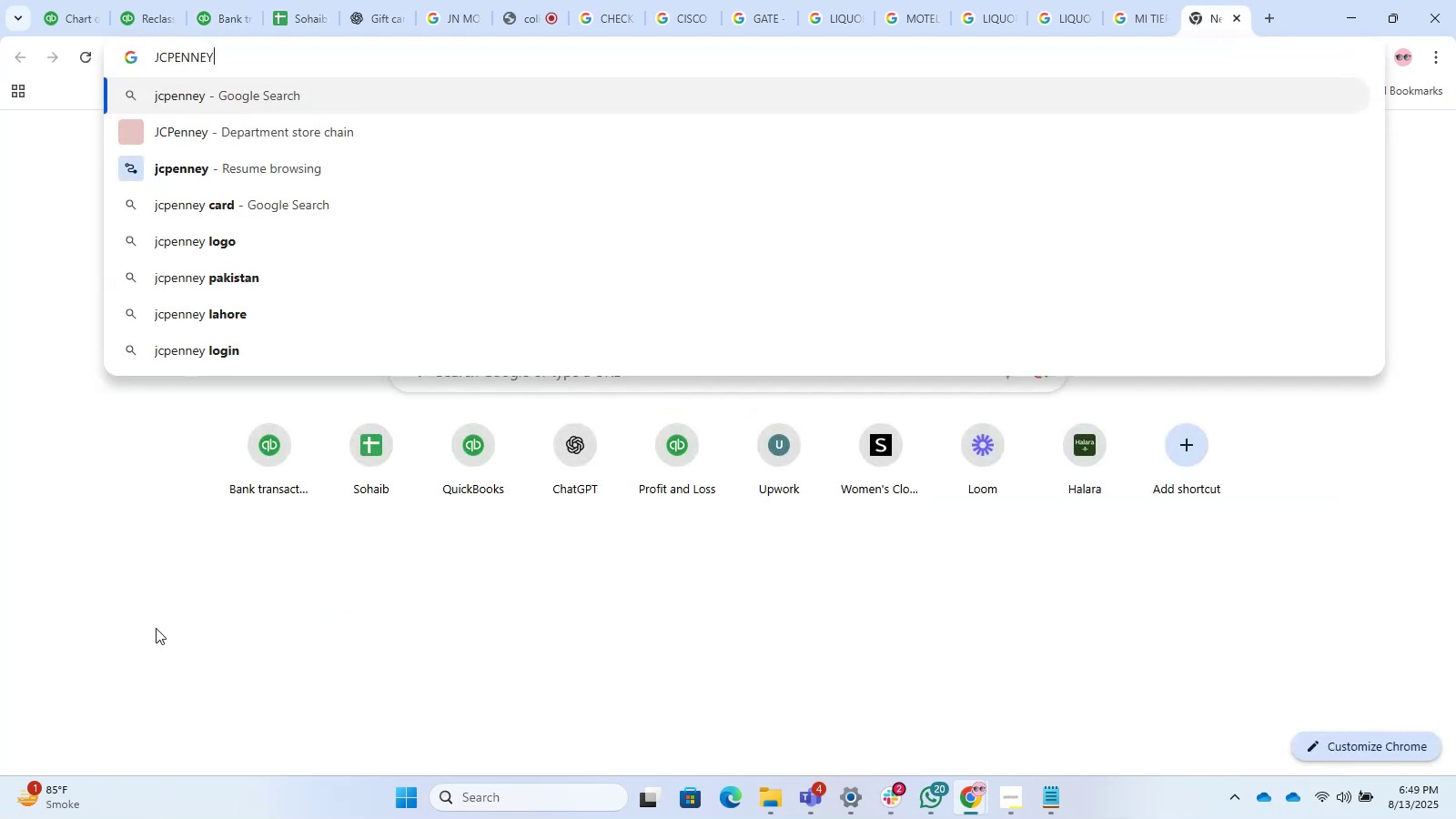 
key(Enter)
 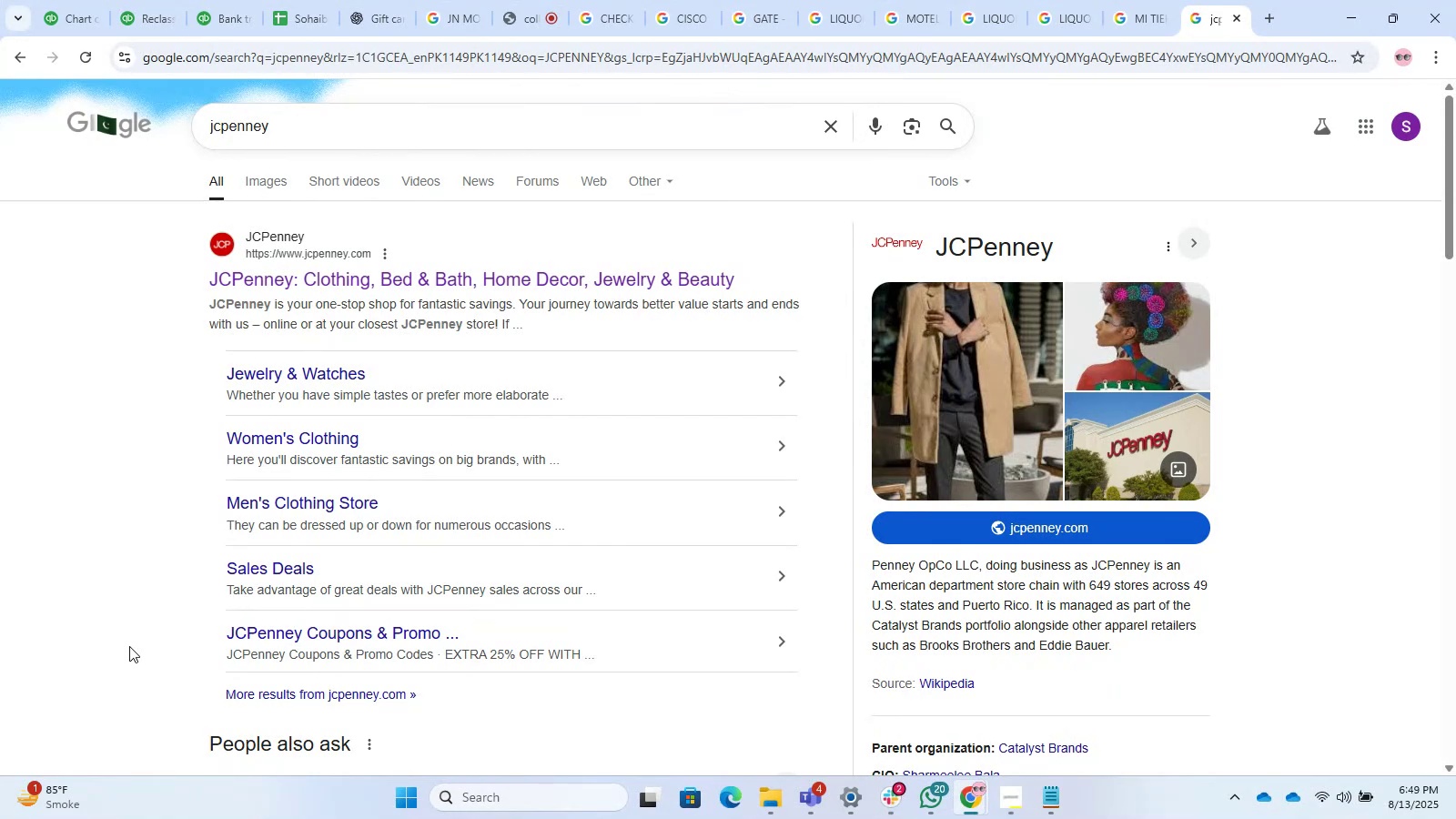 
wait(8.55)
 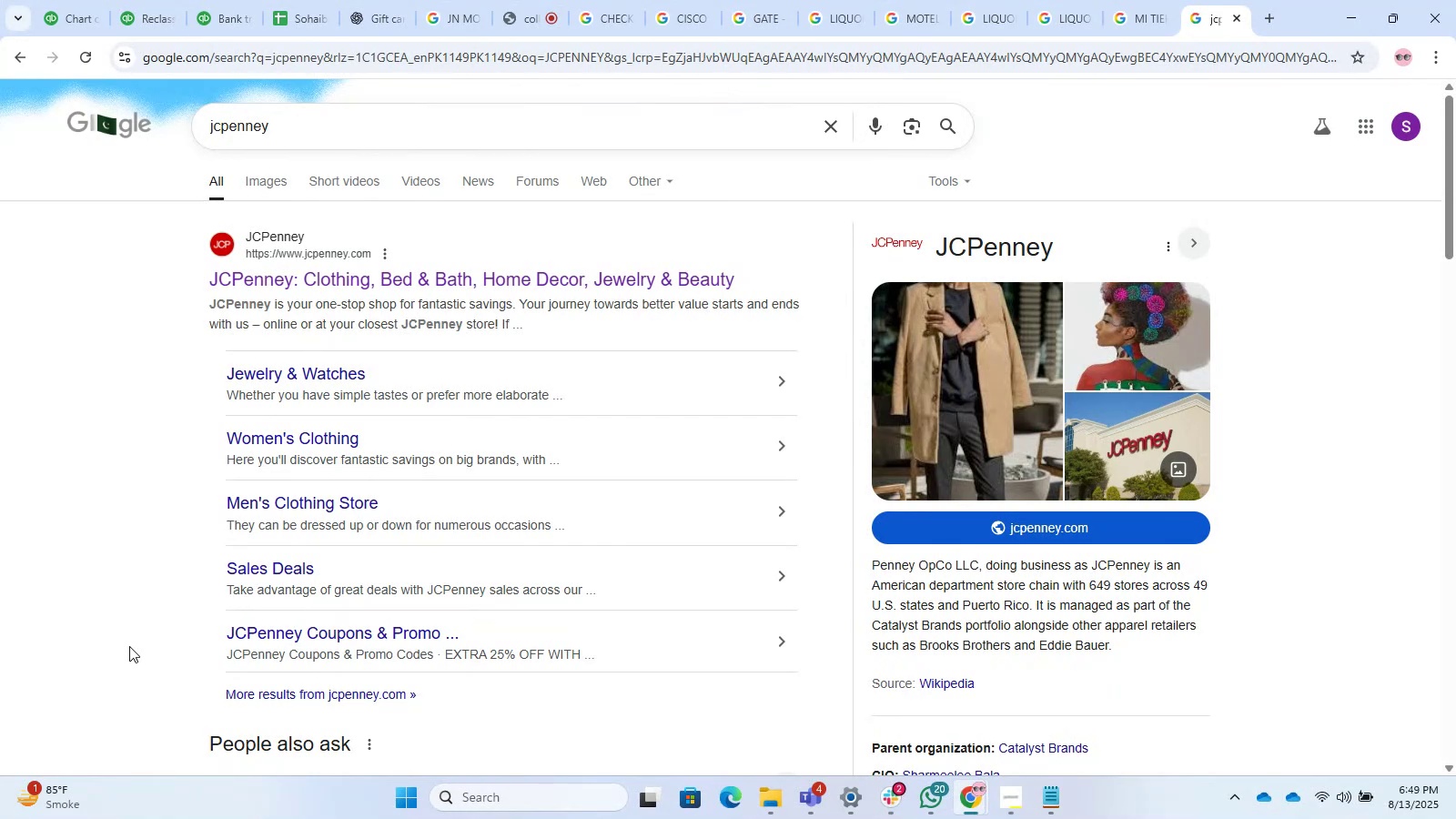 
left_click([271, 0])
 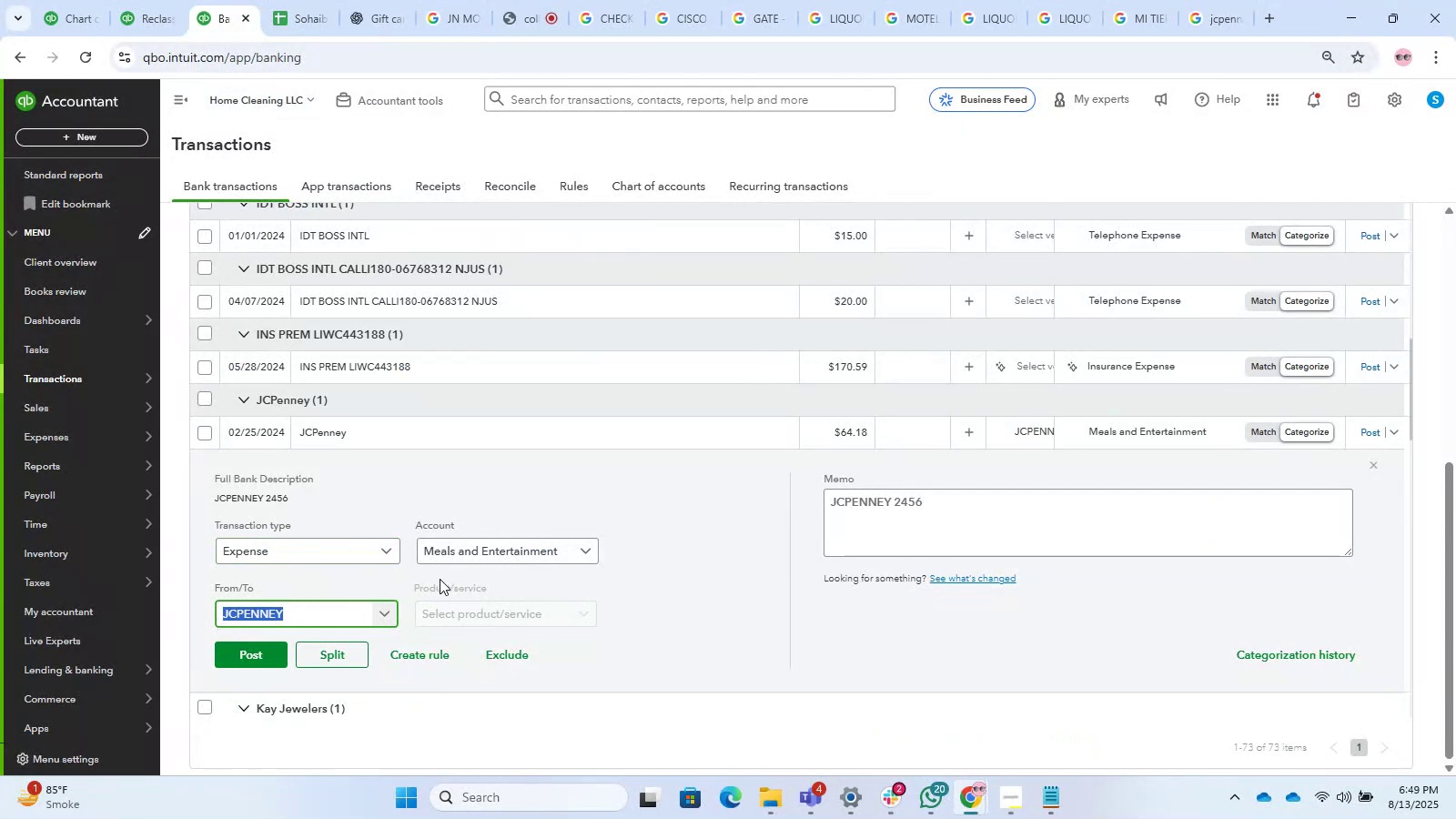 
left_click([308, 595])
 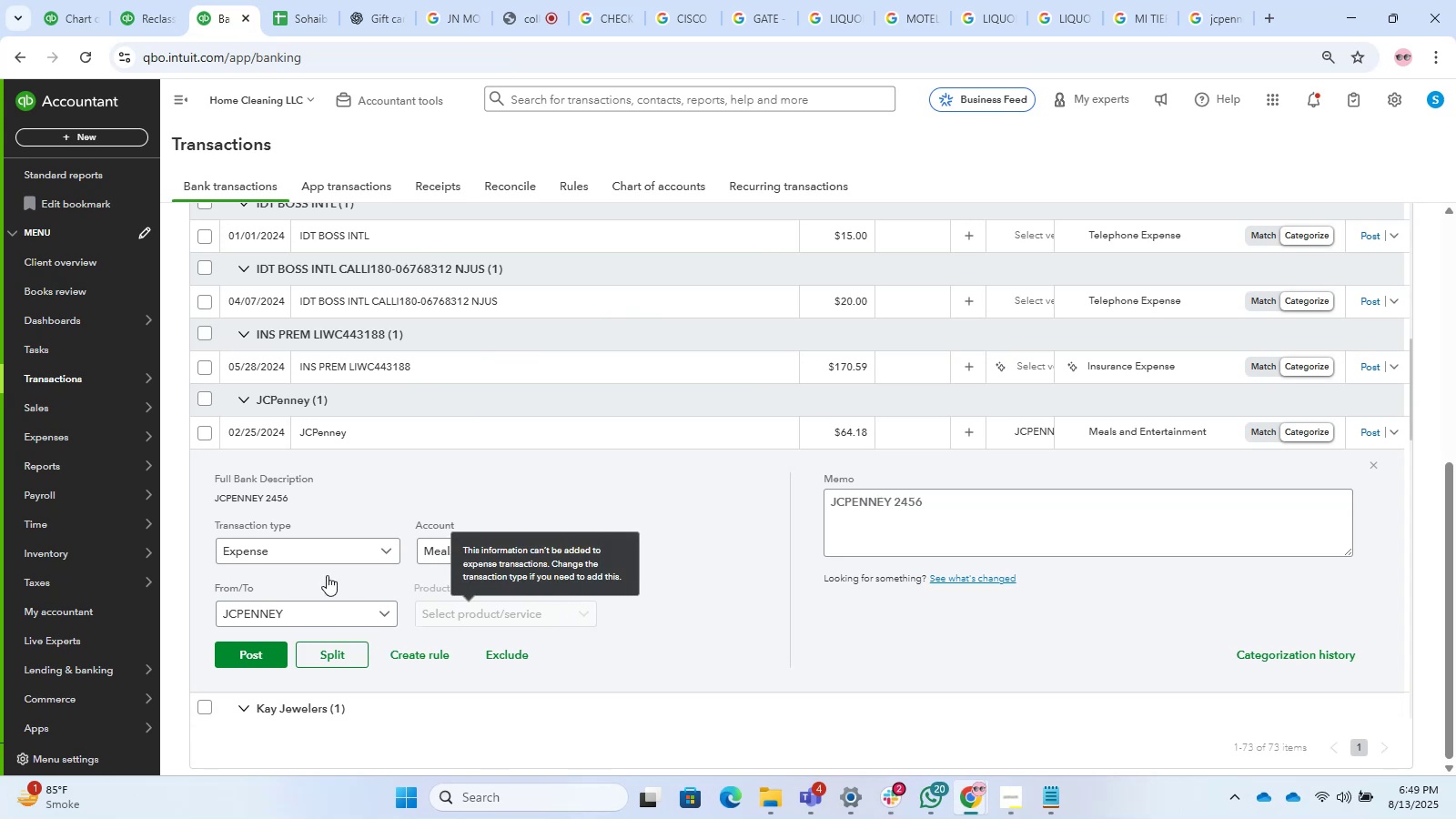 
left_click([451, 555])
 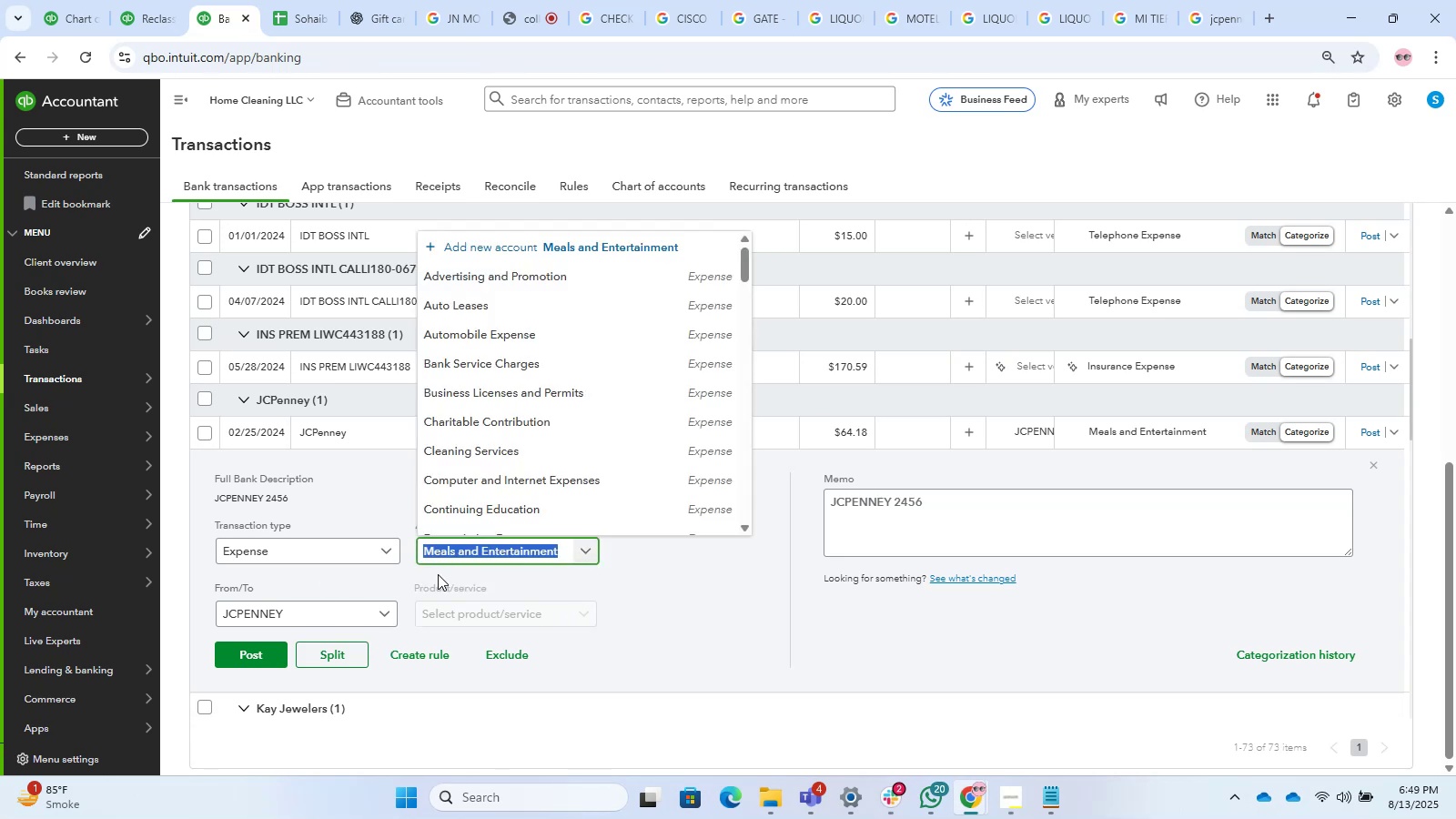 
type(owner)
 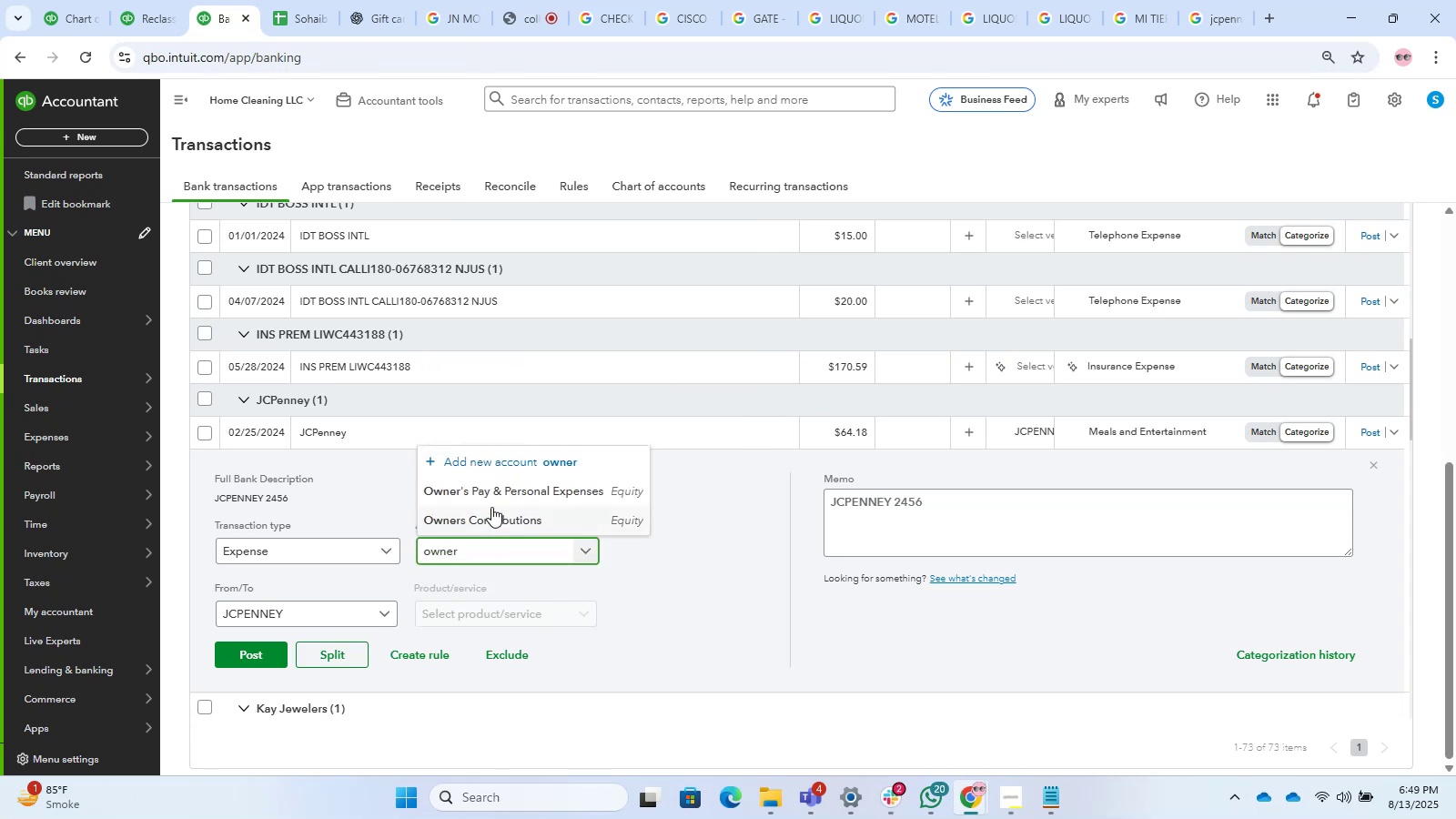 
left_click([491, 500])
 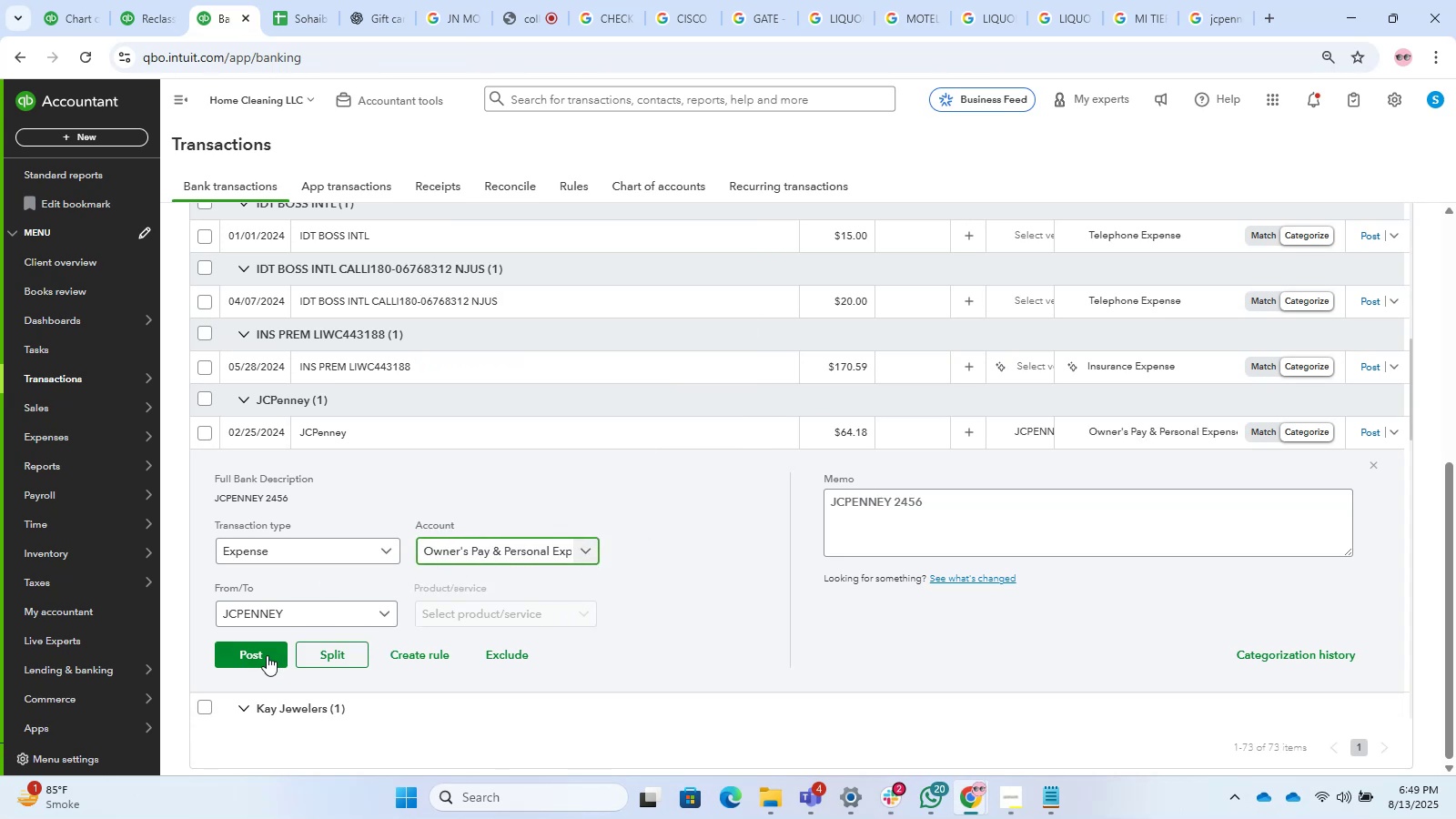 
left_click([267, 655])
 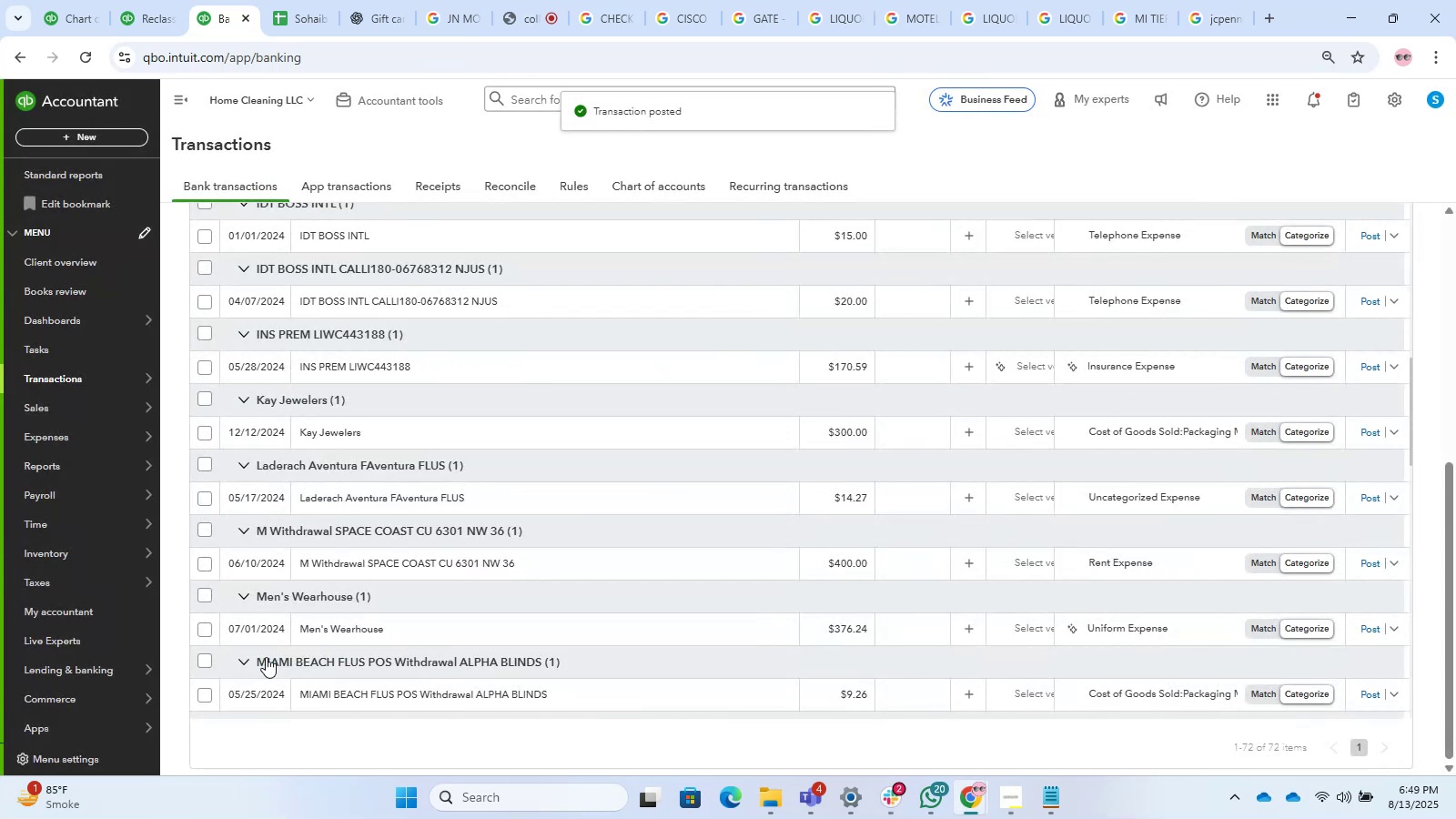 
wait(6.66)
 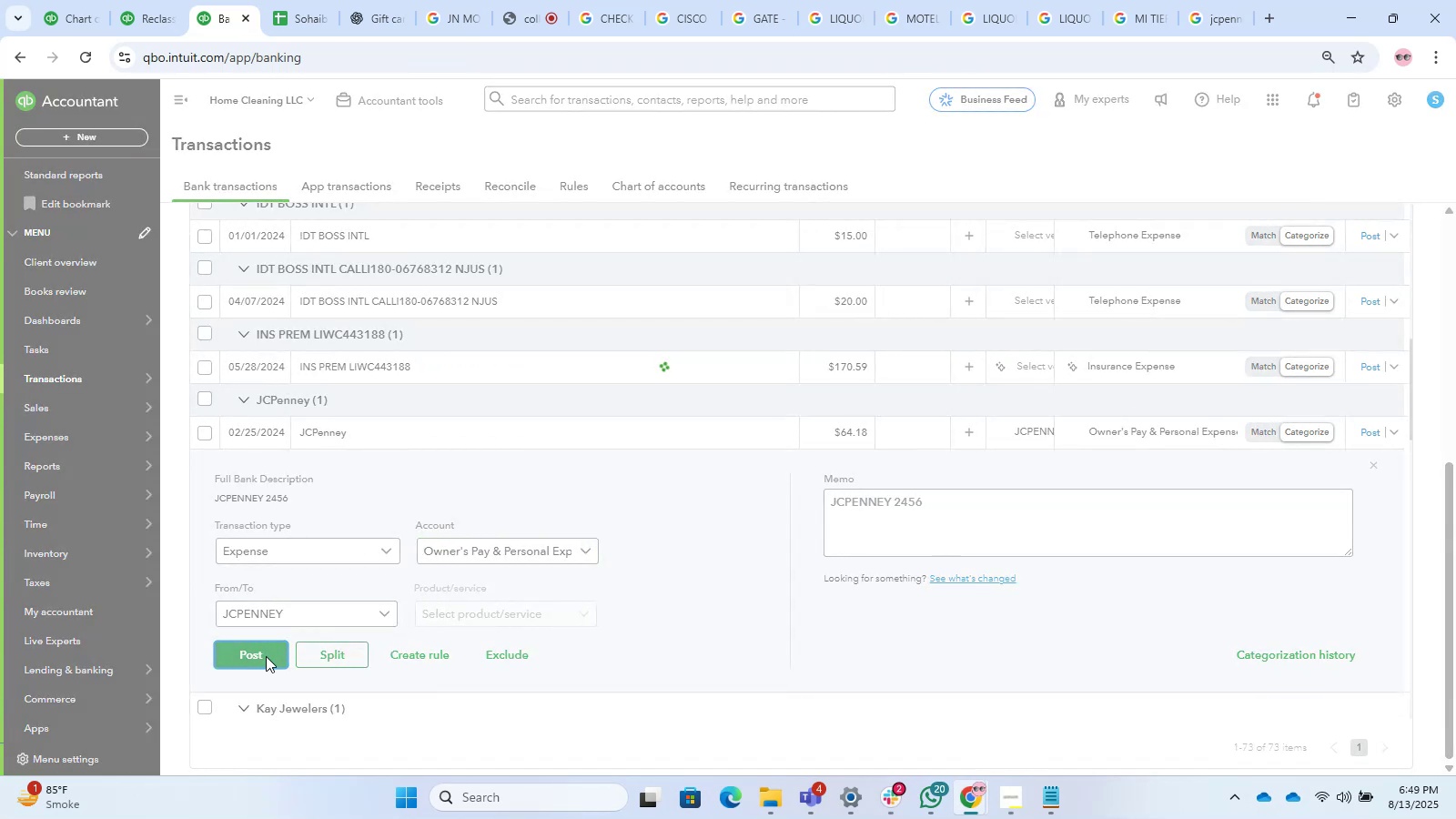 
scroll: coordinate [551, 509], scroll_direction: down, amount: 4.0
 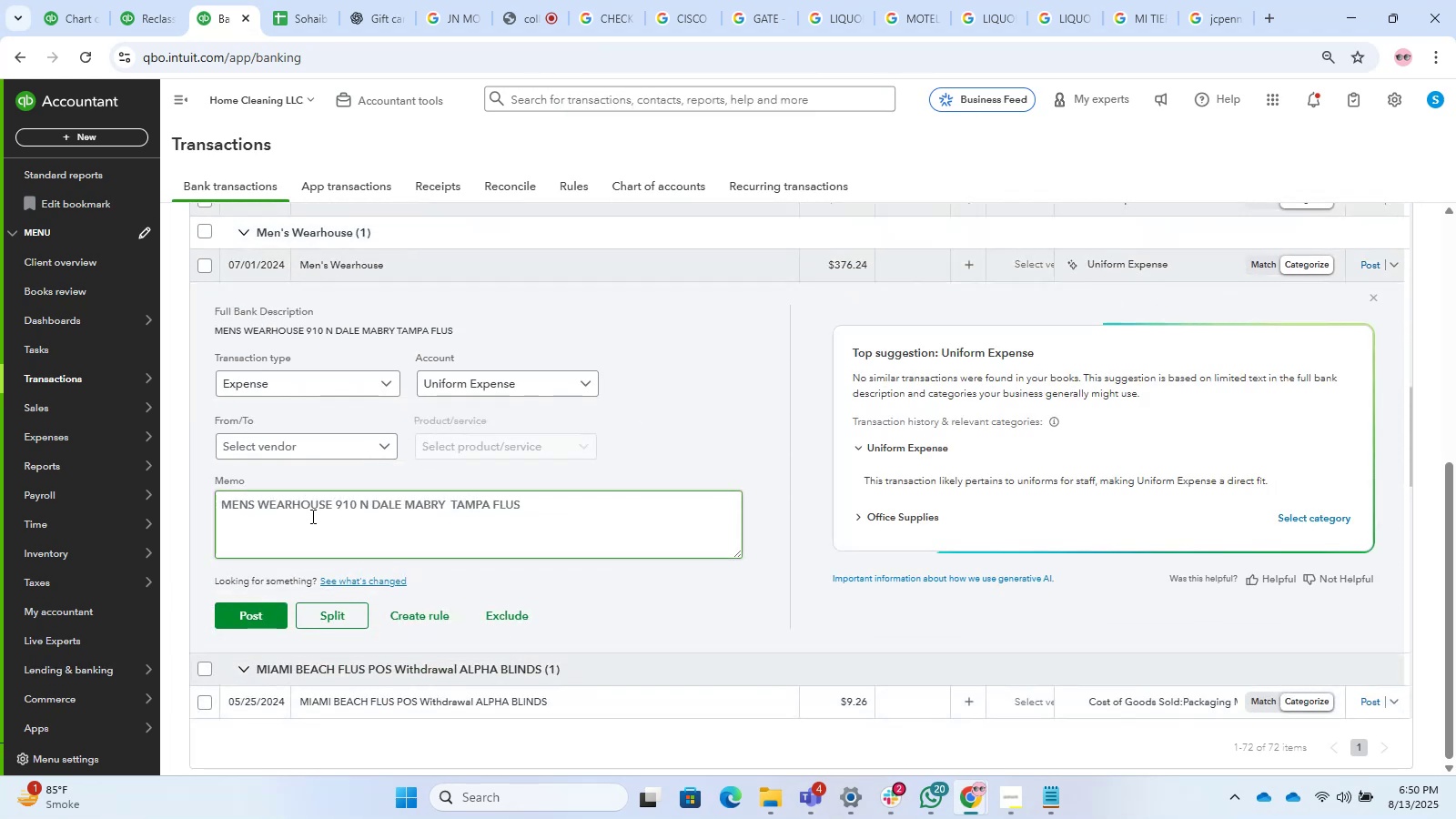 
left_click_drag(start_coordinate=[332, 502], to_coordinate=[189, 509])
 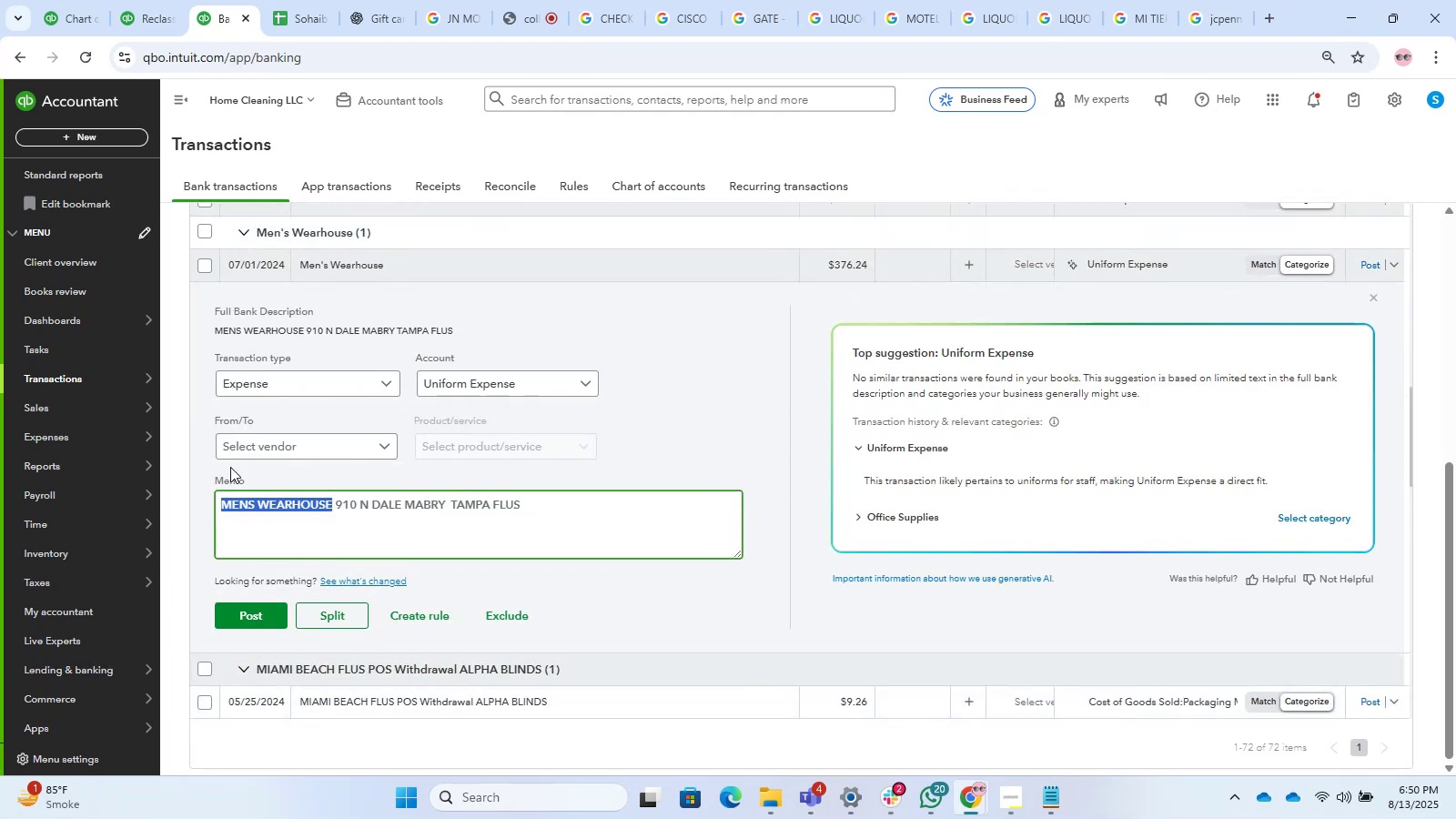 
key(Control+C)
 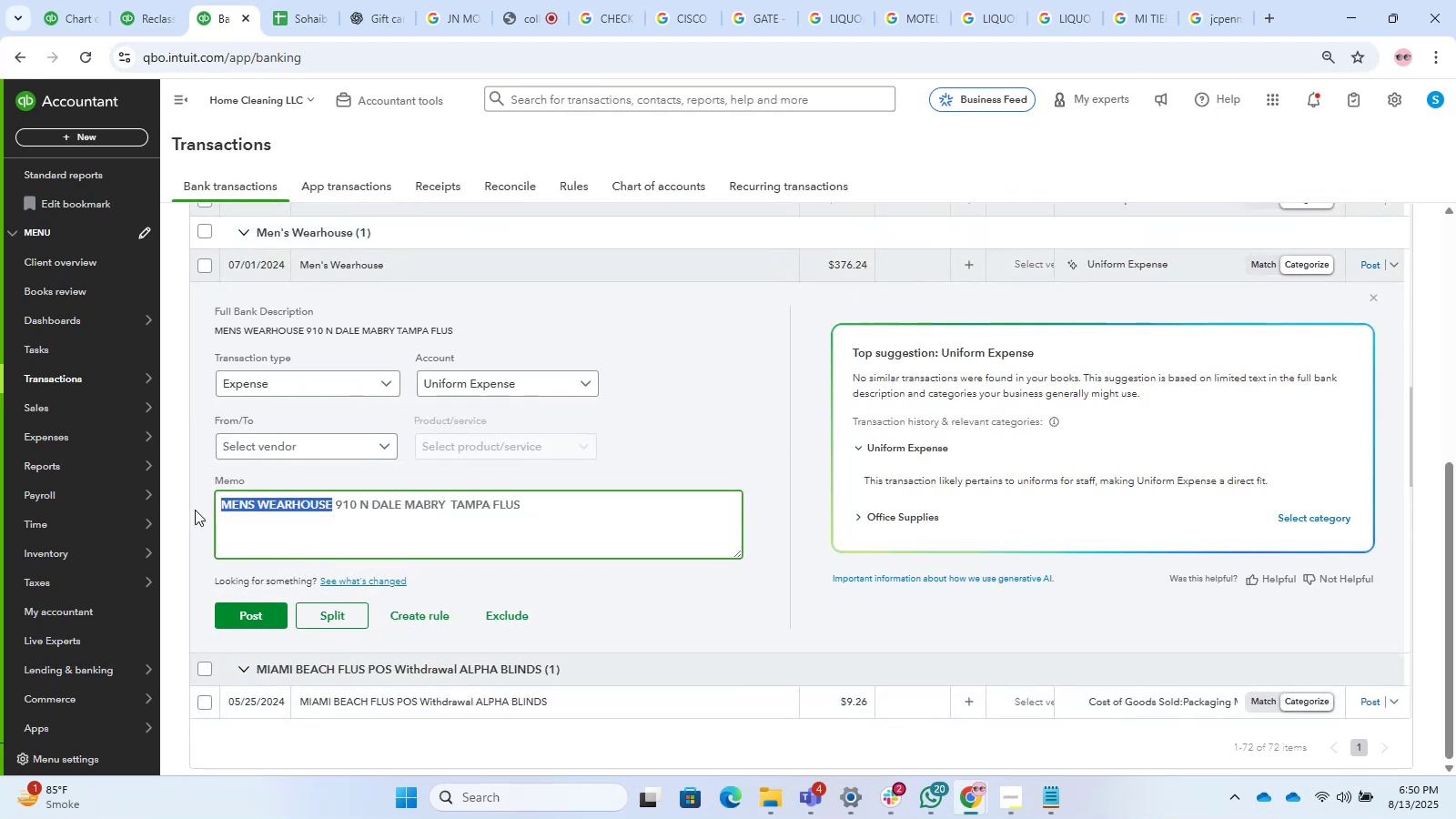 
key(Control+C)
 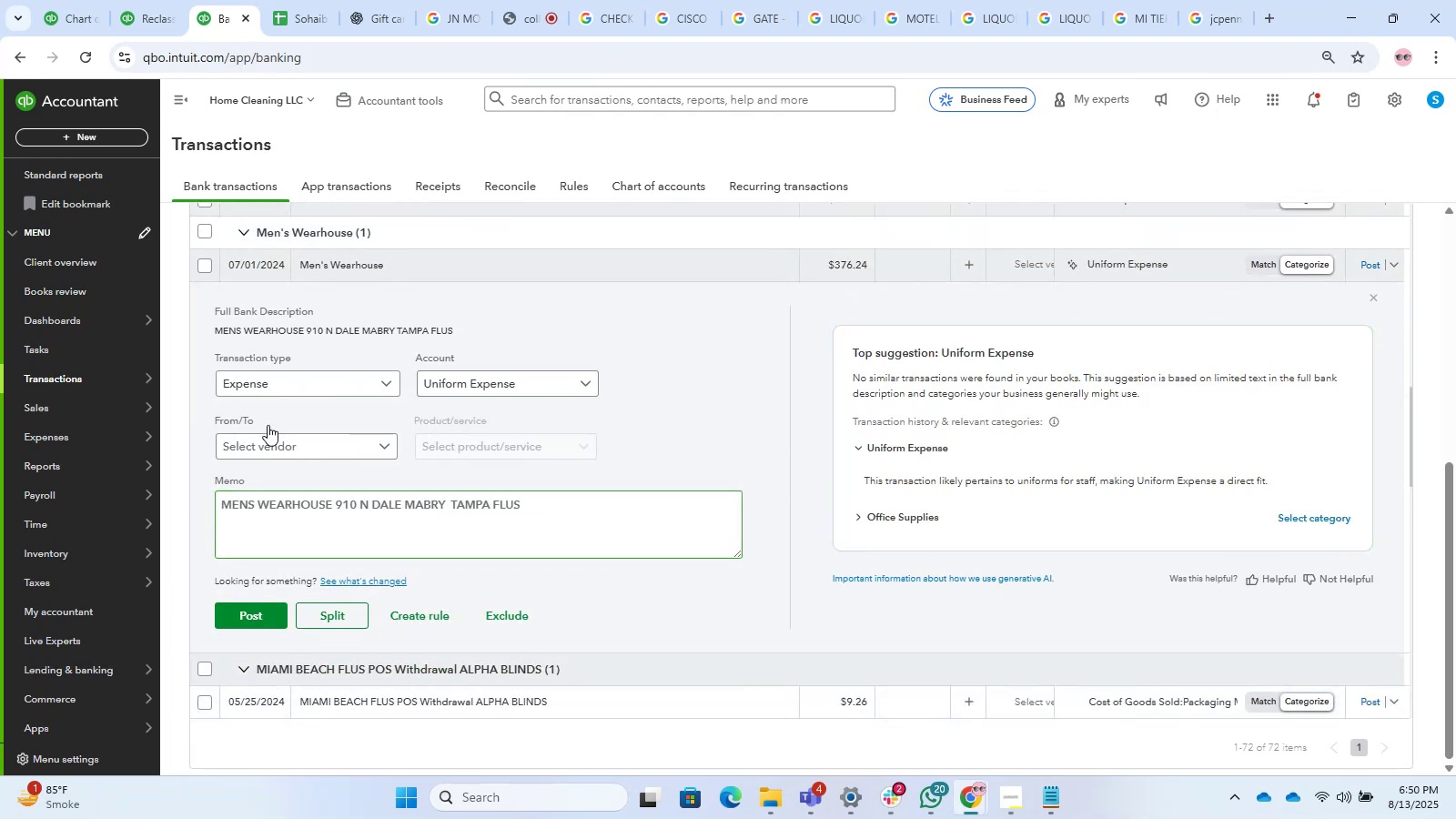 
double_click([271, 439])
 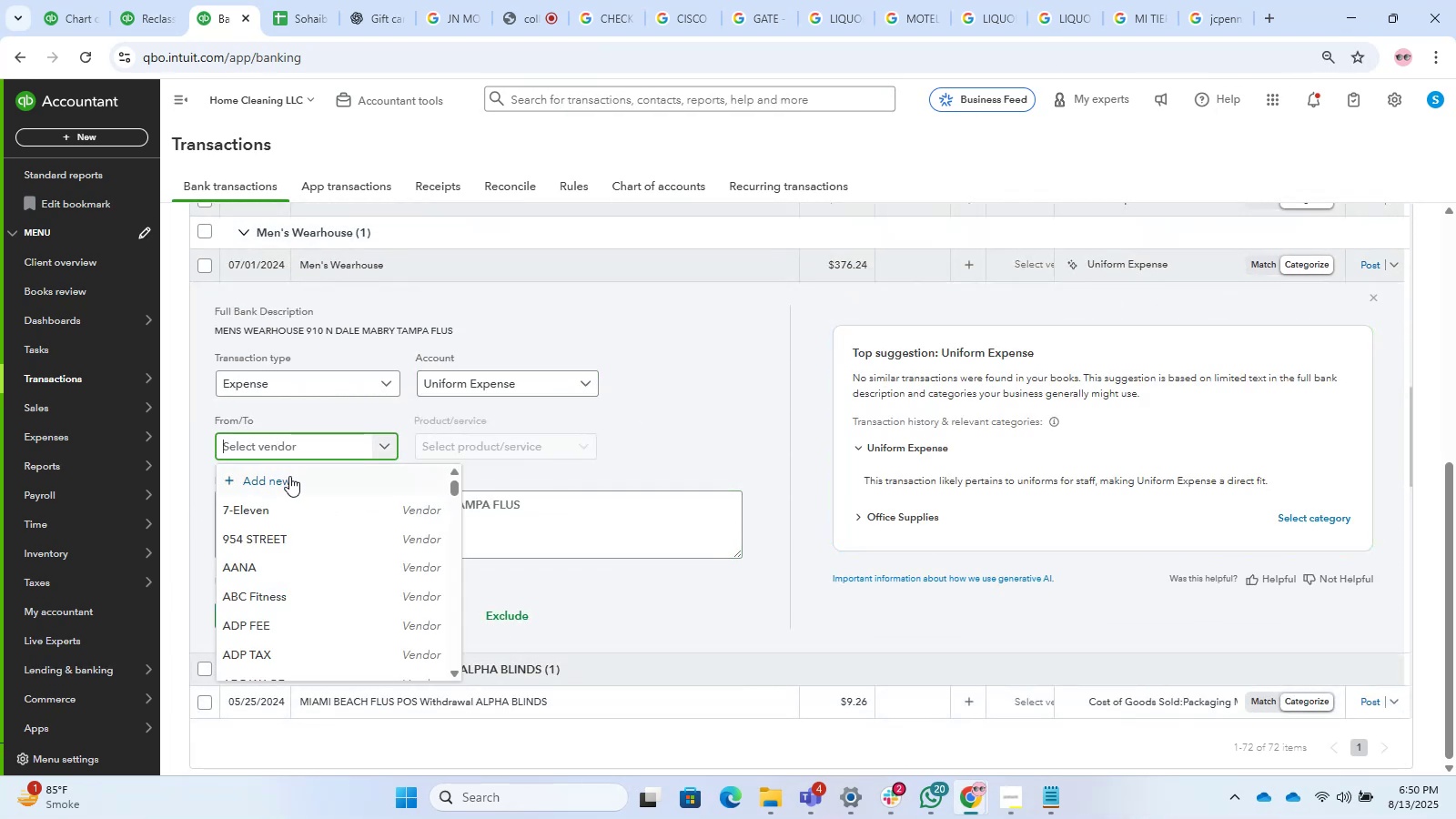 
triple_click([289, 476])
 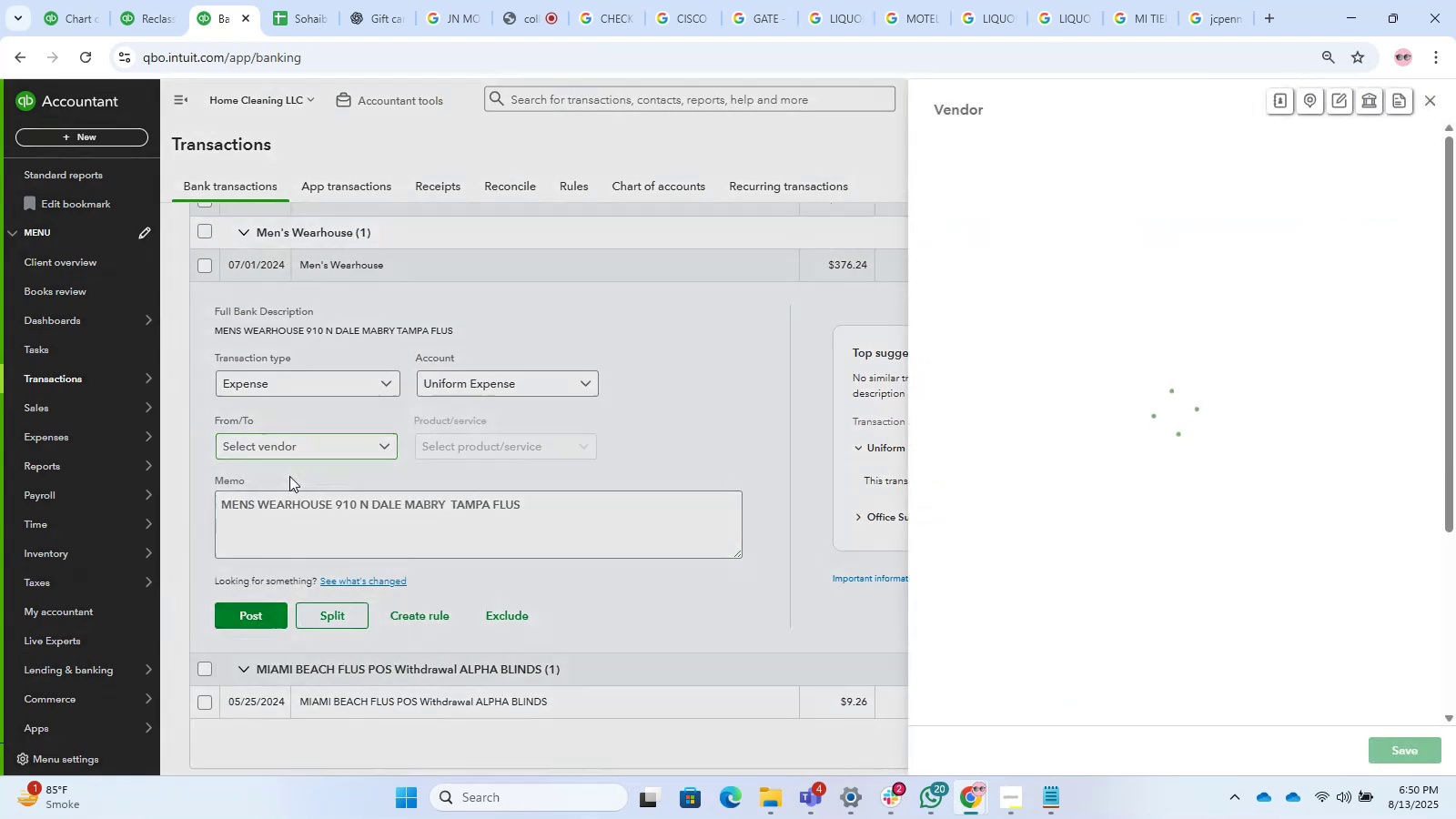 
key(Control+V)
 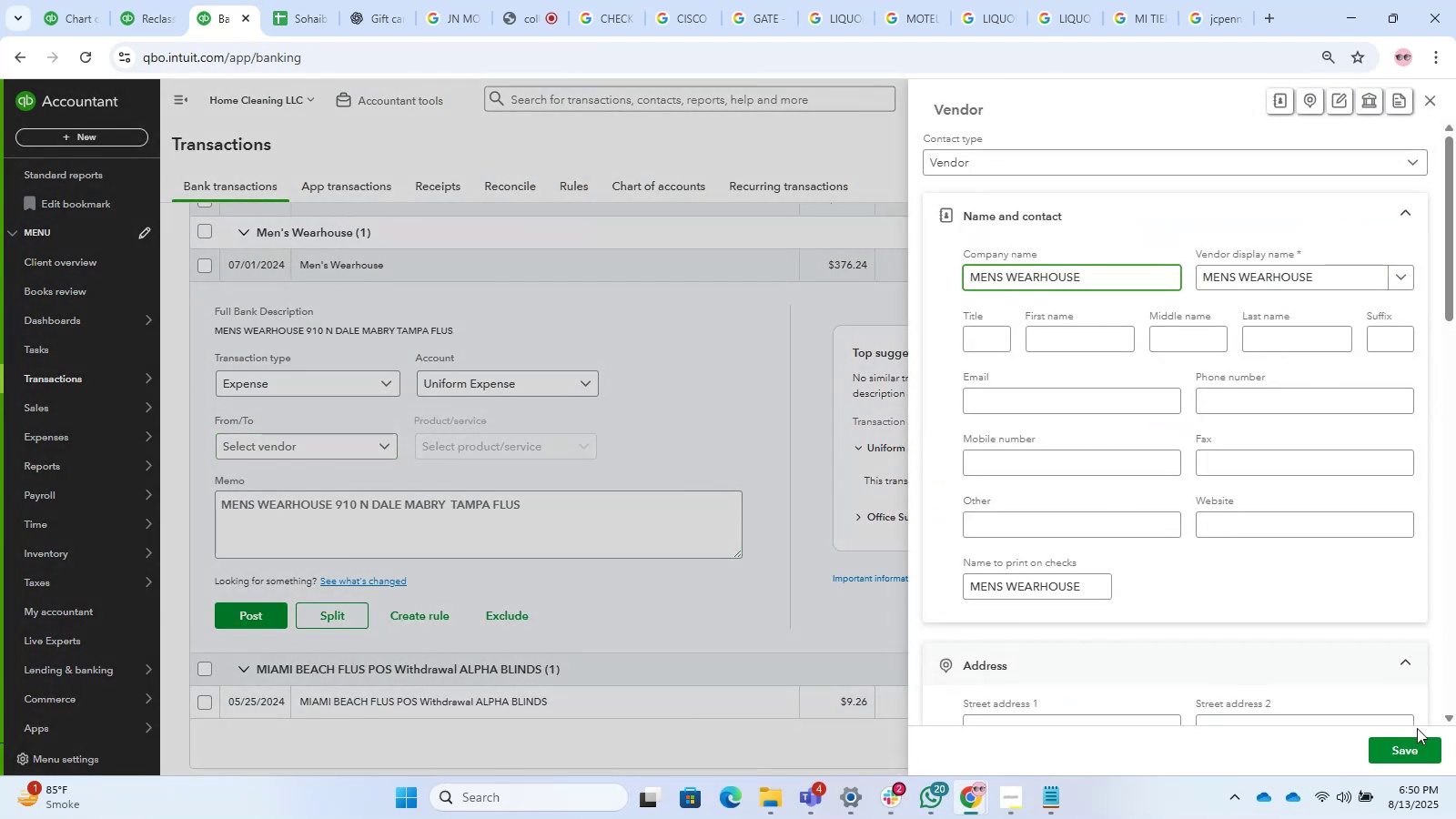 
left_click([1417, 746])
 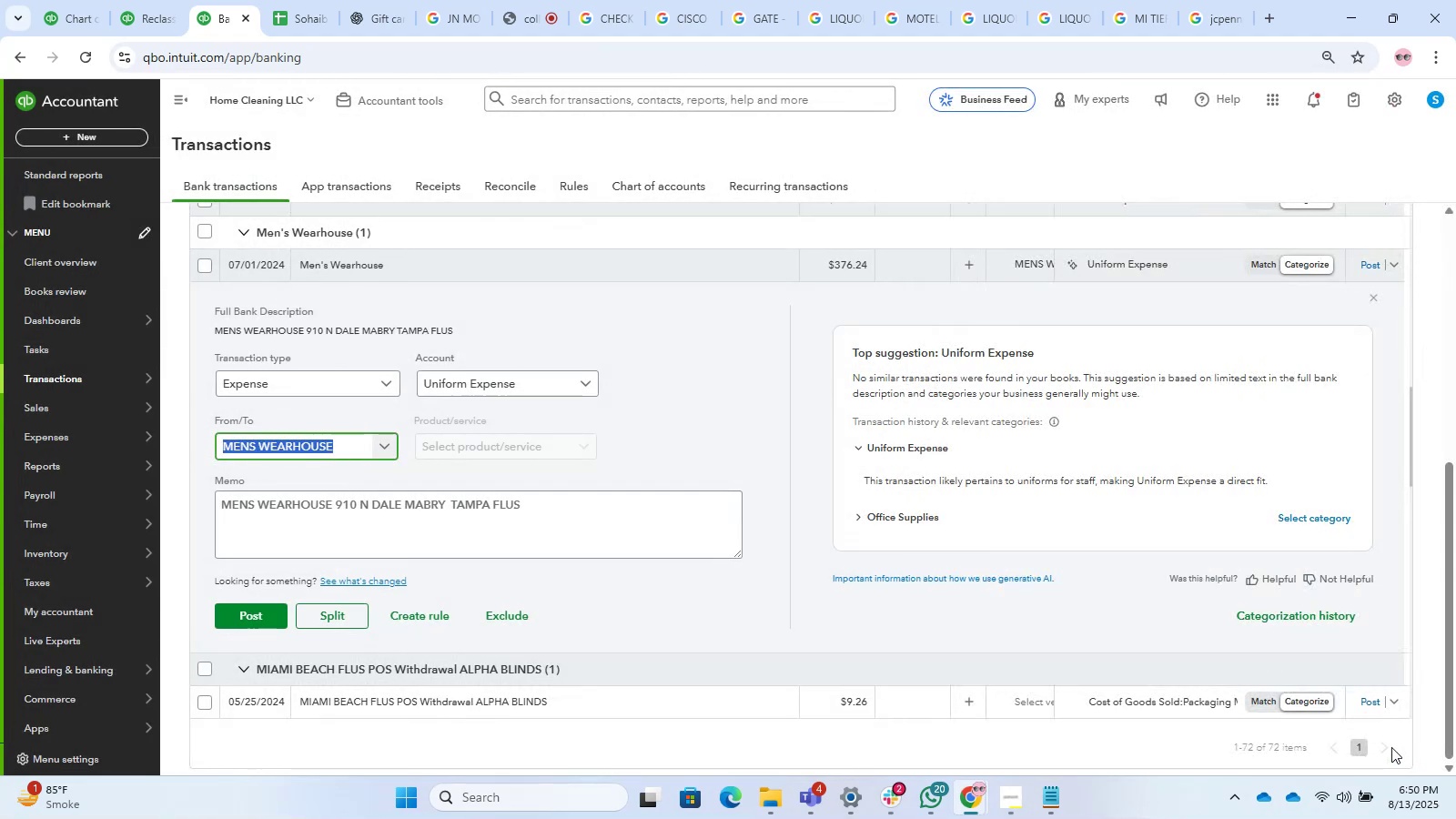 
wait(10.6)
 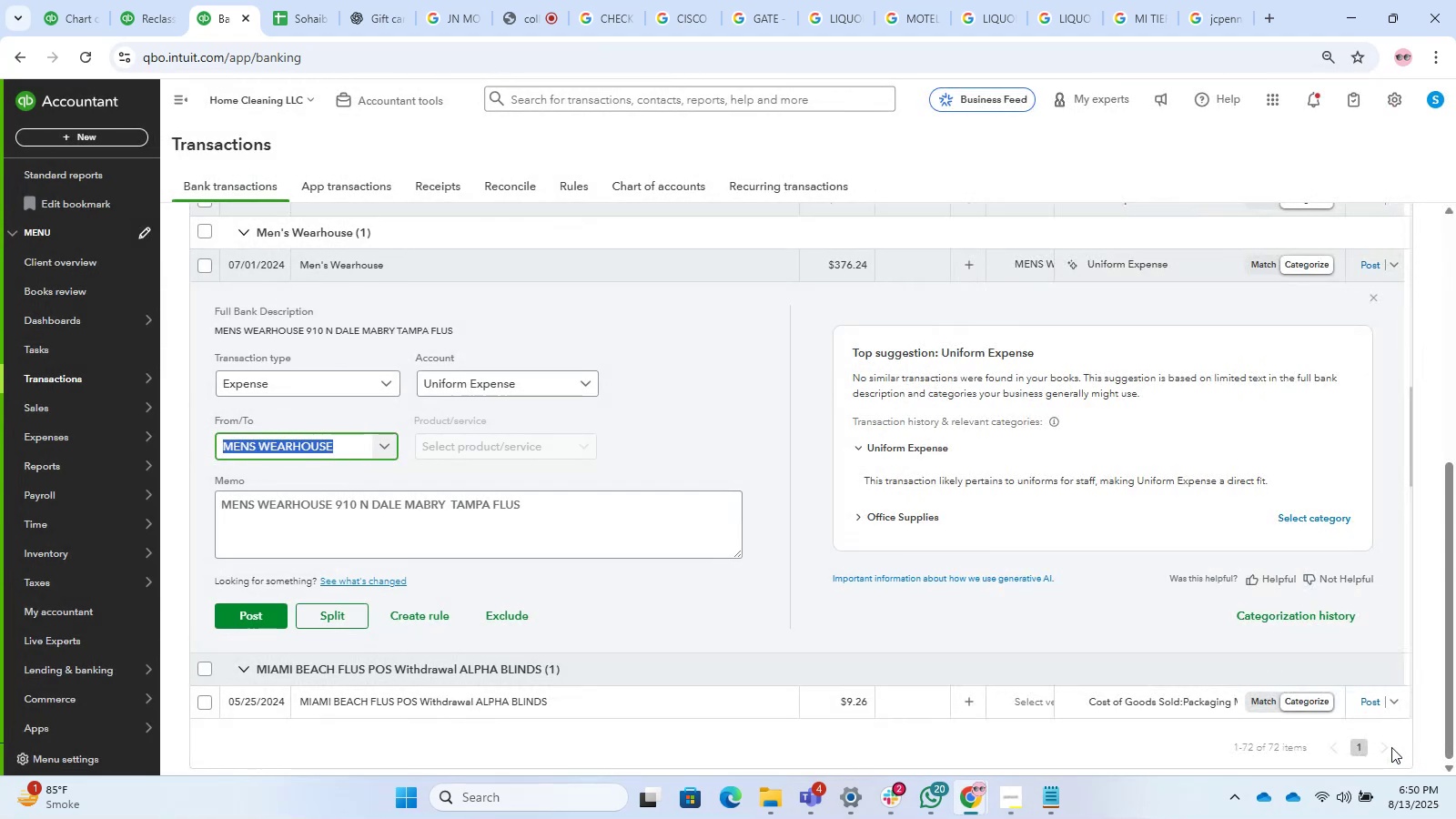 
left_click([515, 385])
 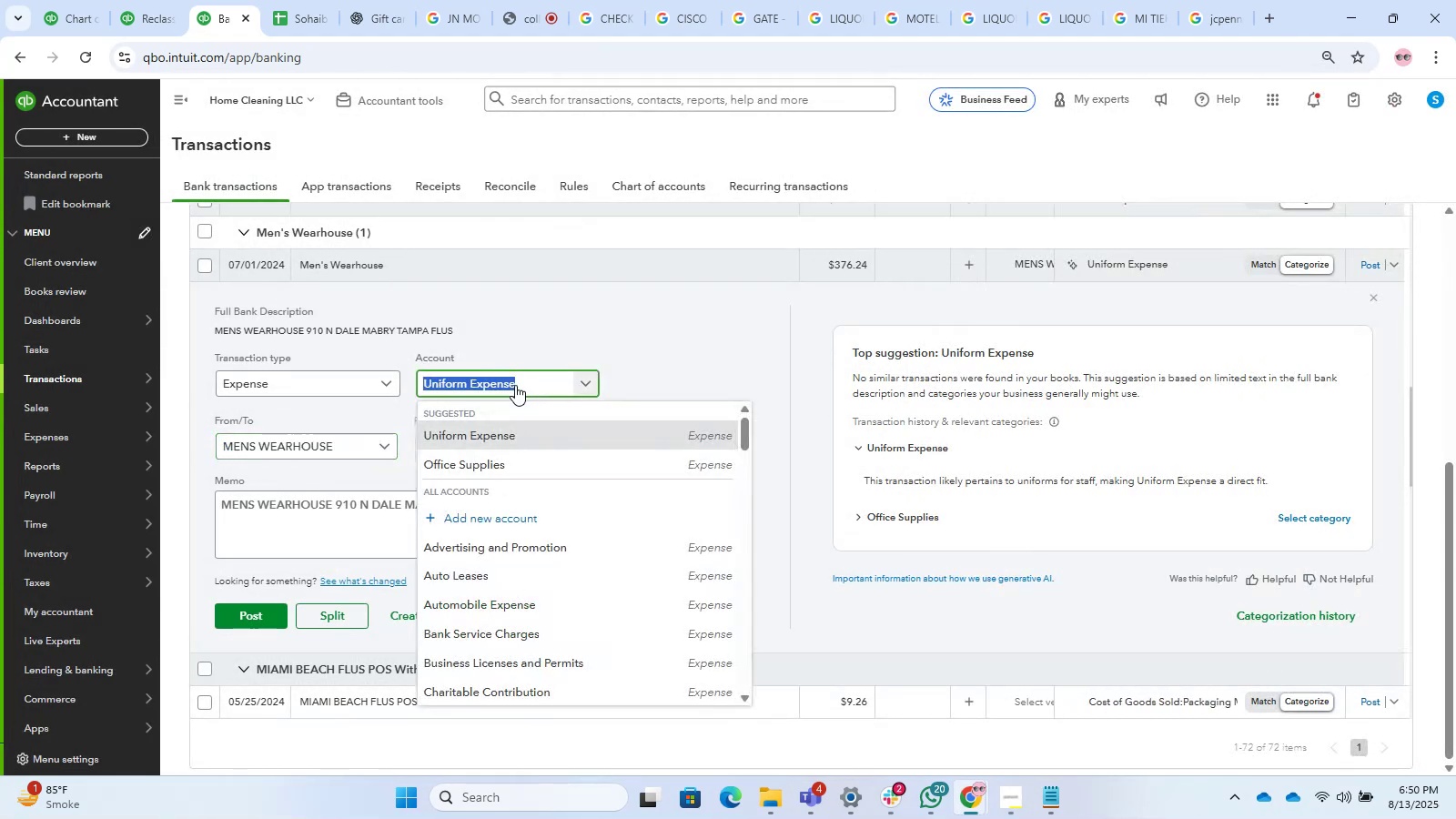 
type(owner)
 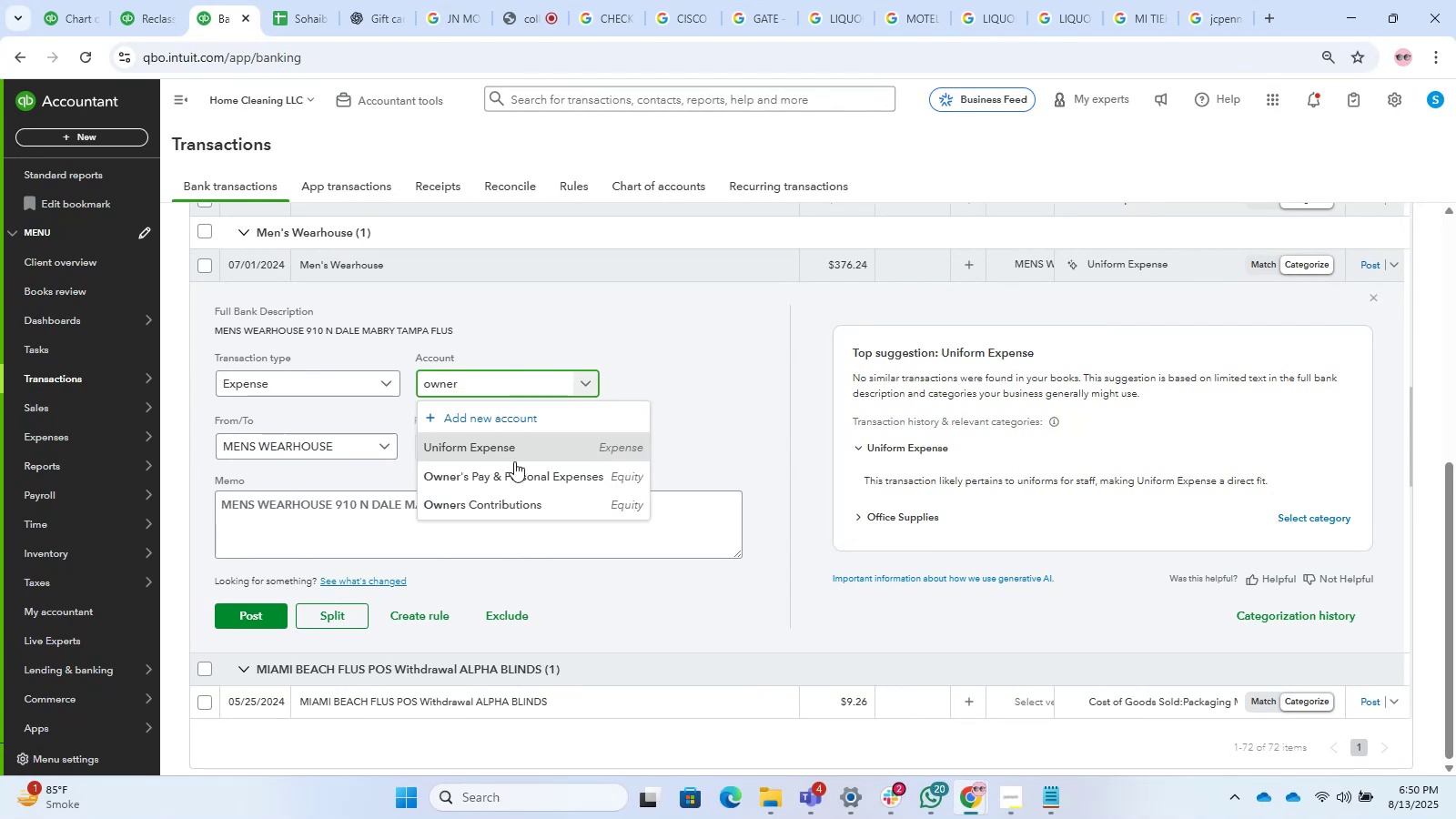 
left_click([509, 481])
 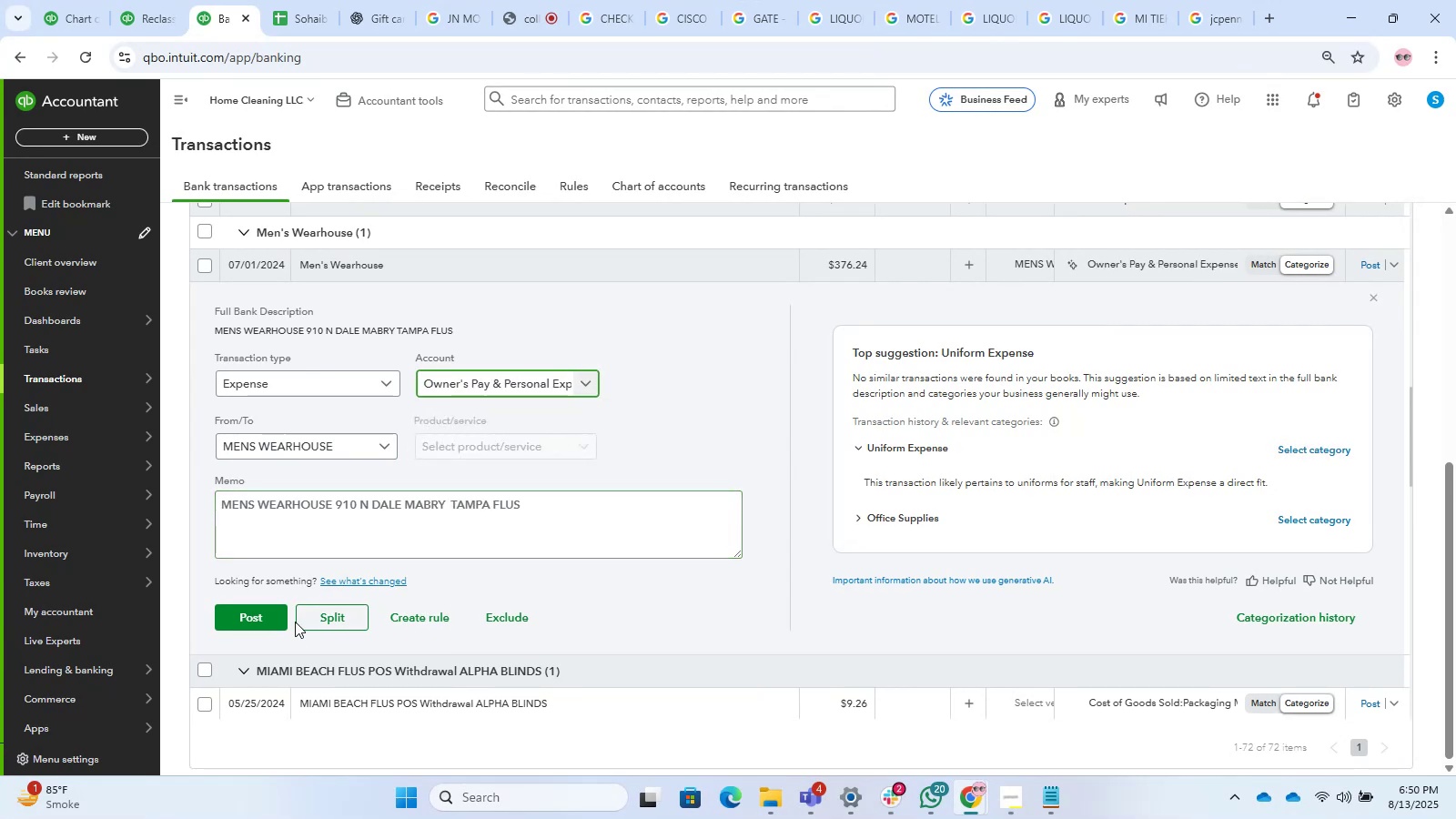 
left_click([271, 615])
 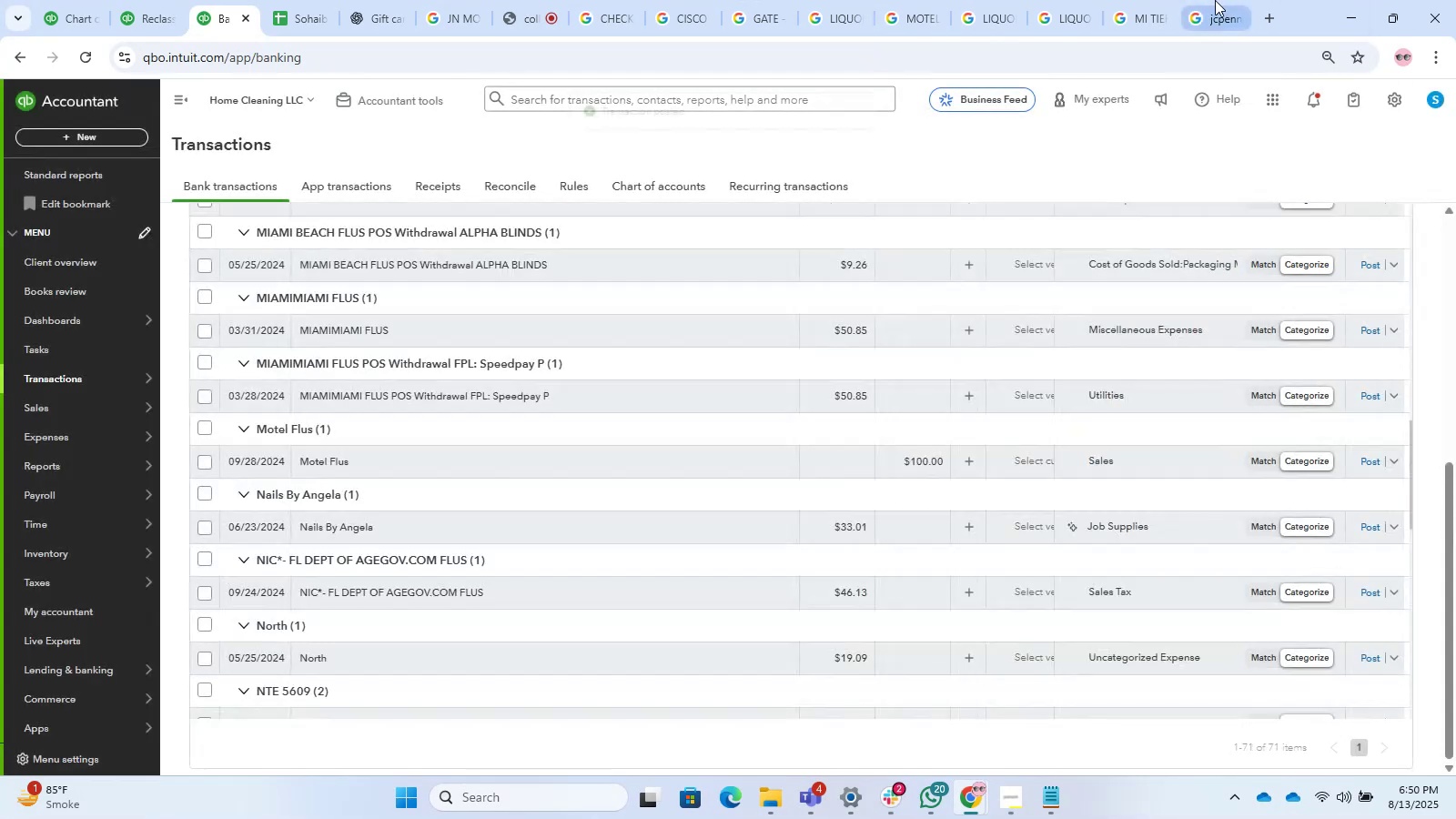 
left_click([513, 0])
 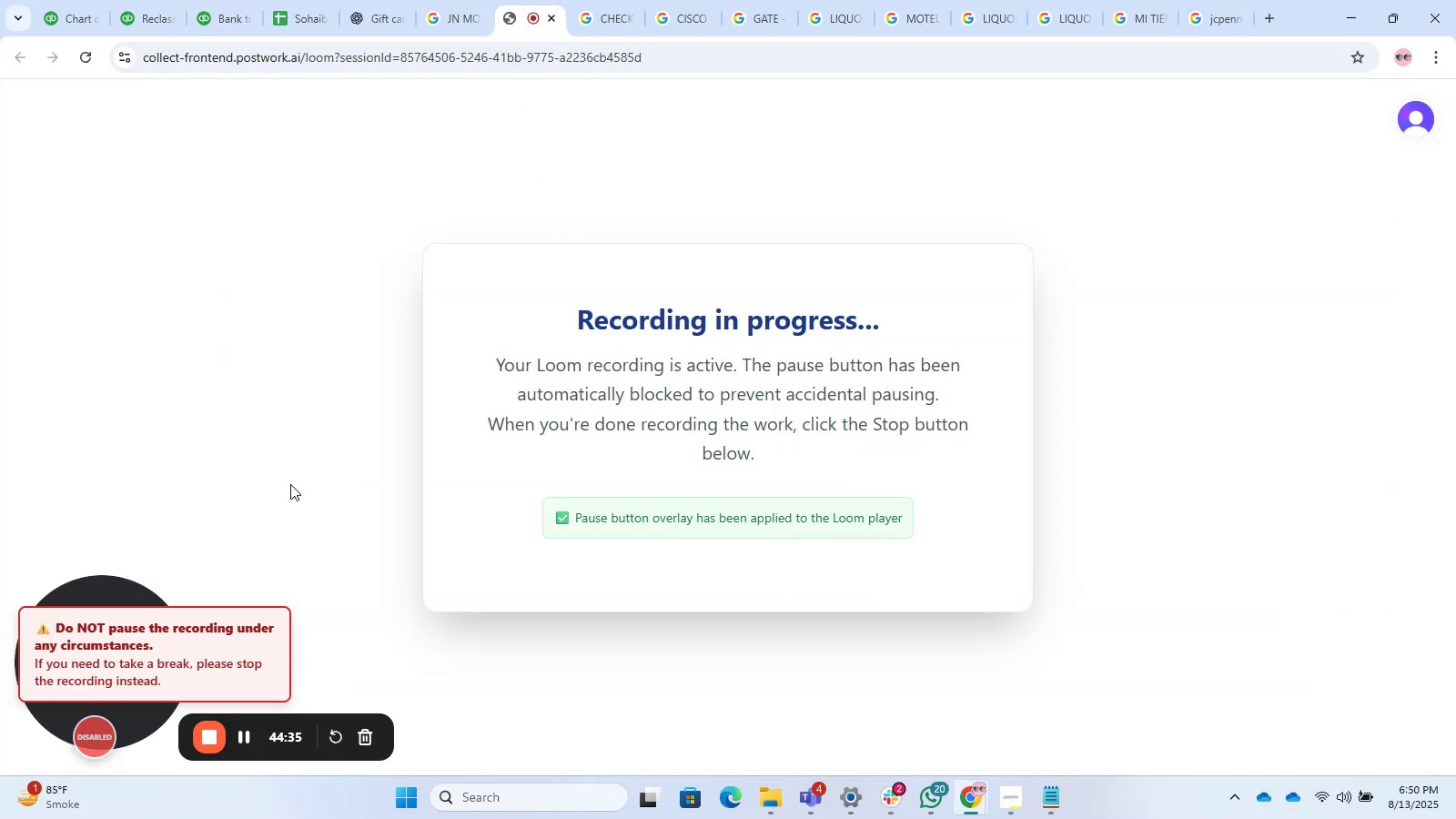 
left_click([290, 0])
 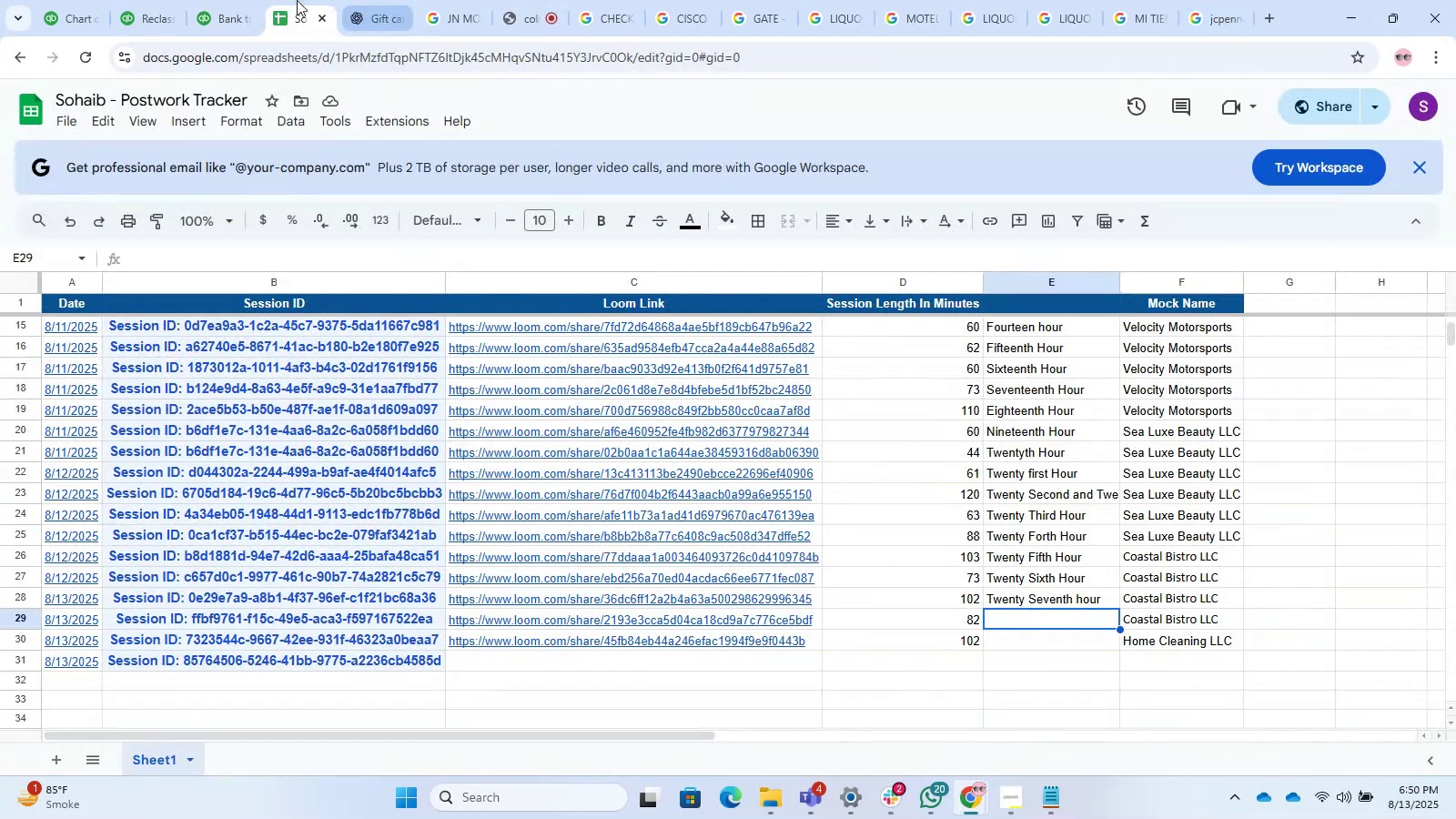 
left_click([217, 0])
 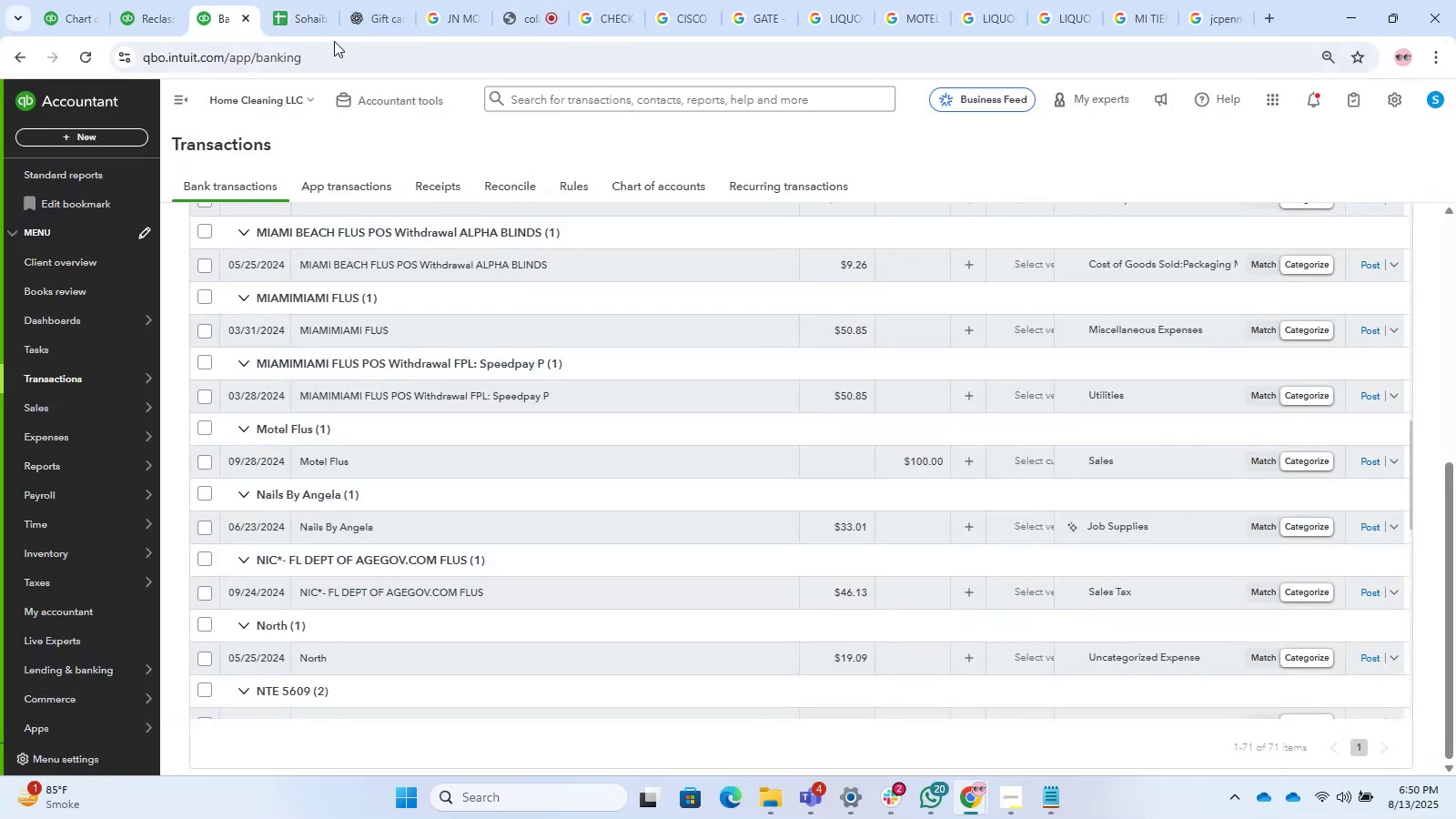 
left_click([322, 0])
 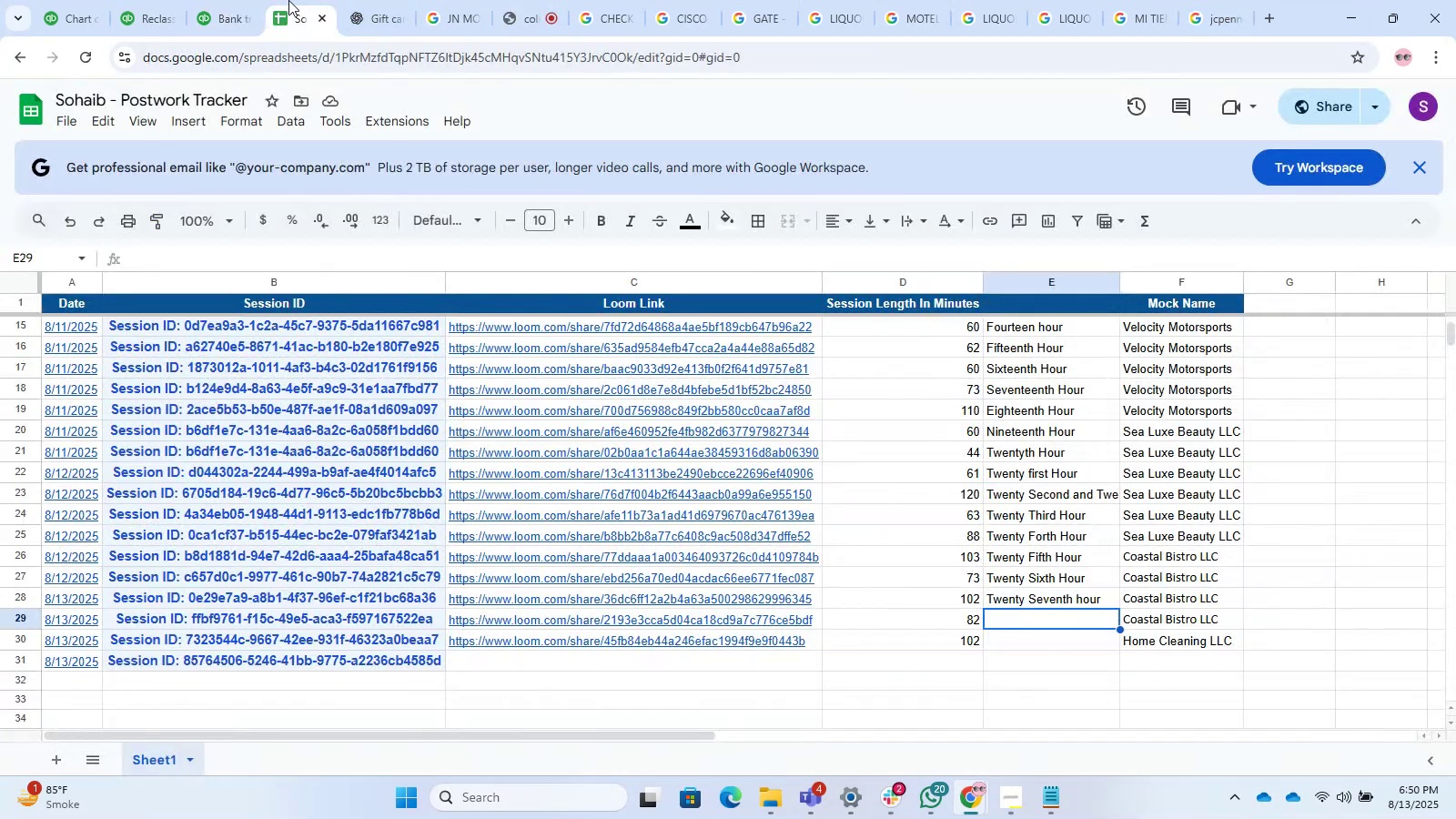 
left_click([224, 0])
 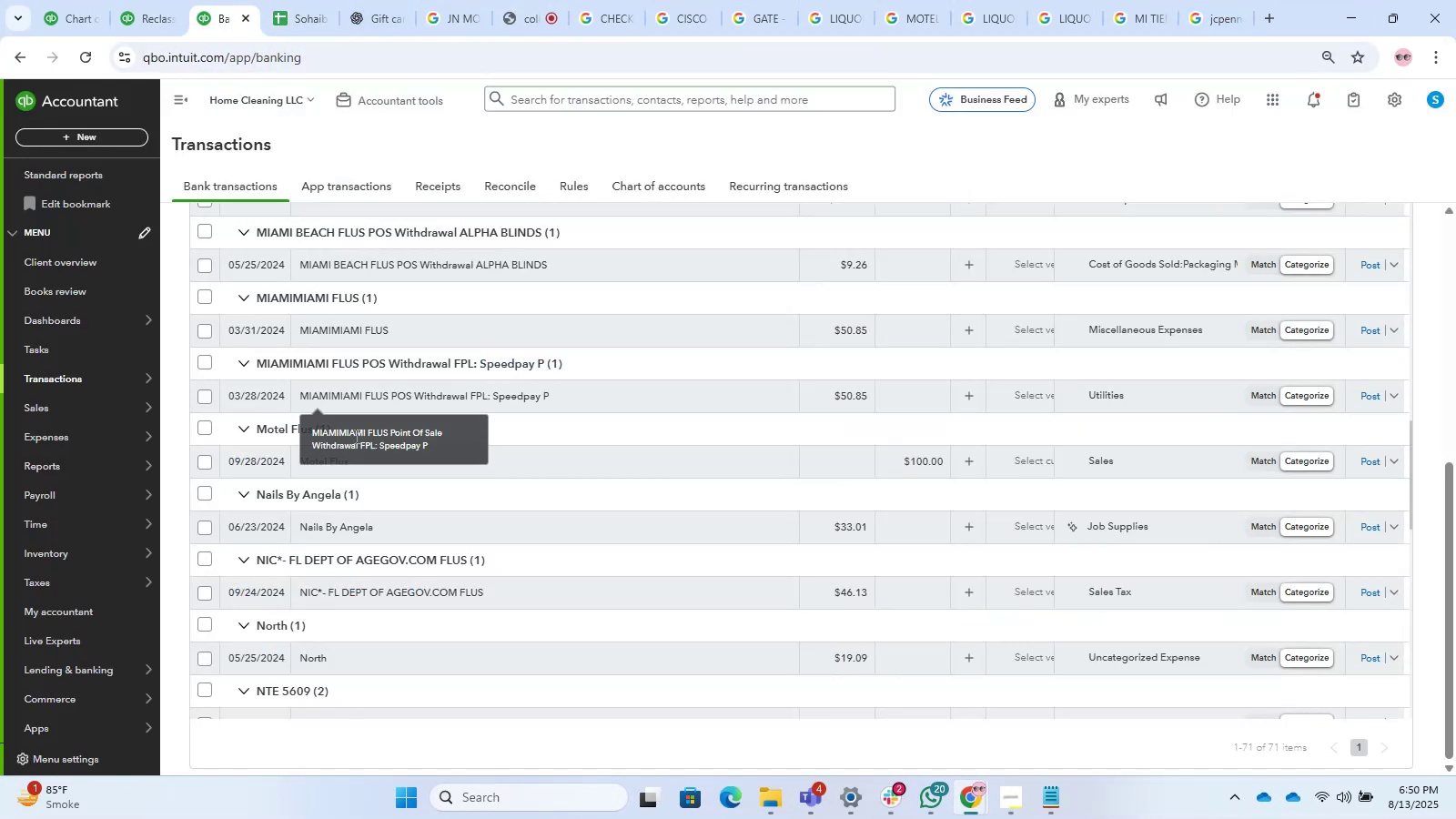 
scroll: coordinate [632, 579], scroll_direction: up, amount: 4.0
 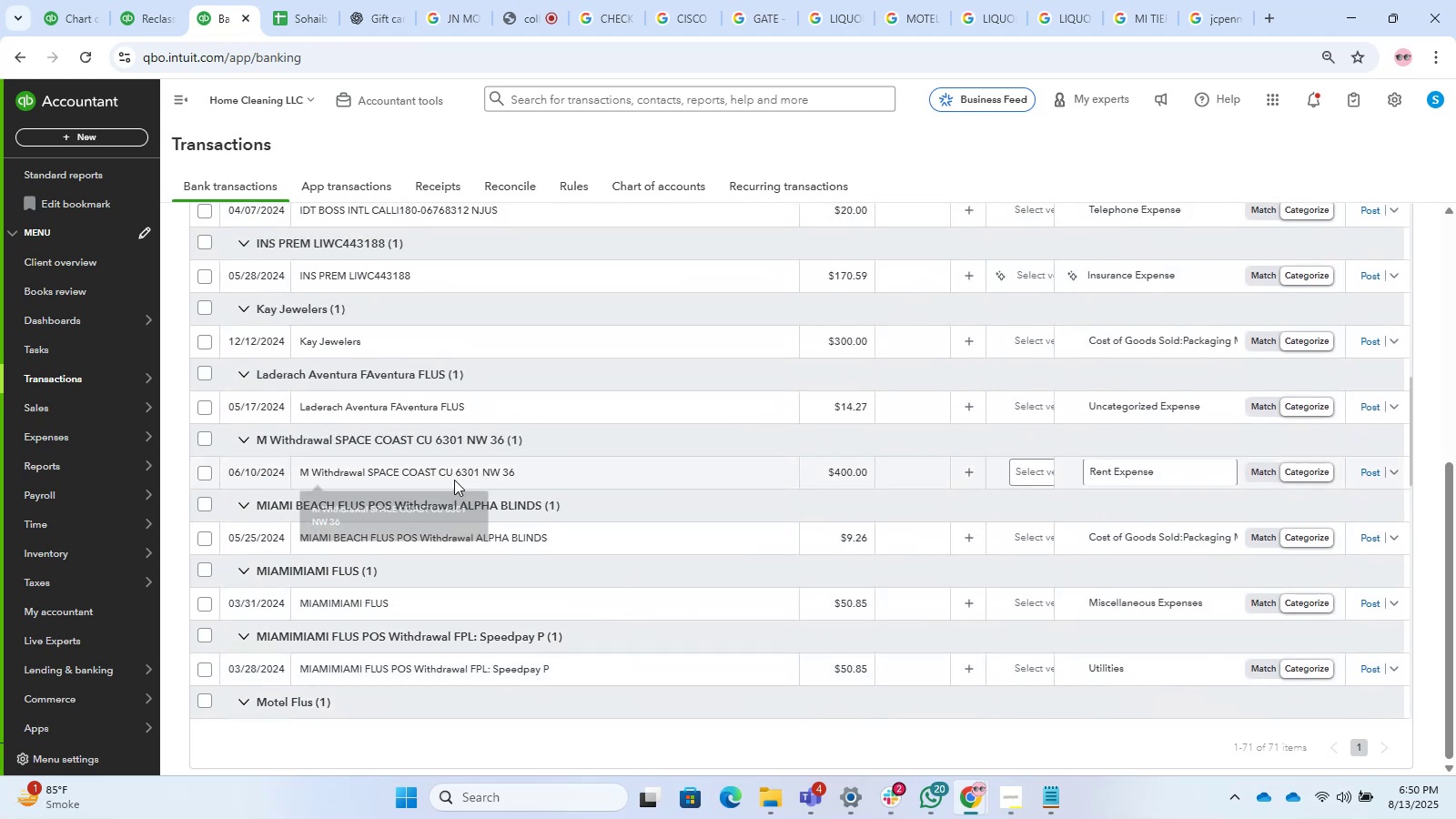 
left_click([174, 97])
 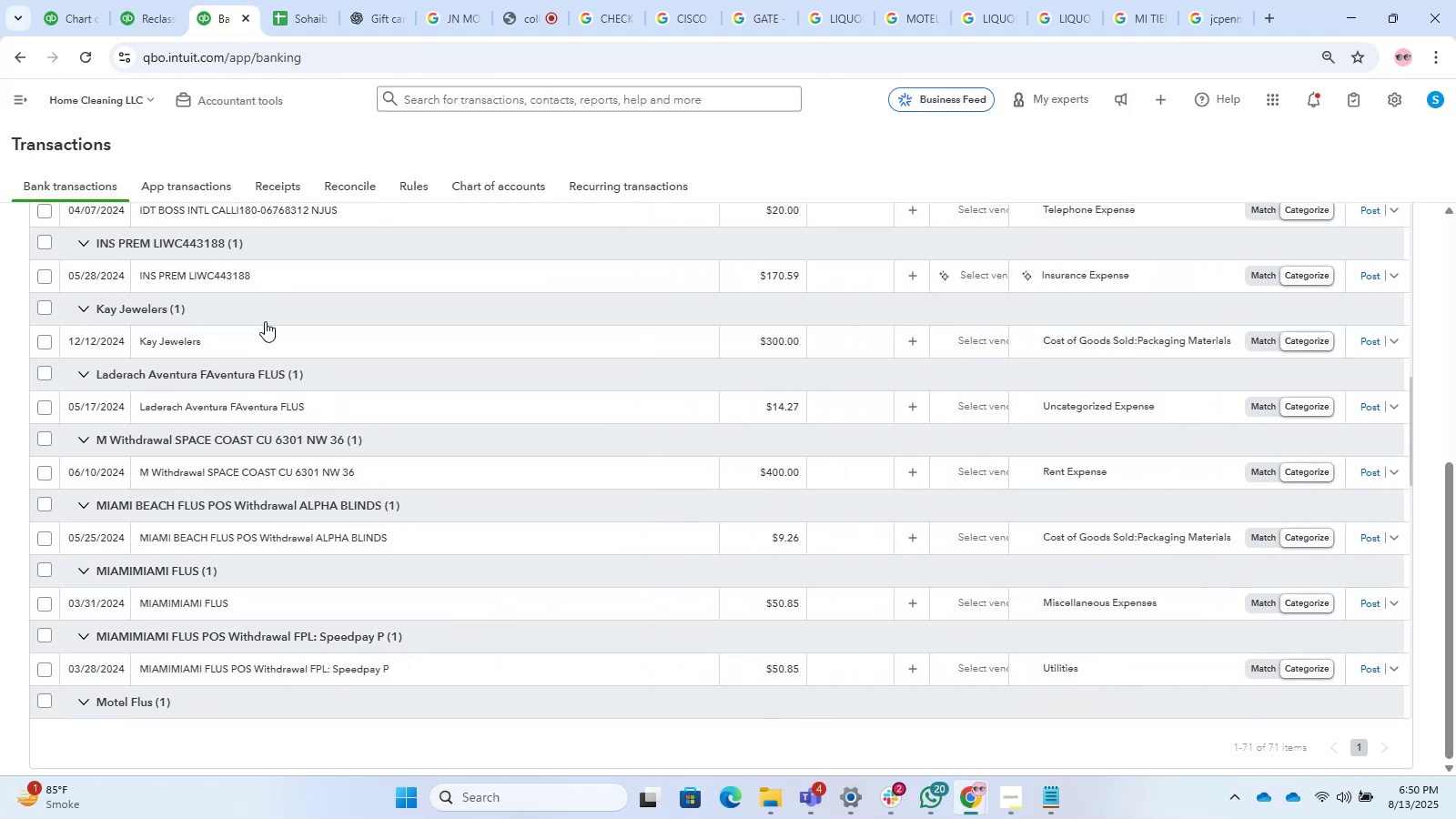 
left_click([270, 334])
 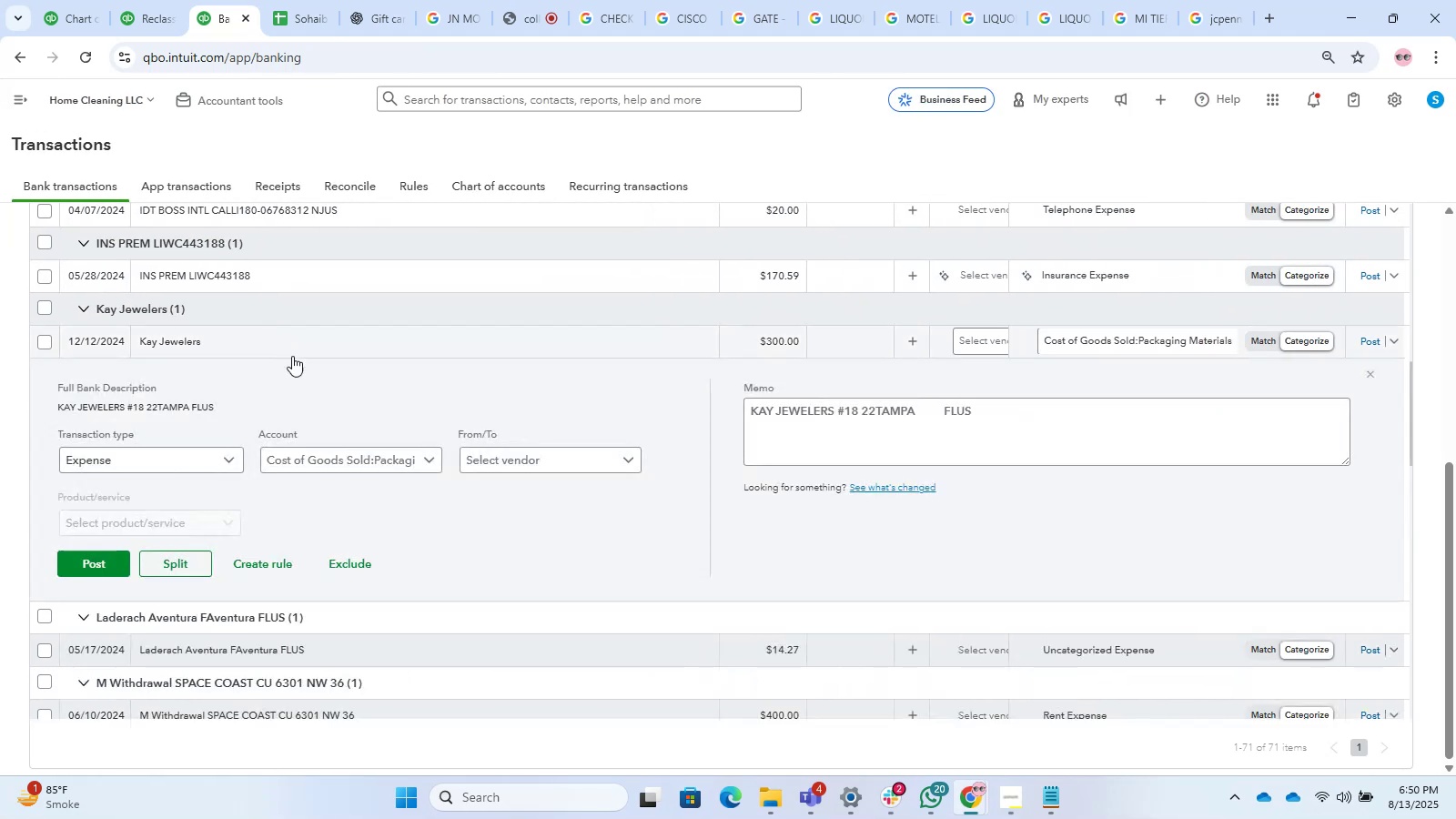 
scroll: coordinate [298, 378], scroll_direction: down, amount: 1.0
 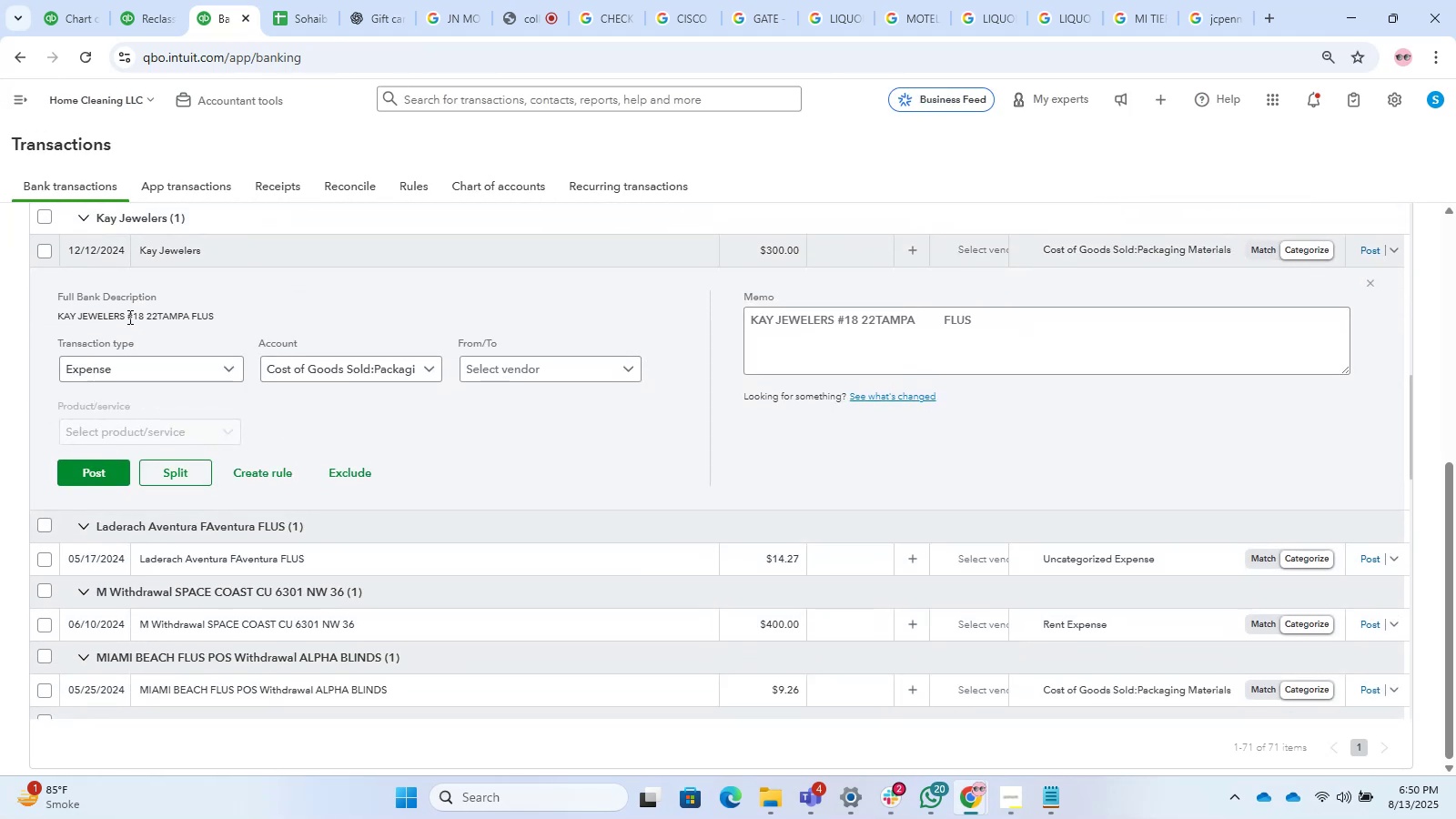 
left_click([119, 312])
 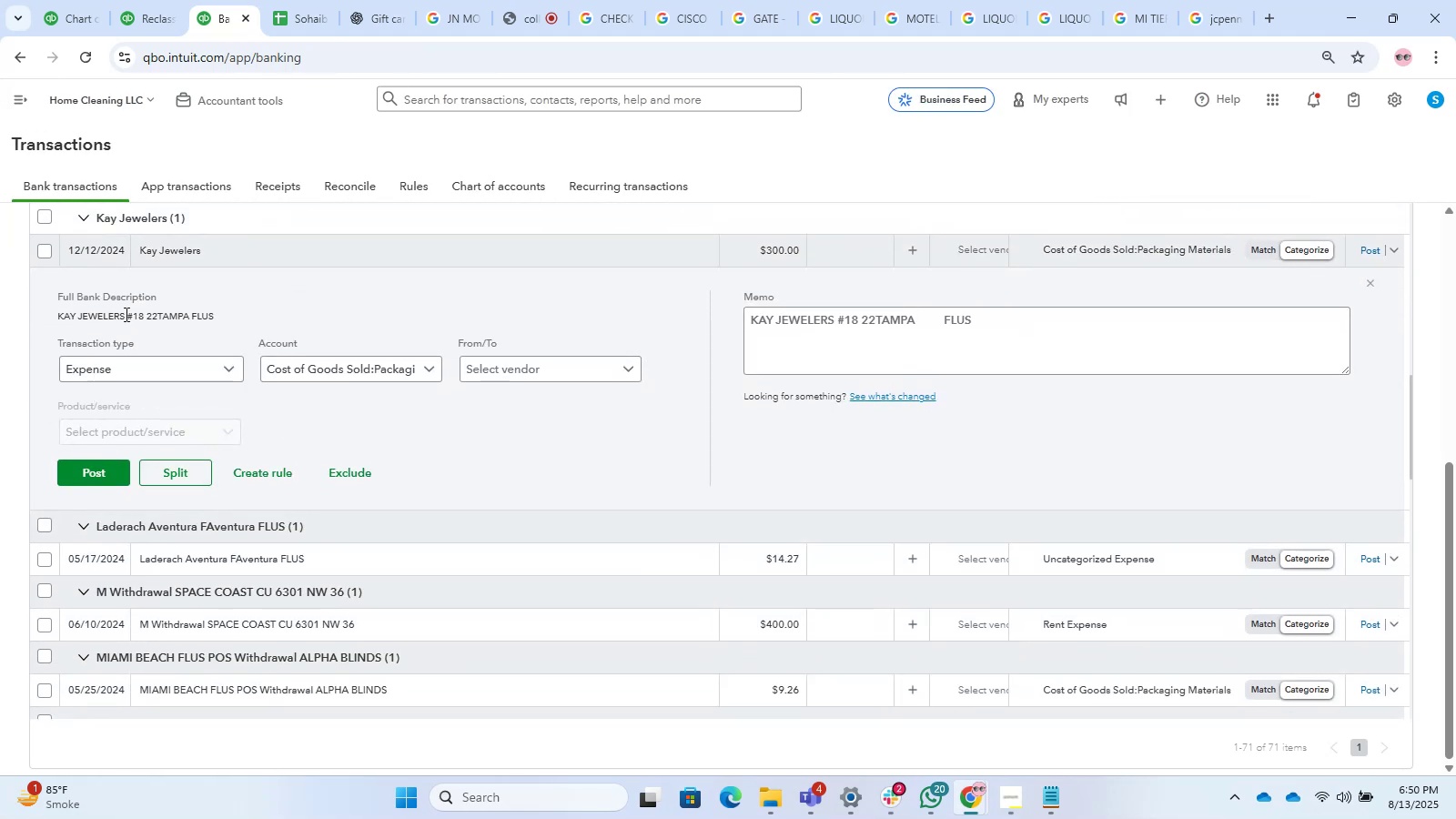 
left_click_drag(start_coordinate=[125, 314], to_coordinate=[25, 316])
 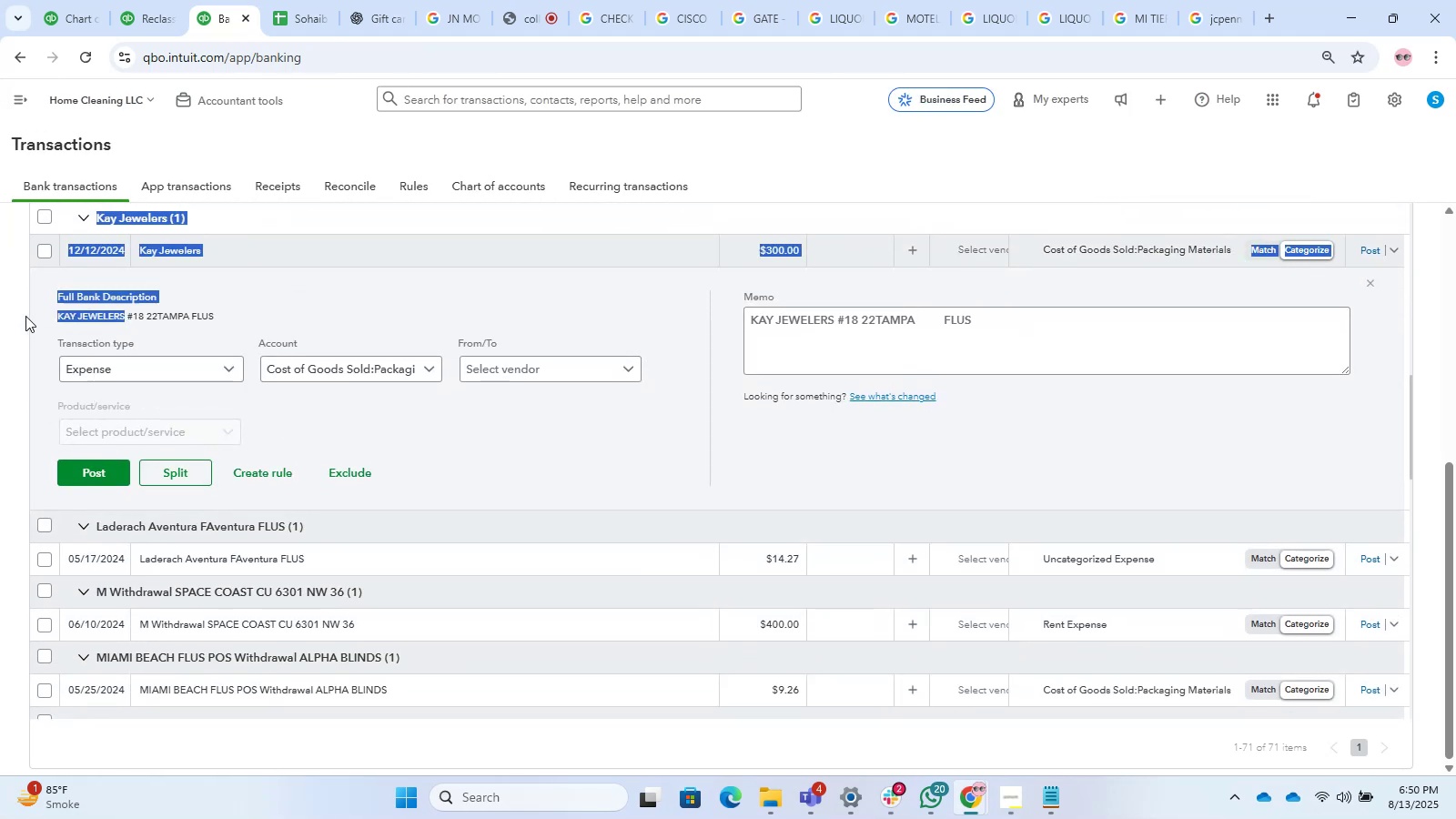 
key(Control+C)
 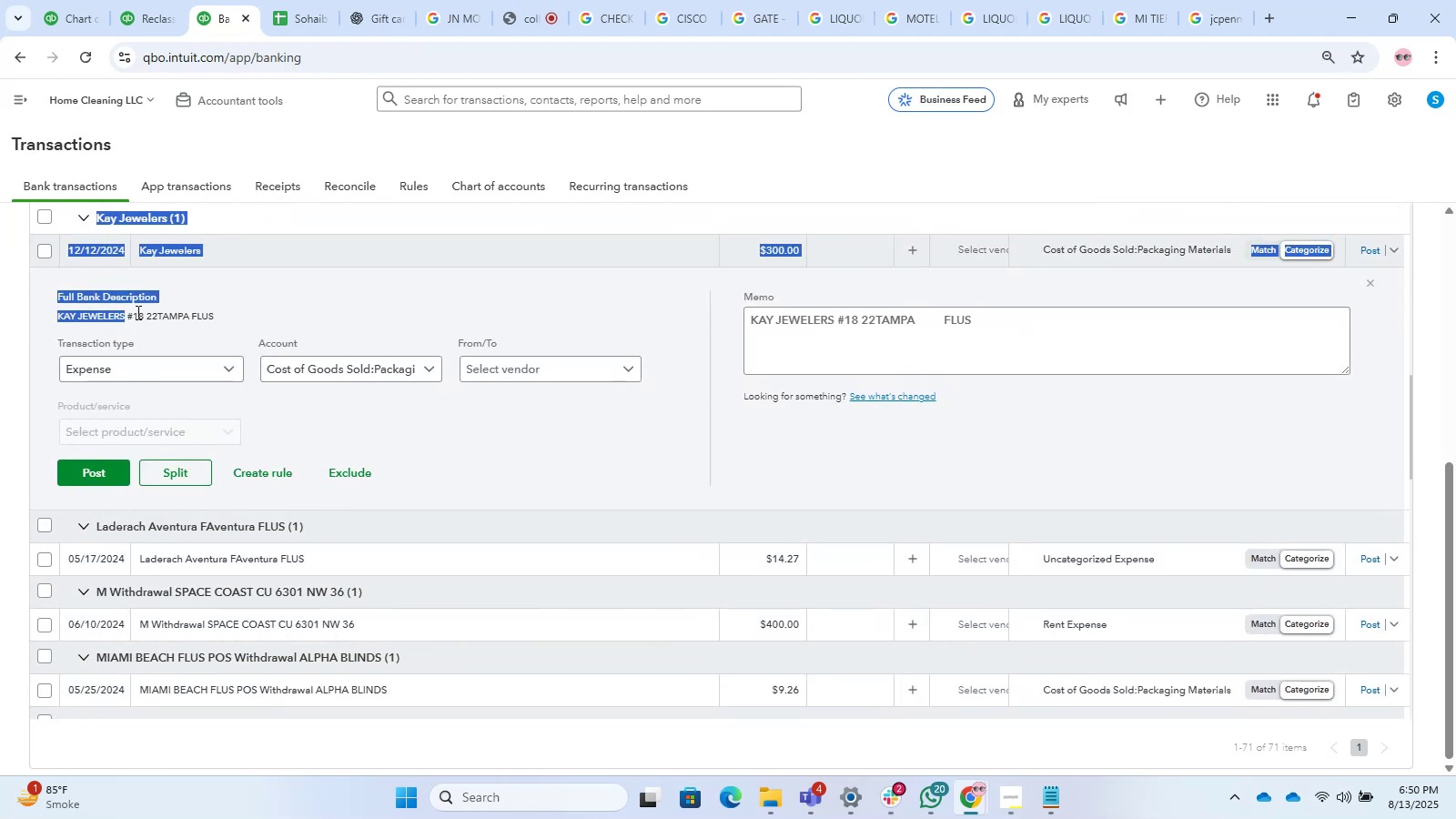 
left_click([128, 312])
 